 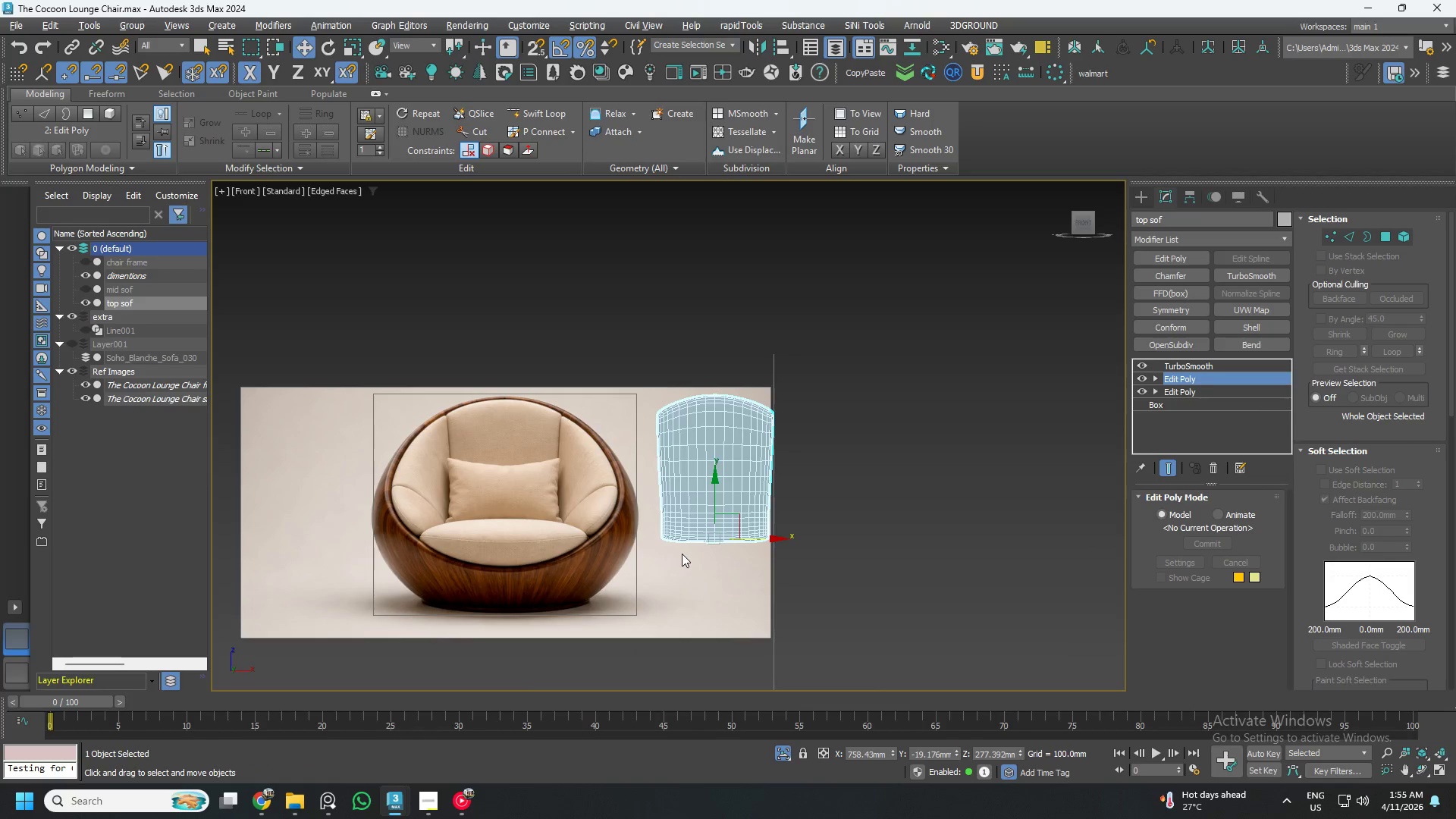 
left_click_drag(start_coordinate=[749, 542], to_coordinate=[536, 548])
 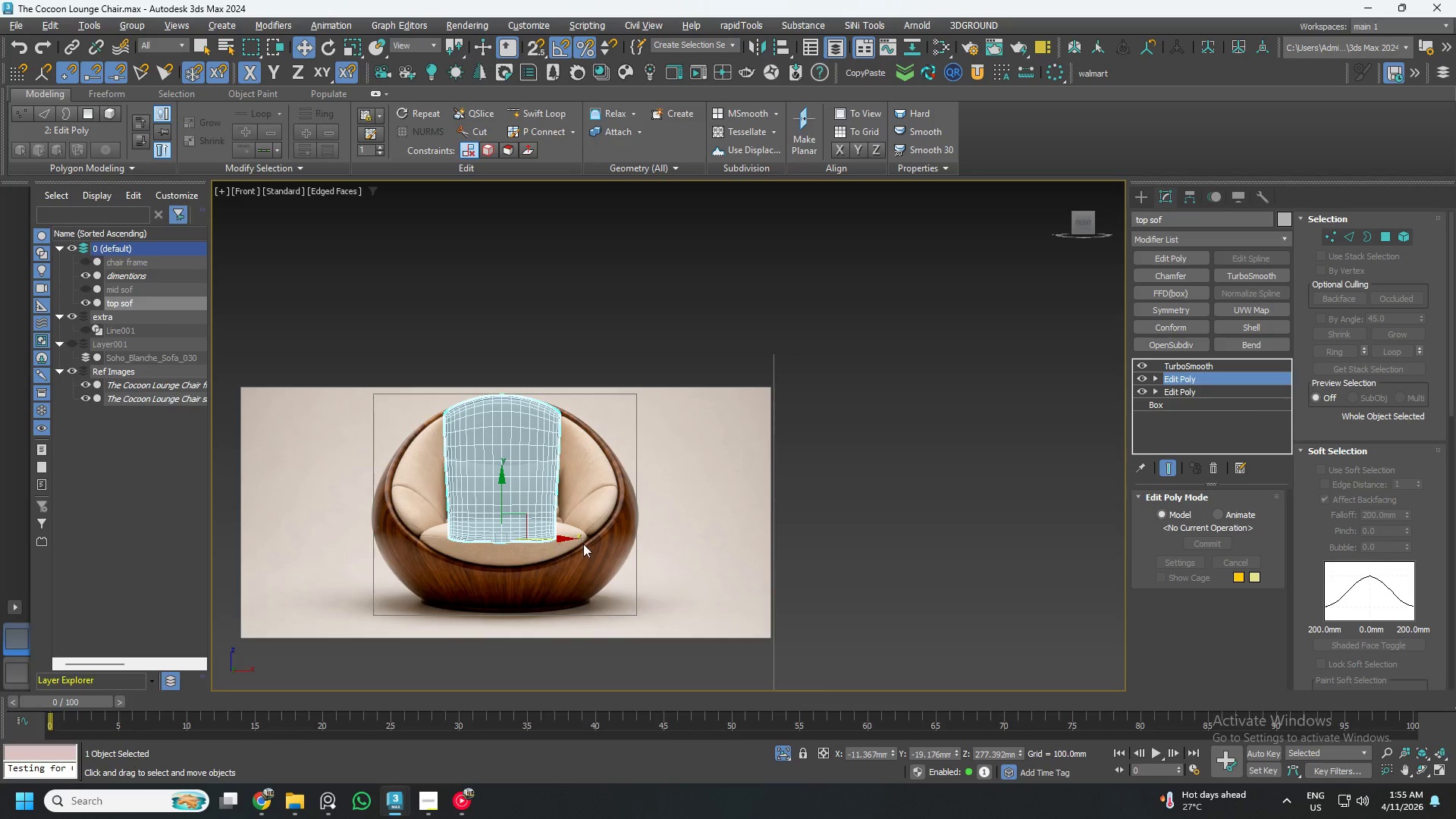 
hold_key(key=AltLeft, duration=0.81)
 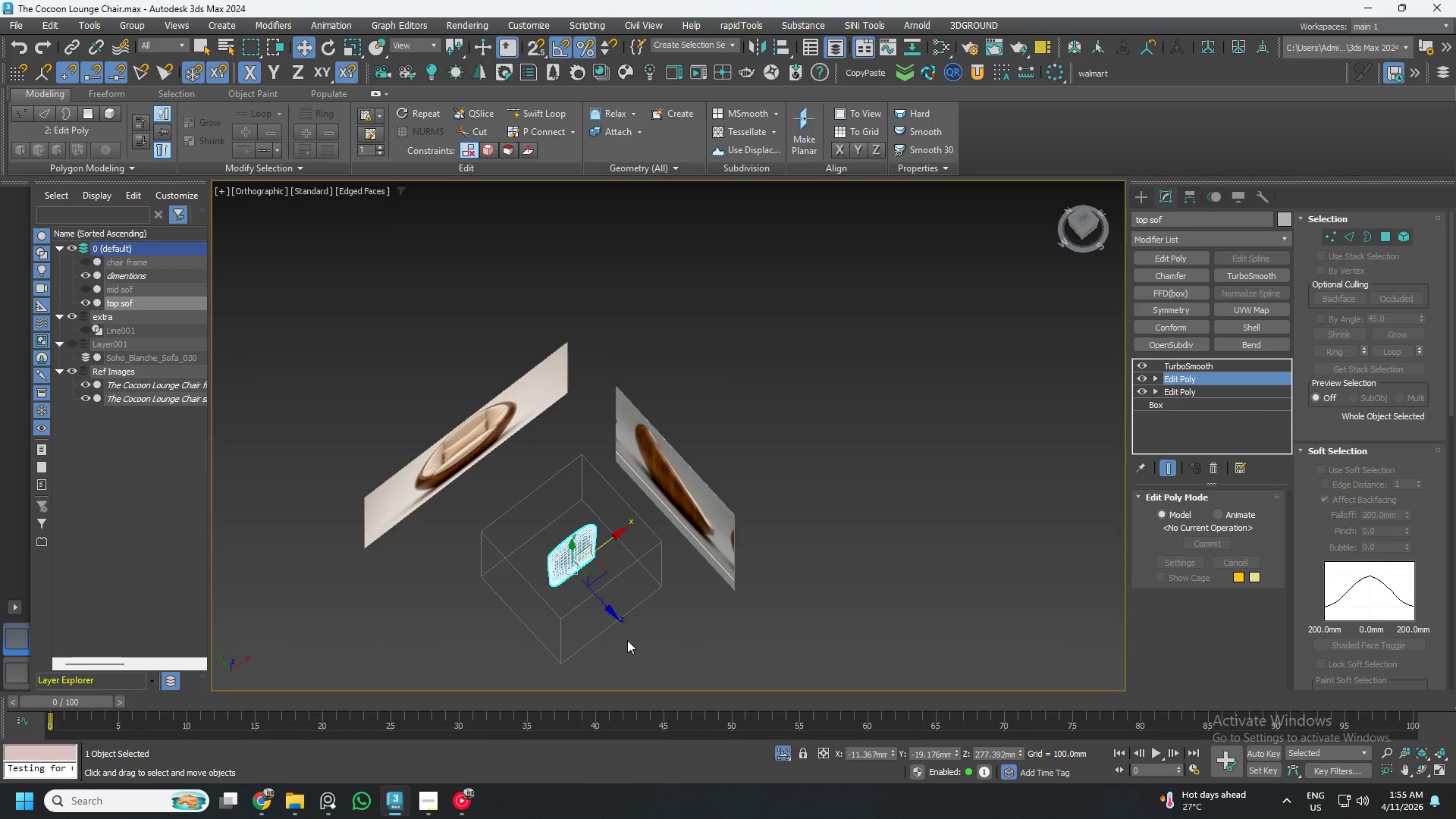 
hold_key(key=AltLeft, duration=1.39)
scroll: coordinate [642, 640], scroll_direction: down, amount: 2.0
 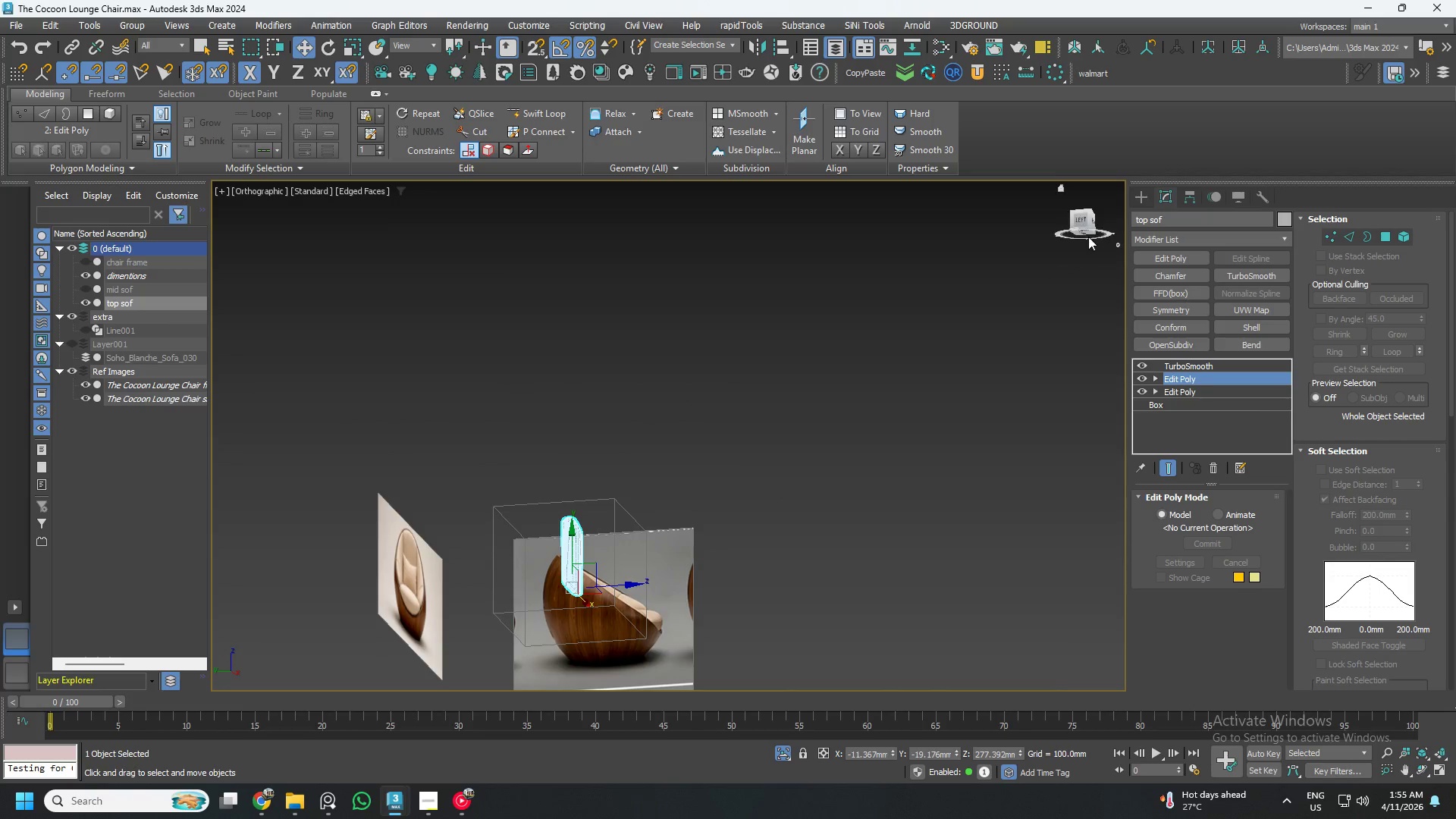 
left_click([1087, 218])
 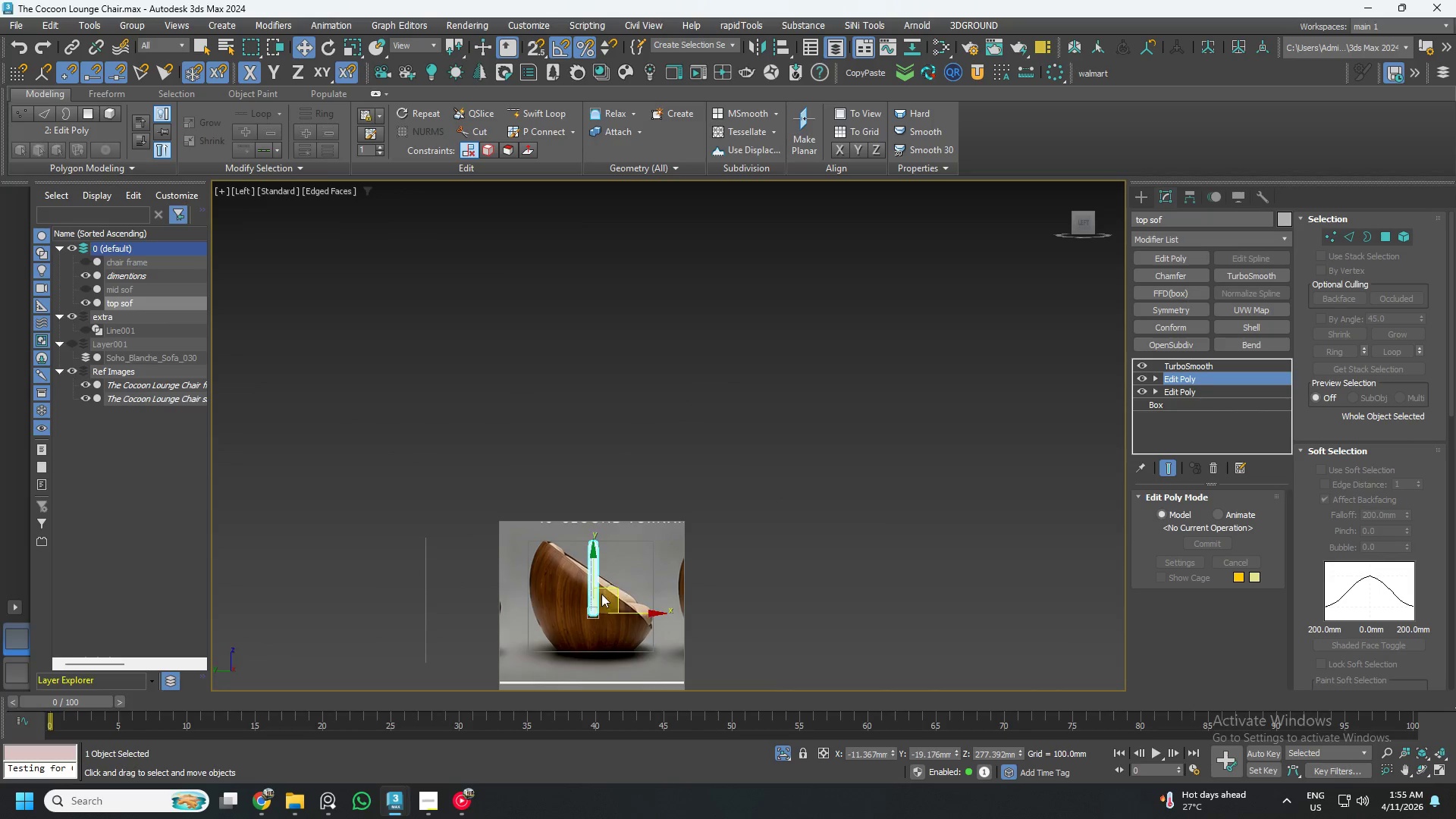 
scroll: coordinate [598, 607], scroll_direction: up, amount: 3.0
 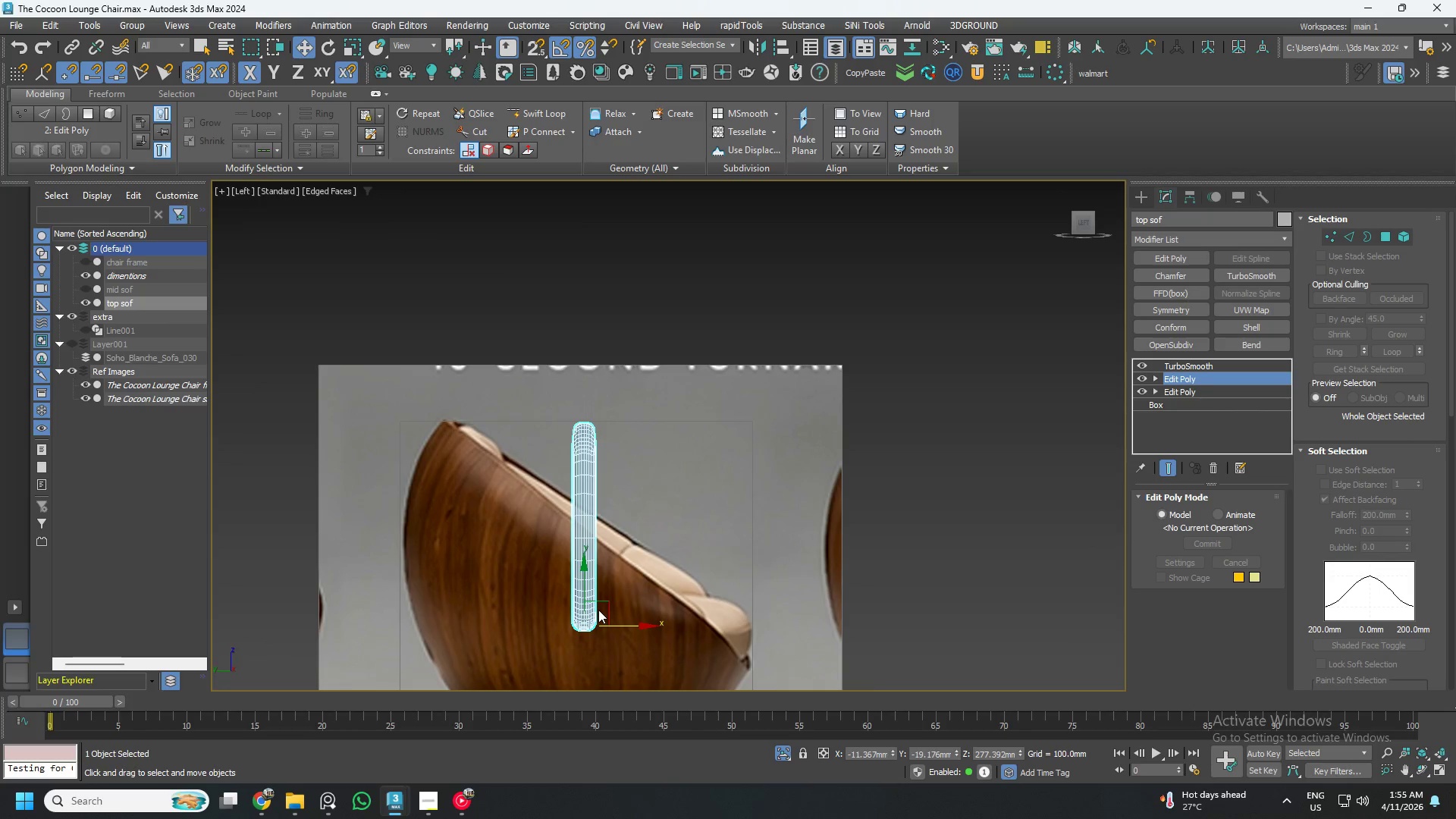 
key(E)
 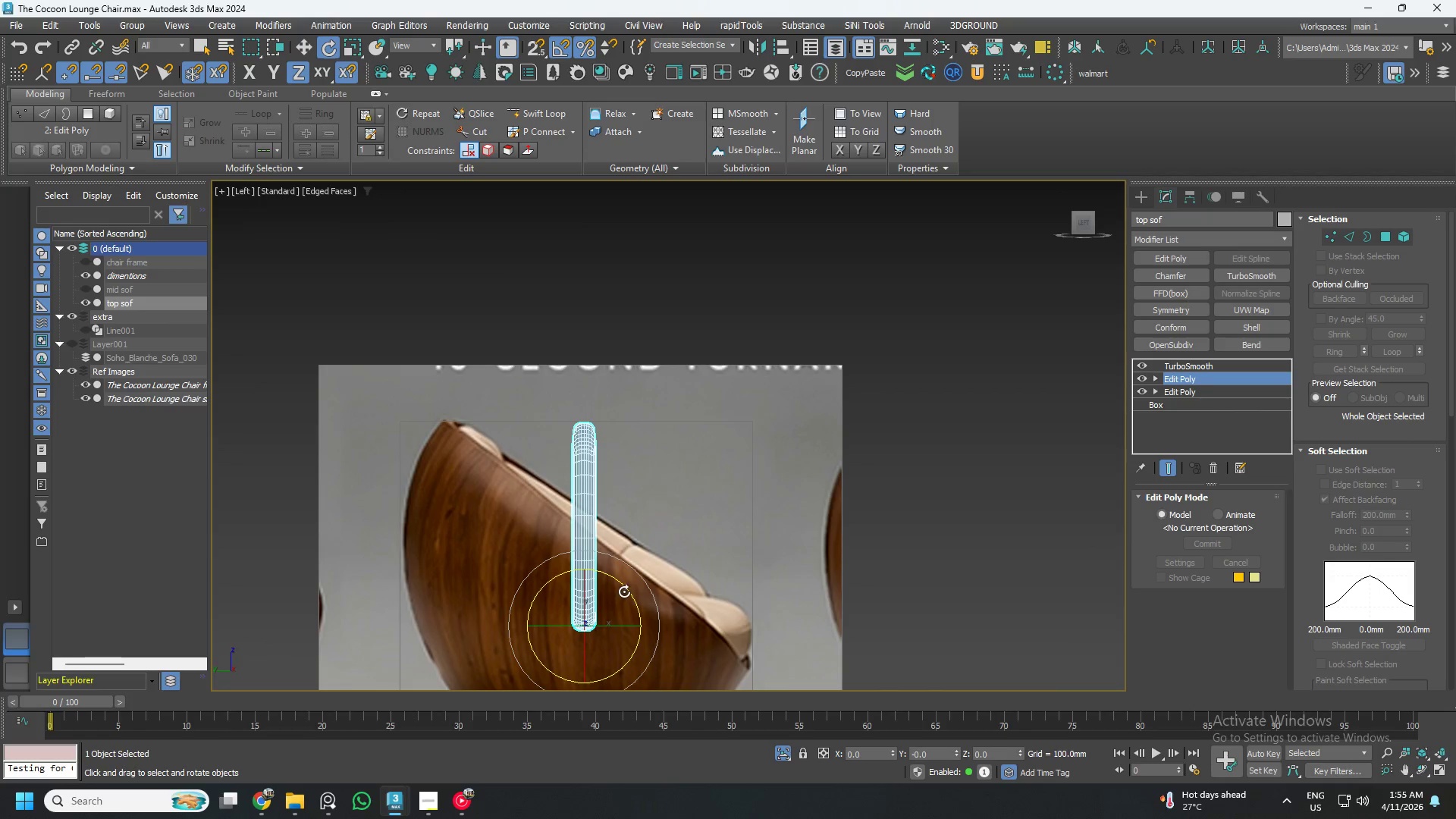 
left_click_drag(start_coordinate=[625, 592], to_coordinate=[606, 582])
 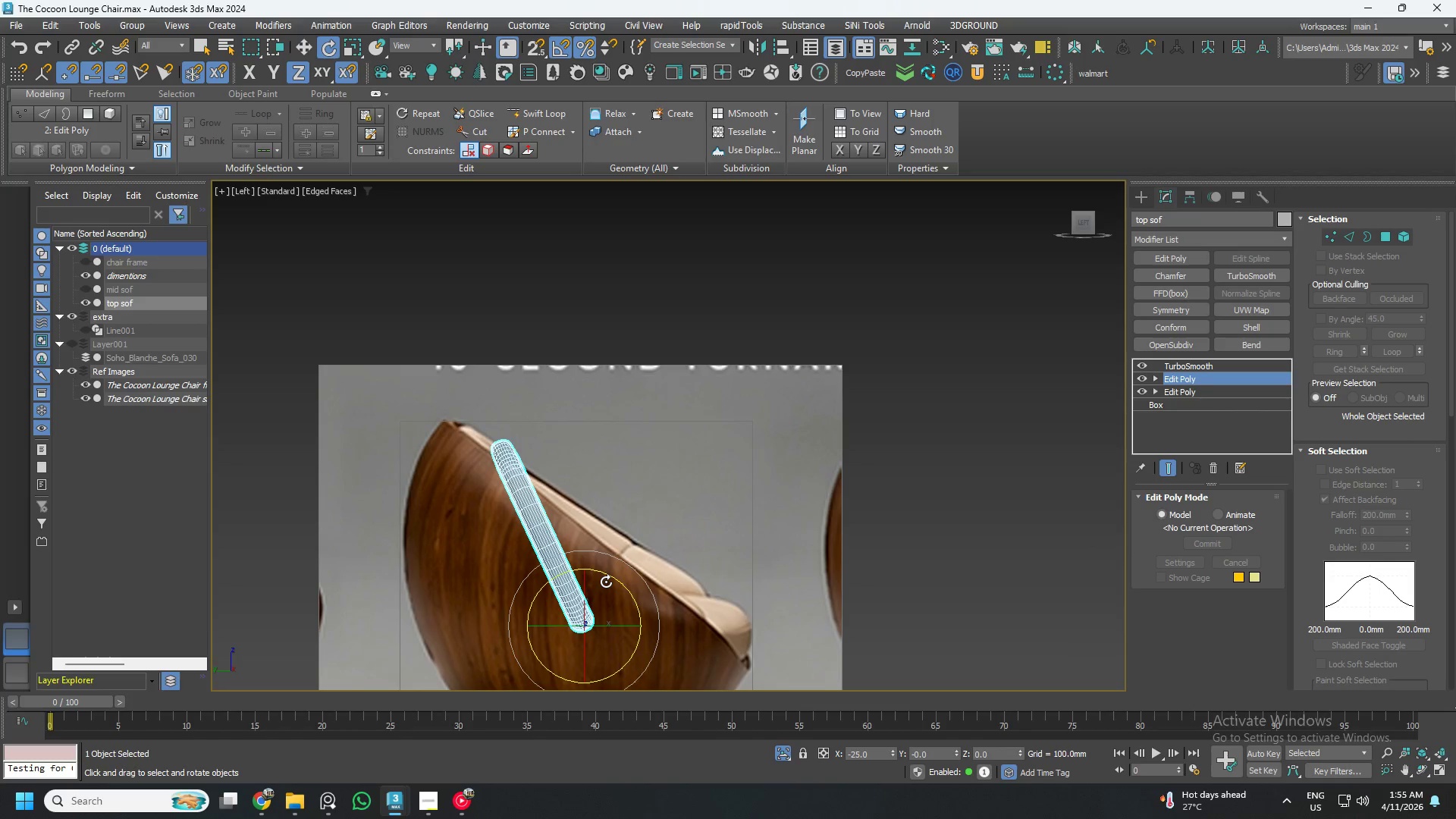 
hold_key(key=AltLeft, duration=0.69)
 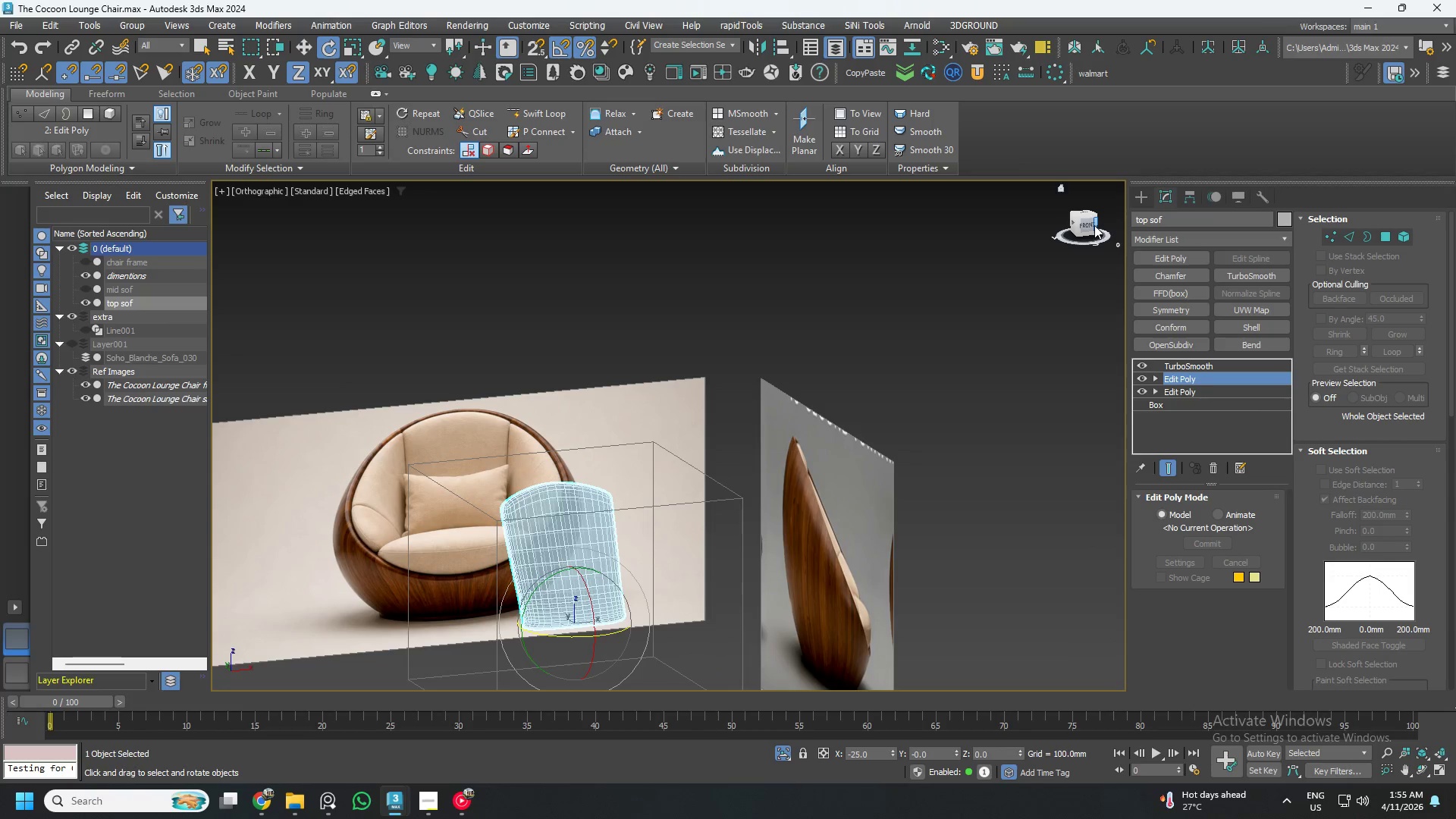 
scroll: coordinate [617, 600], scroll_direction: down, amount: 1.0
 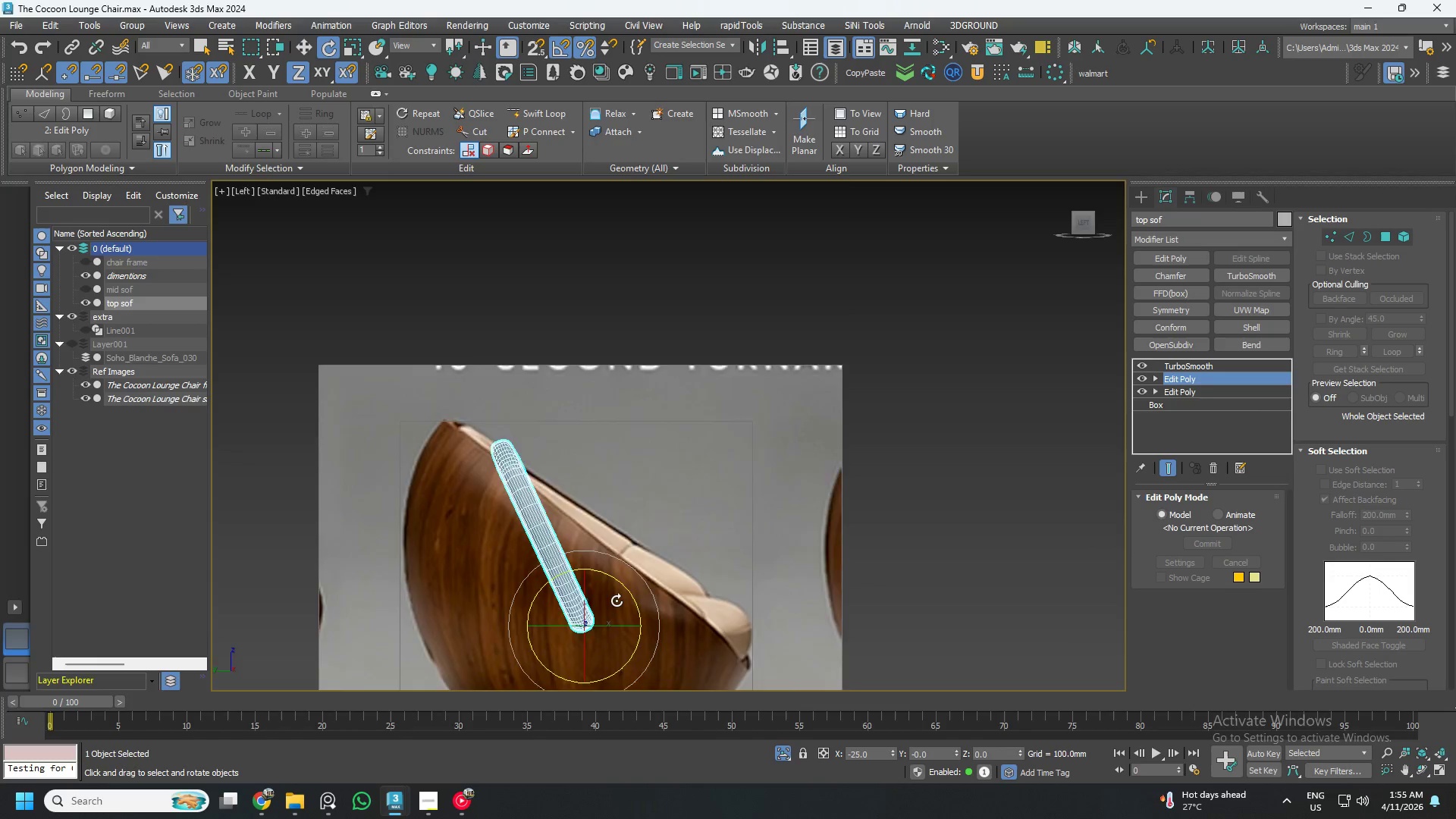 
left_click([1090, 227])
 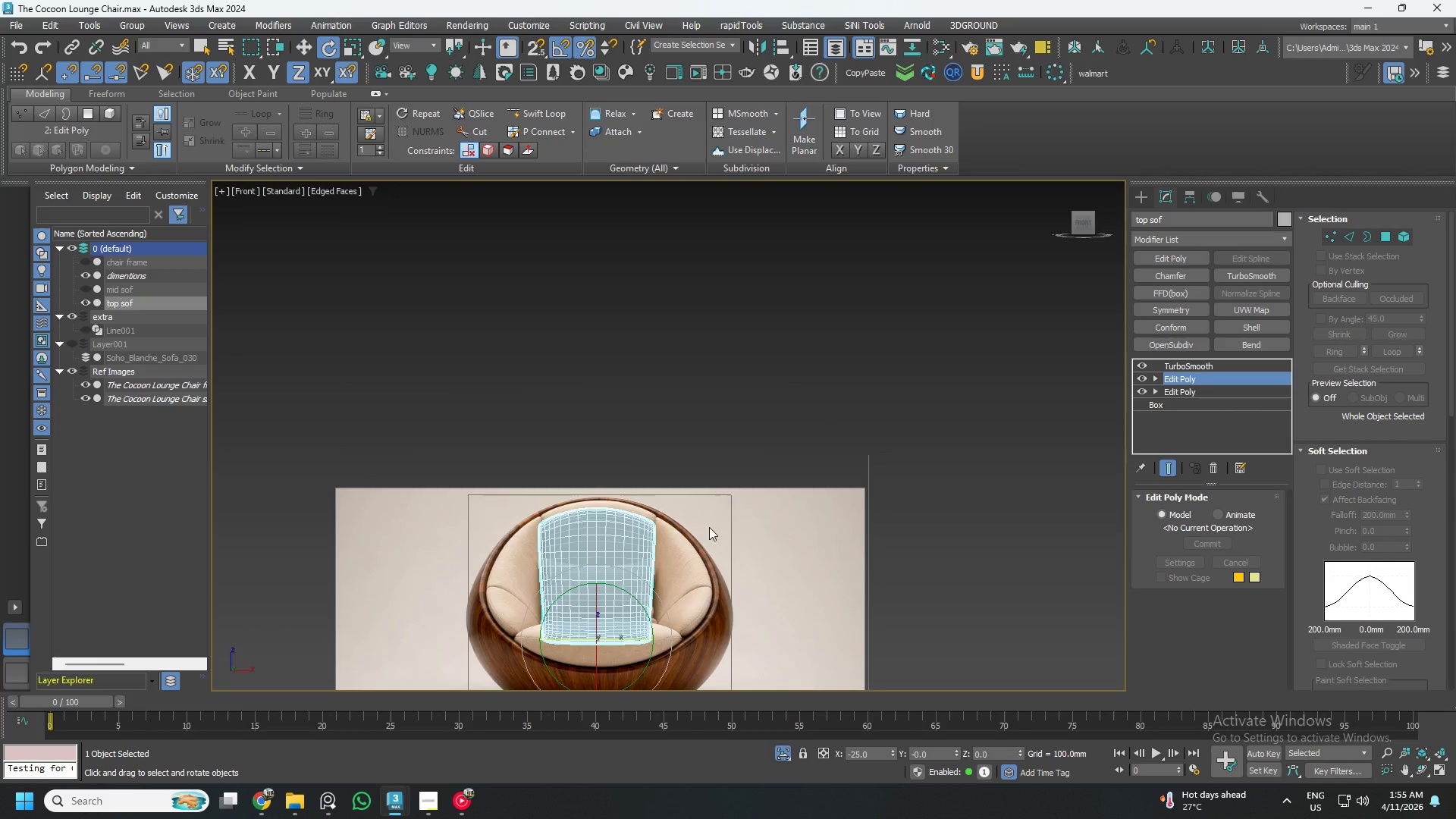 
scroll: coordinate [601, 596], scroll_direction: up, amount: 2.0
 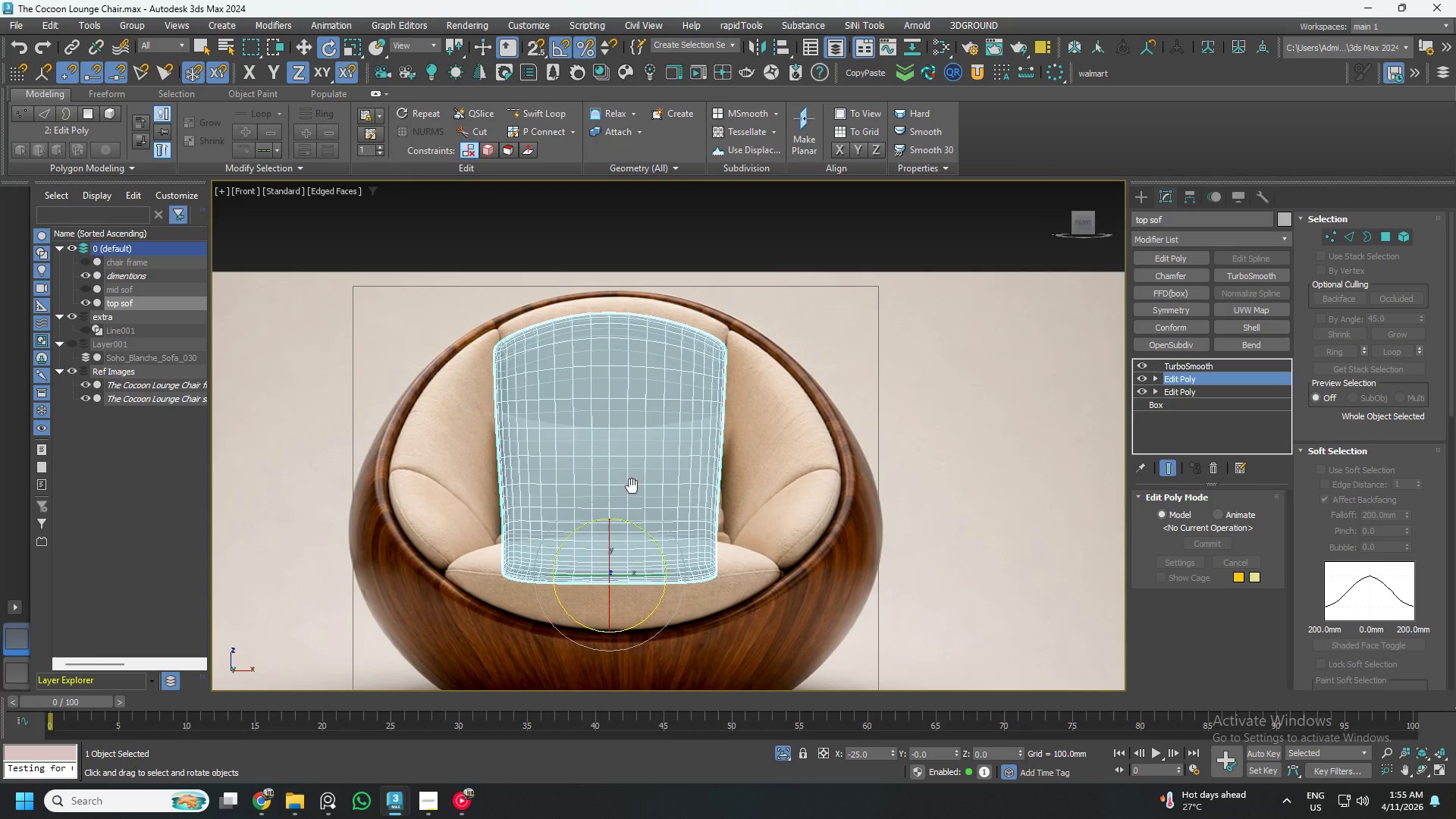 
key(W)
 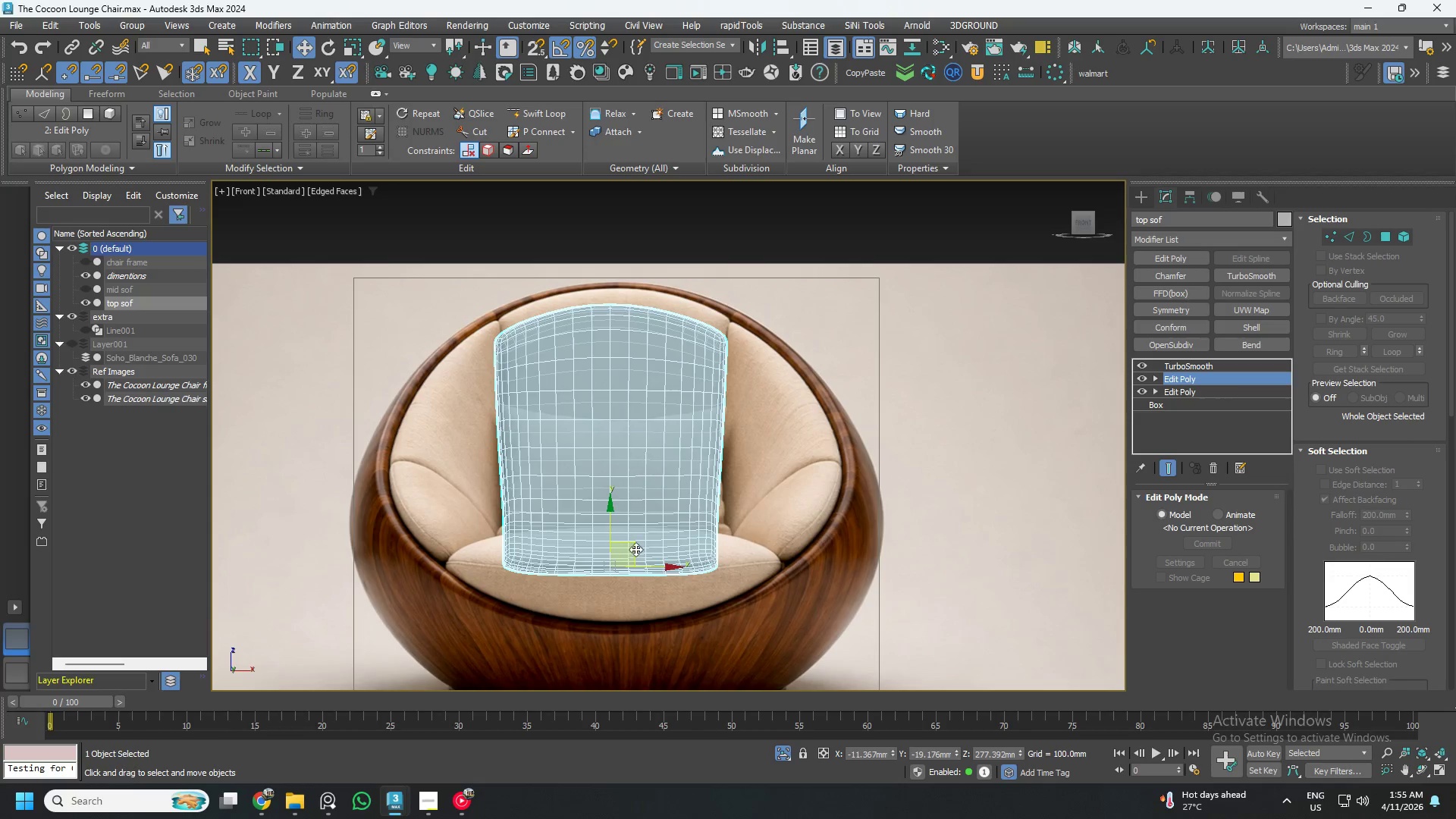 
left_click_drag(start_coordinate=[635, 548], to_coordinate=[637, 529])
 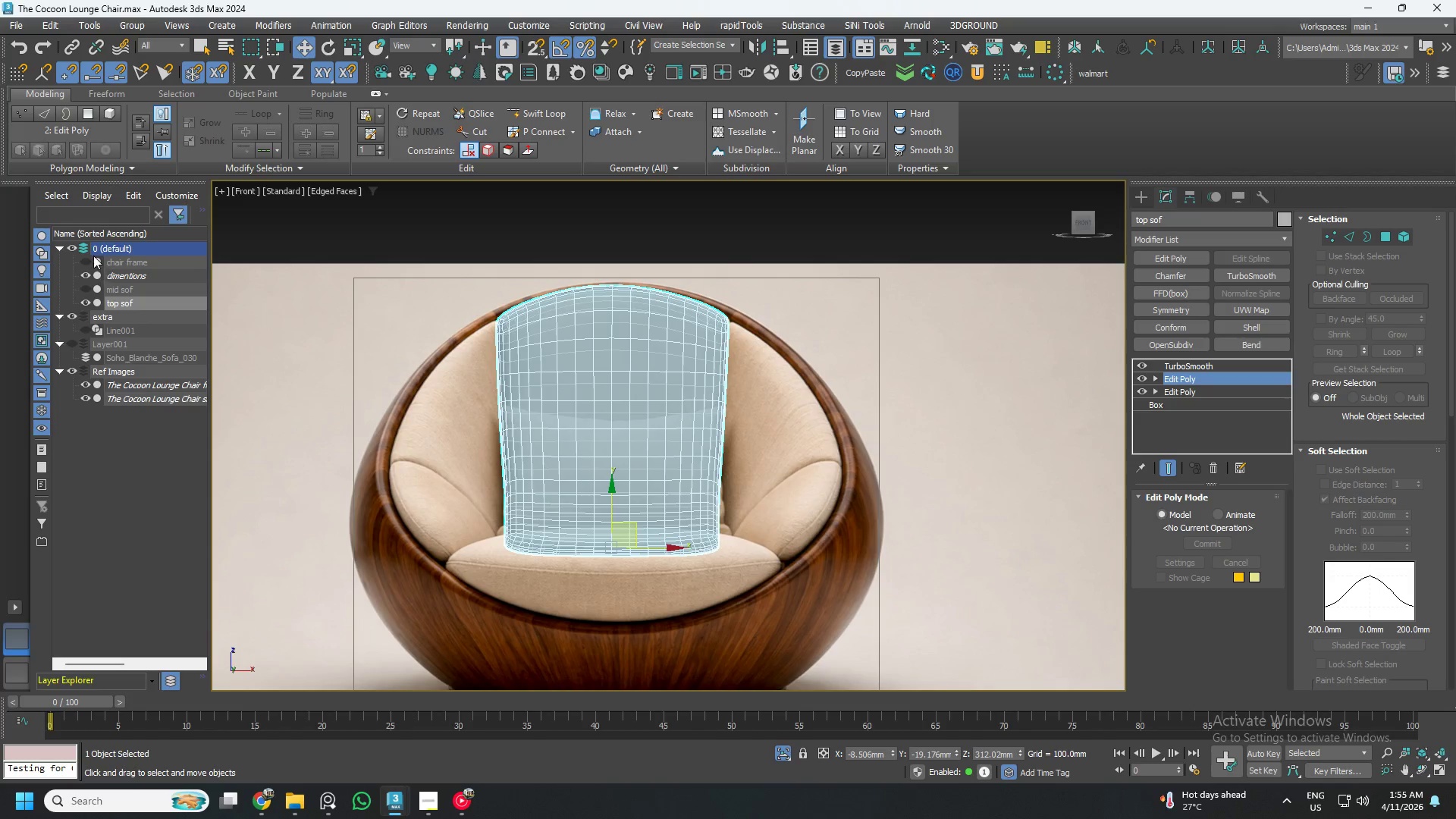 
left_click([83, 259])
 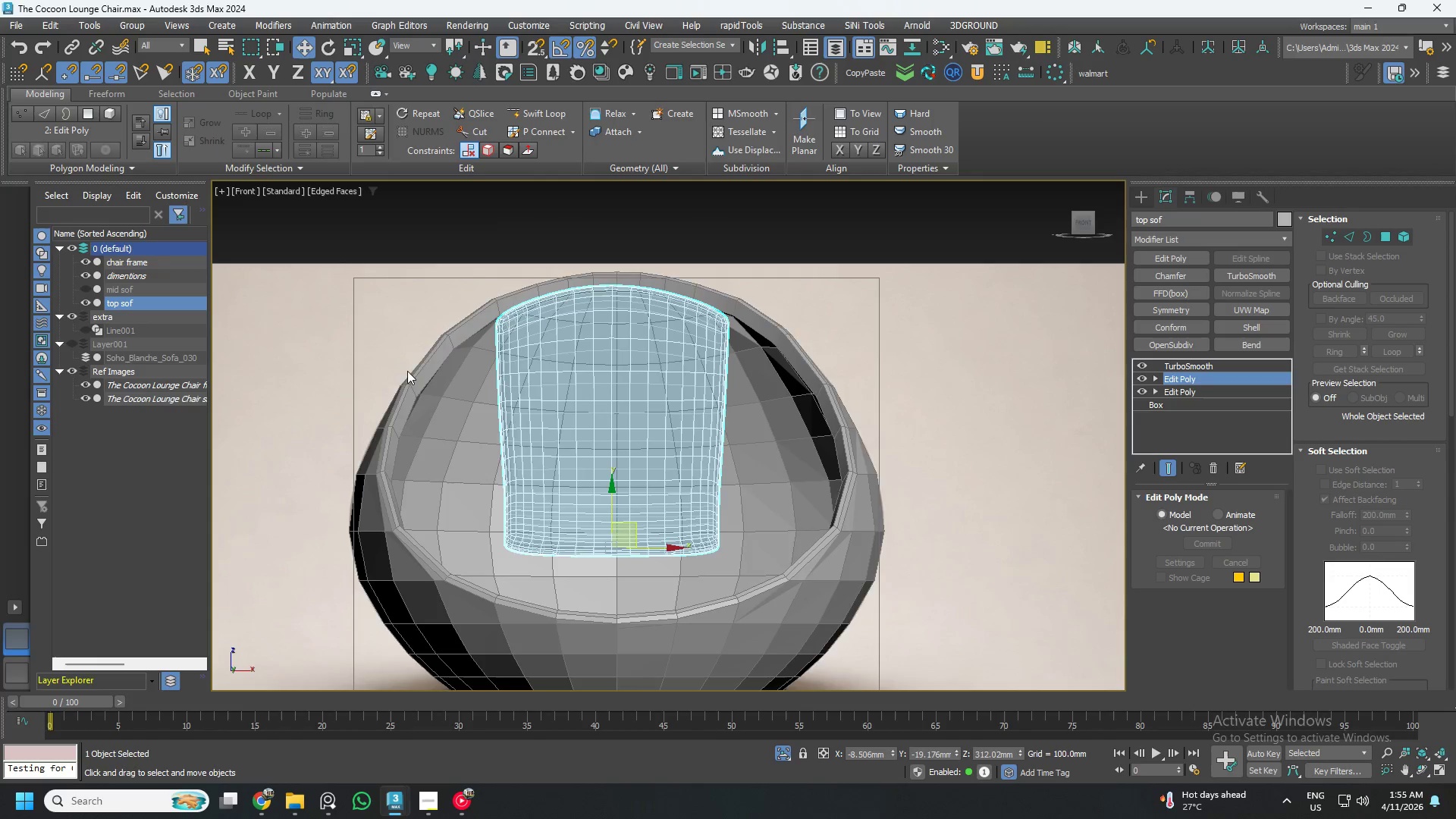 
hold_key(key=AltLeft, duration=0.86)
 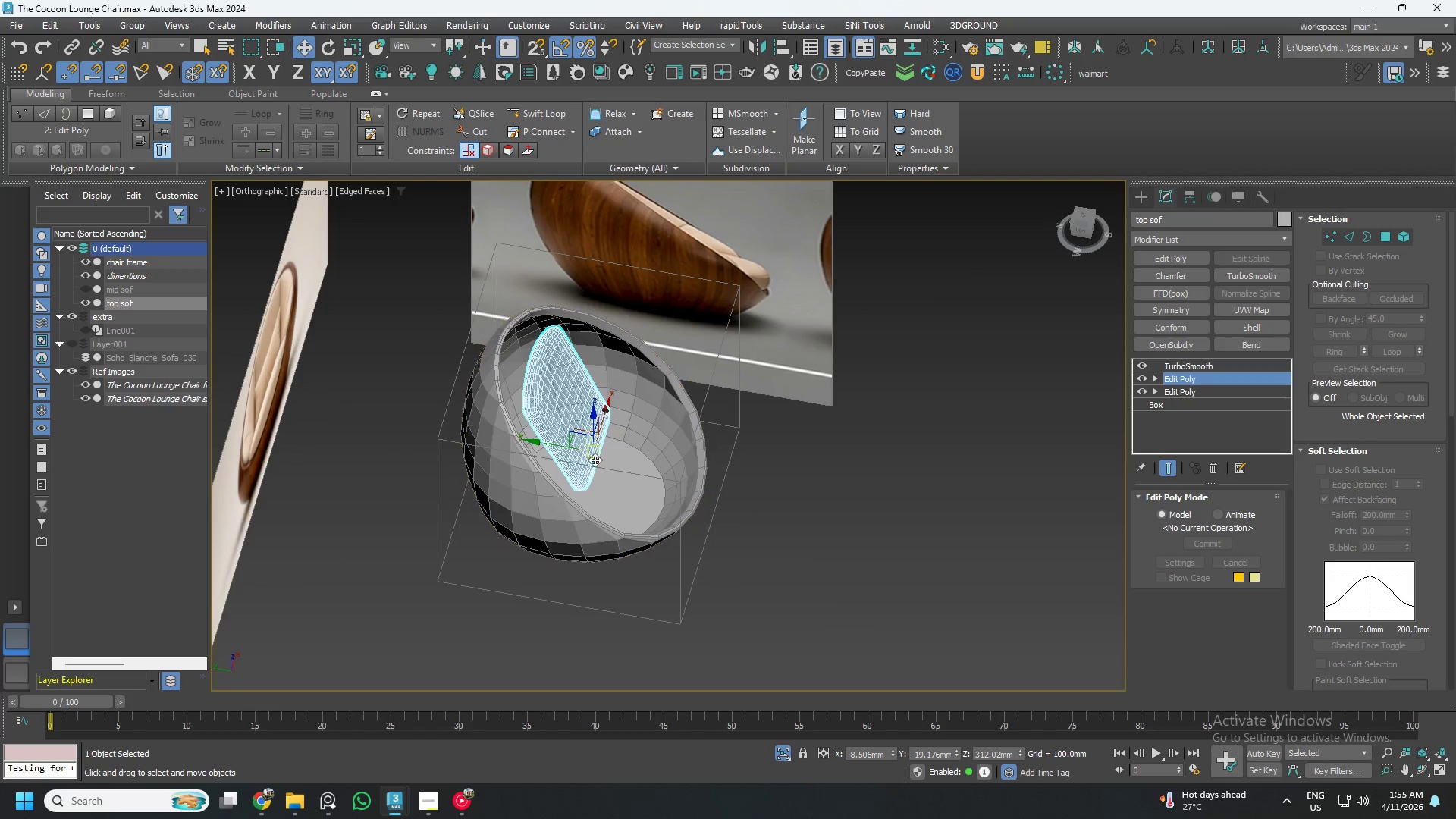 
scroll: coordinate [516, 391], scroll_direction: down, amount: 2.0
 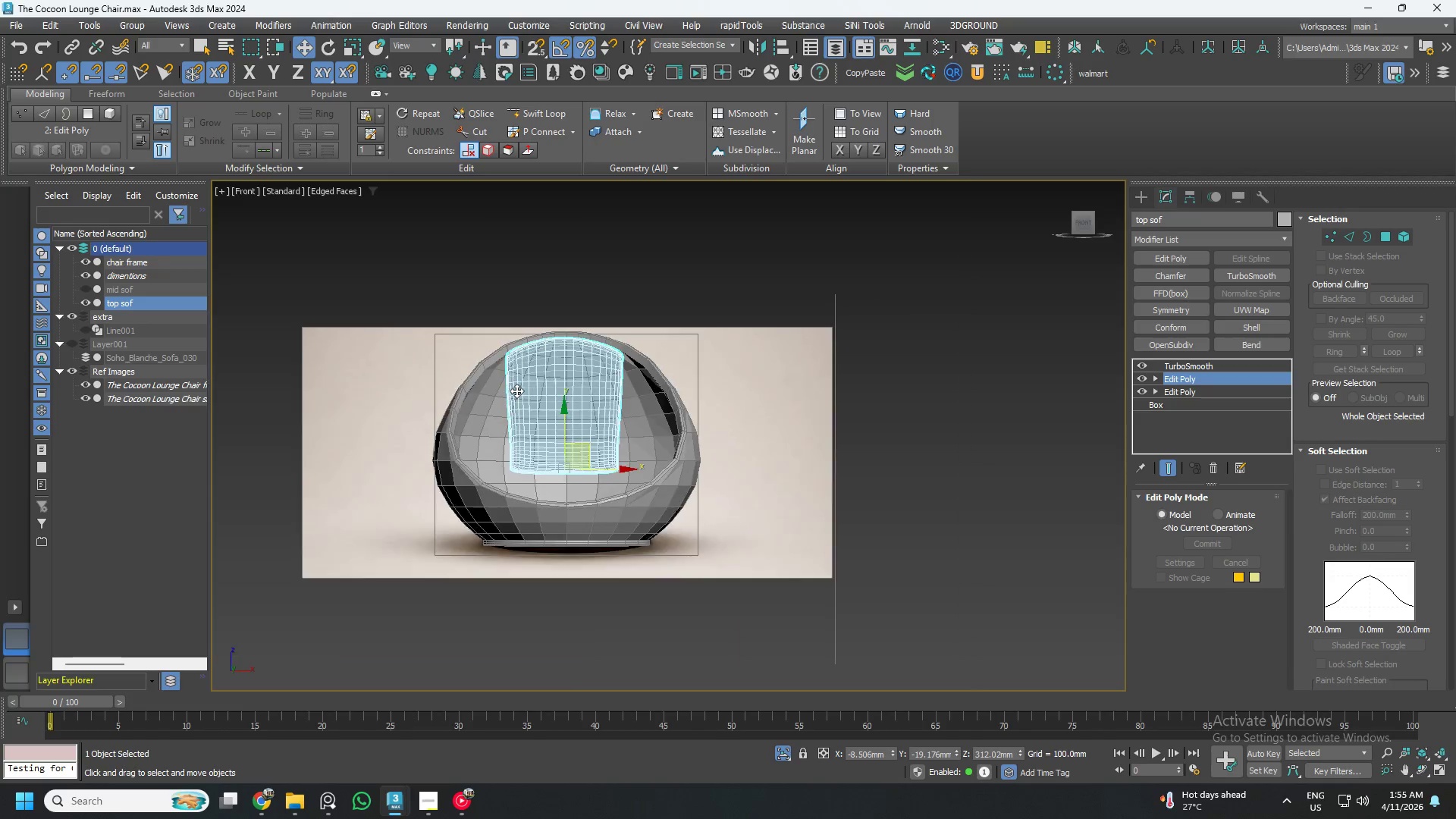 
hold_key(key=AltLeft, duration=0.95)
 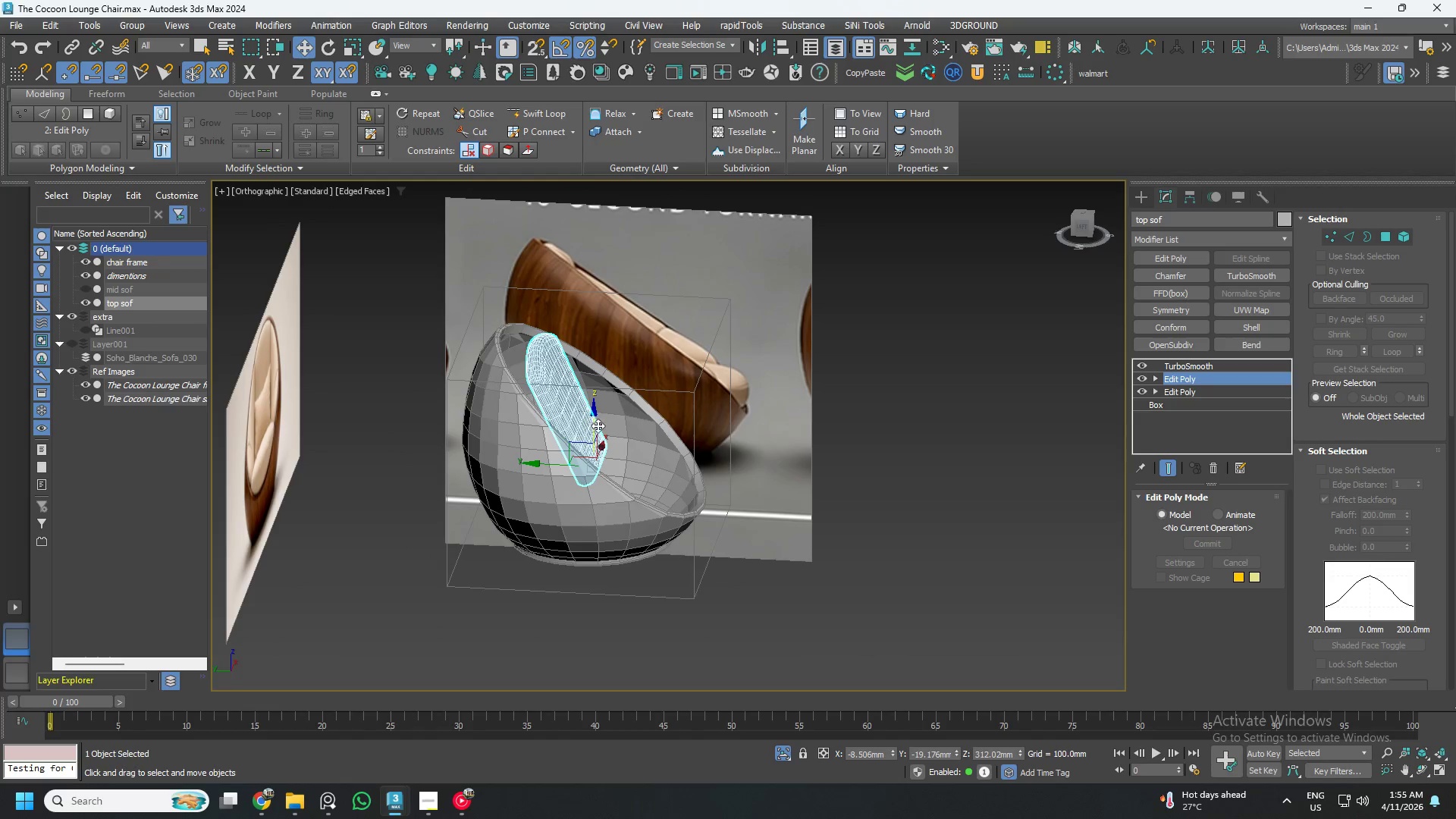 
hold_key(key=AltLeft, duration=0.56)
 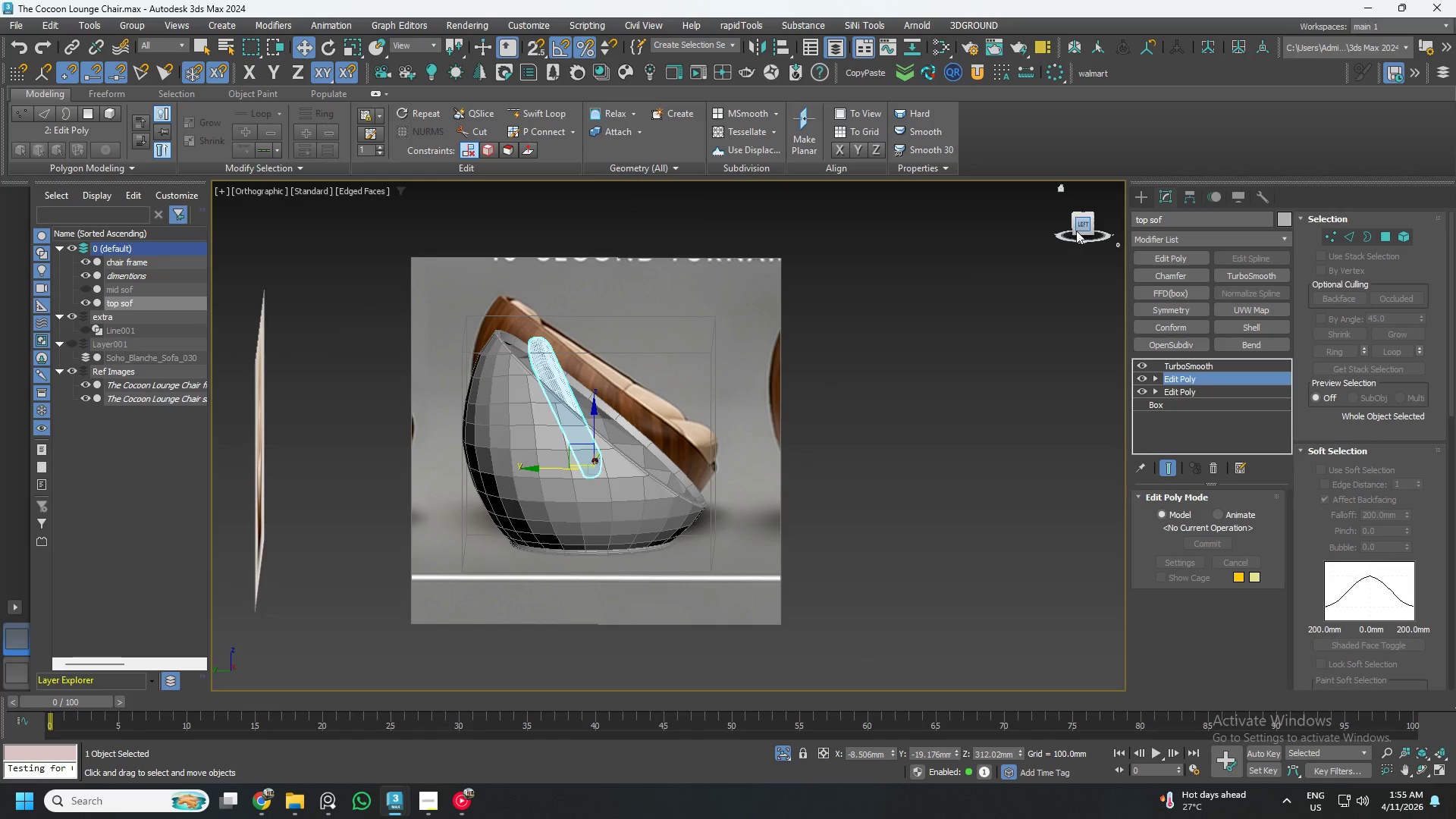 
left_click([1081, 224])
 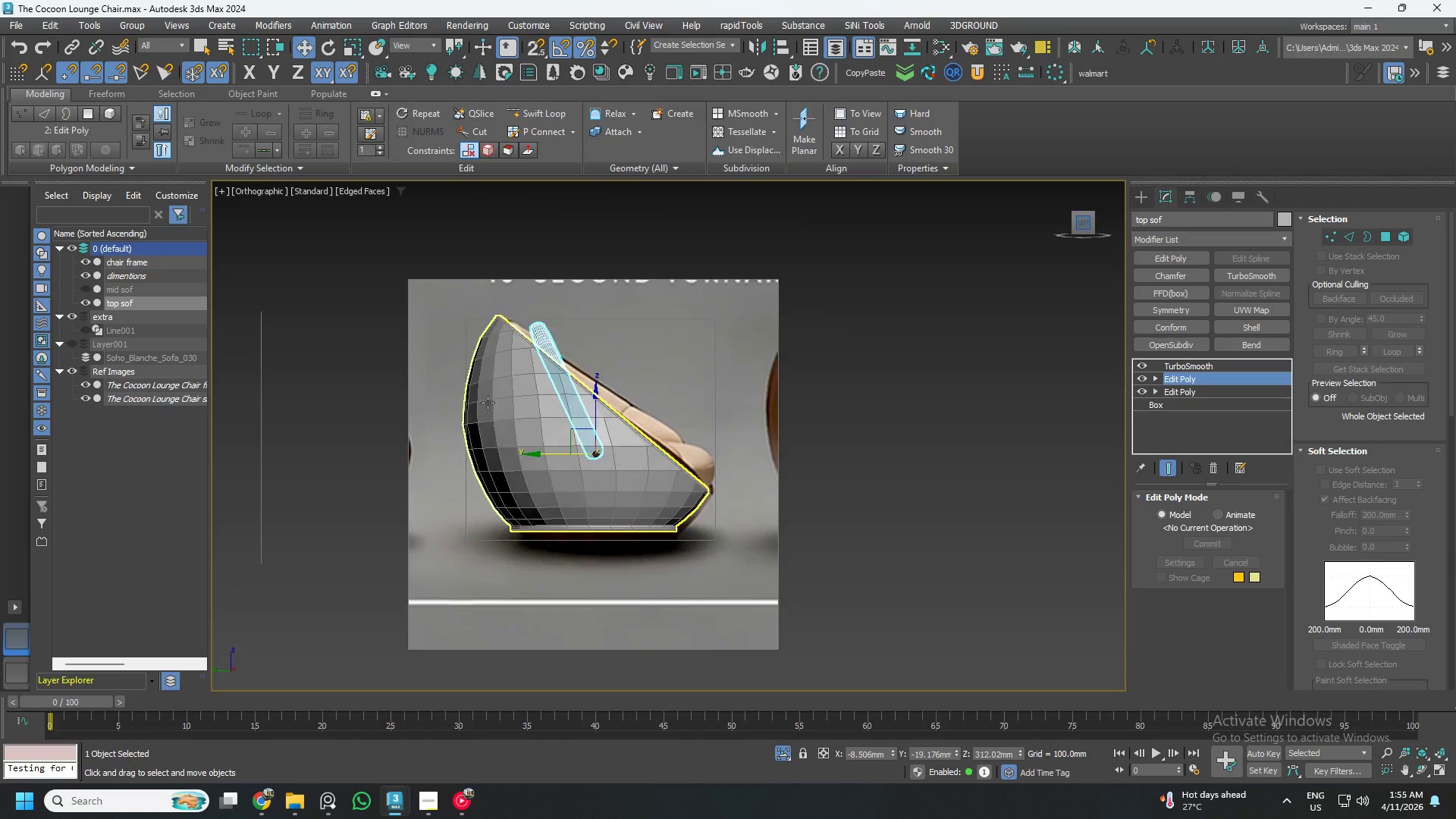 
scroll: coordinate [458, 401], scroll_direction: up, amount: 2.0
 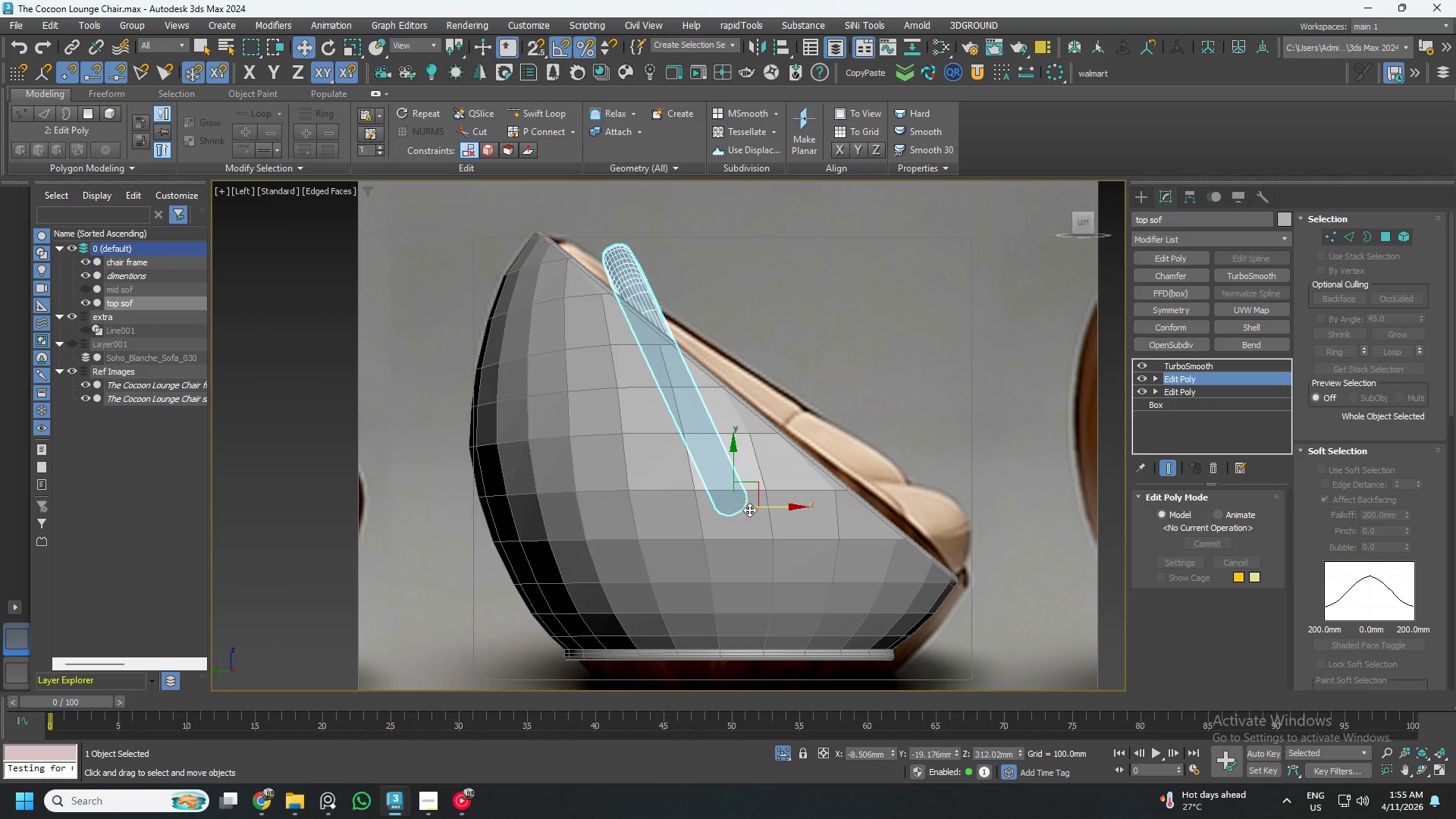 
left_click_drag(start_coordinate=[766, 504], to_coordinate=[714, 505])
 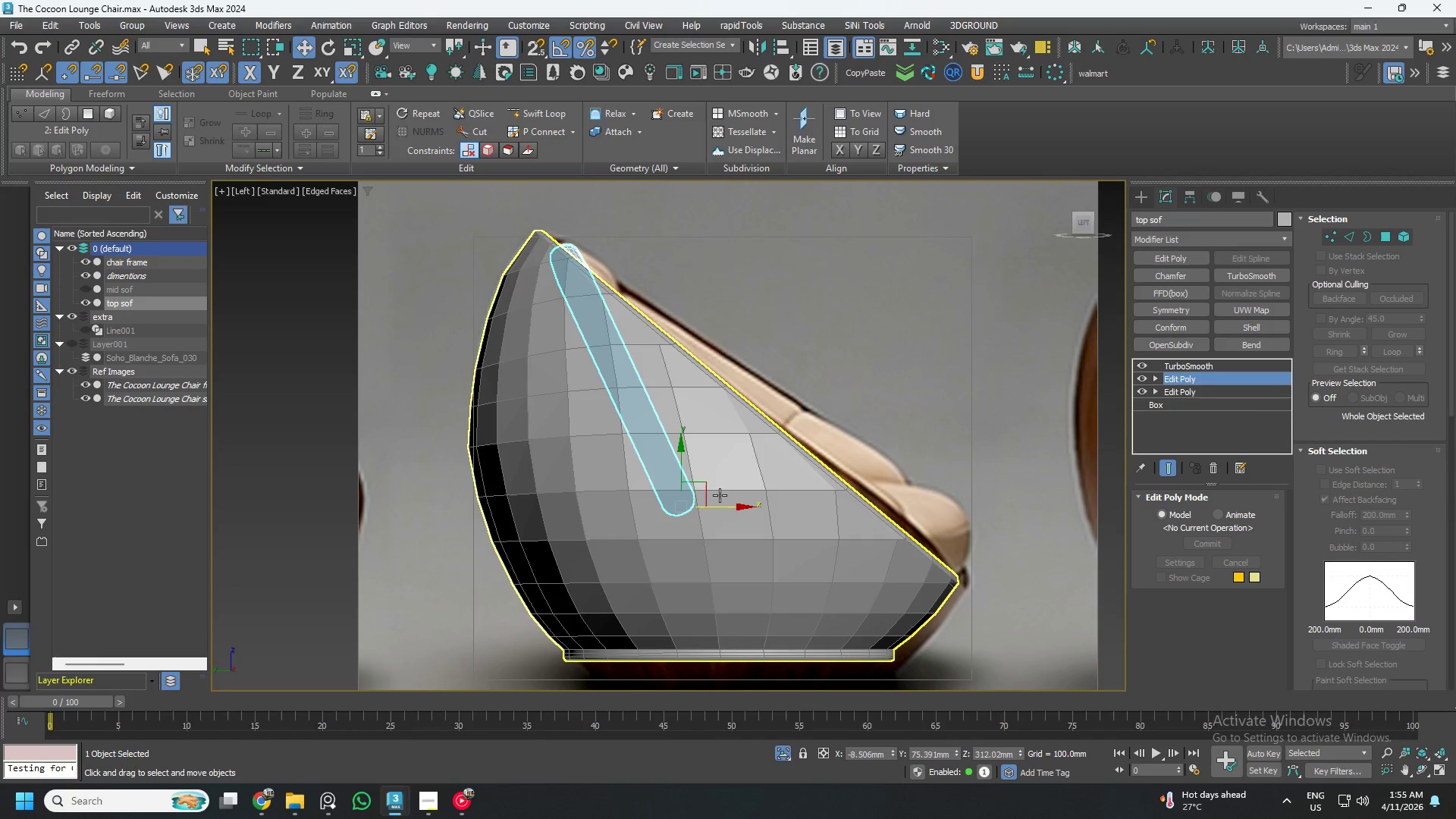 
key(E)
 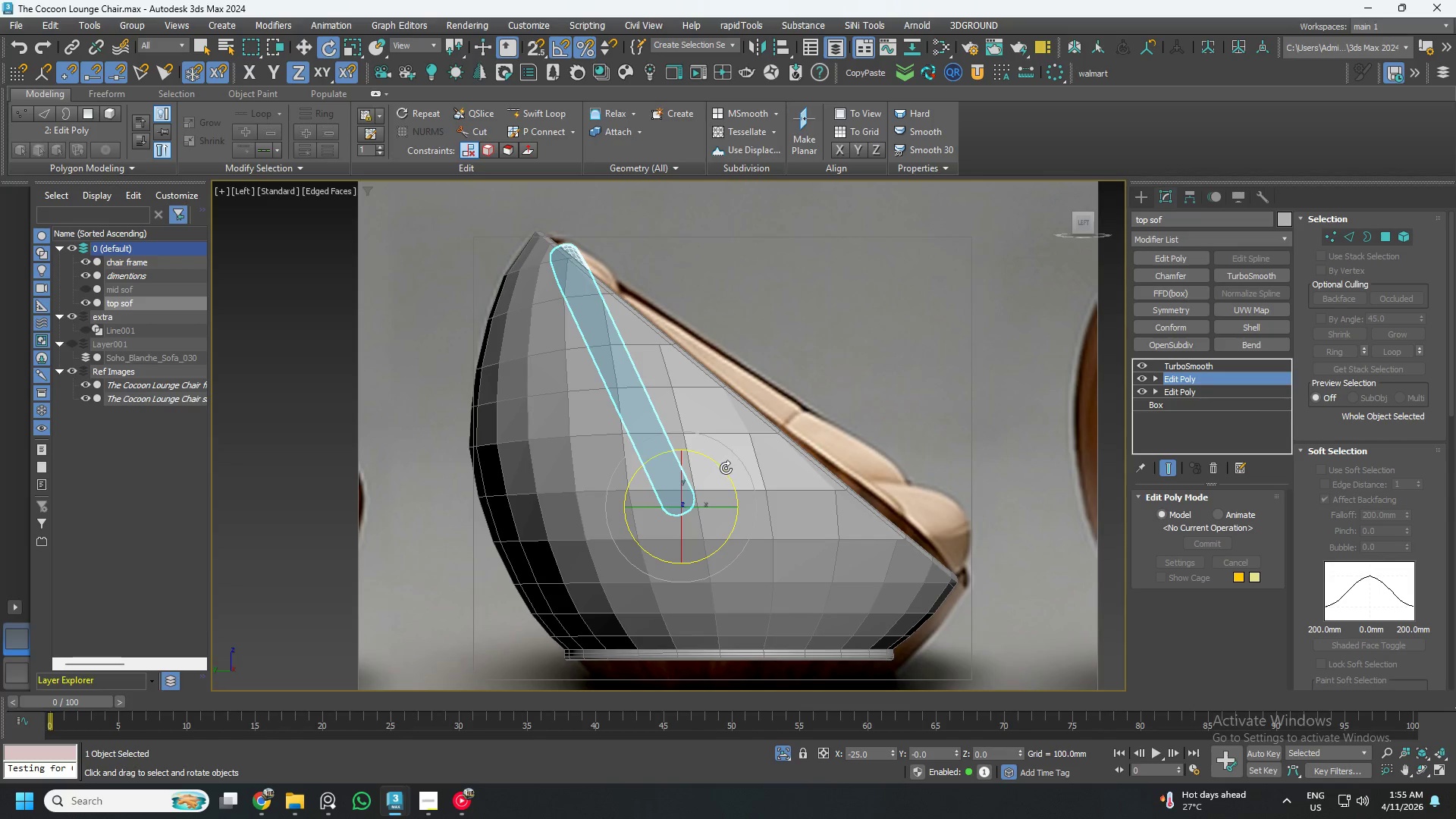 
left_click_drag(start_coordinate=[723, 468], to_coordinate=[727, 470])
 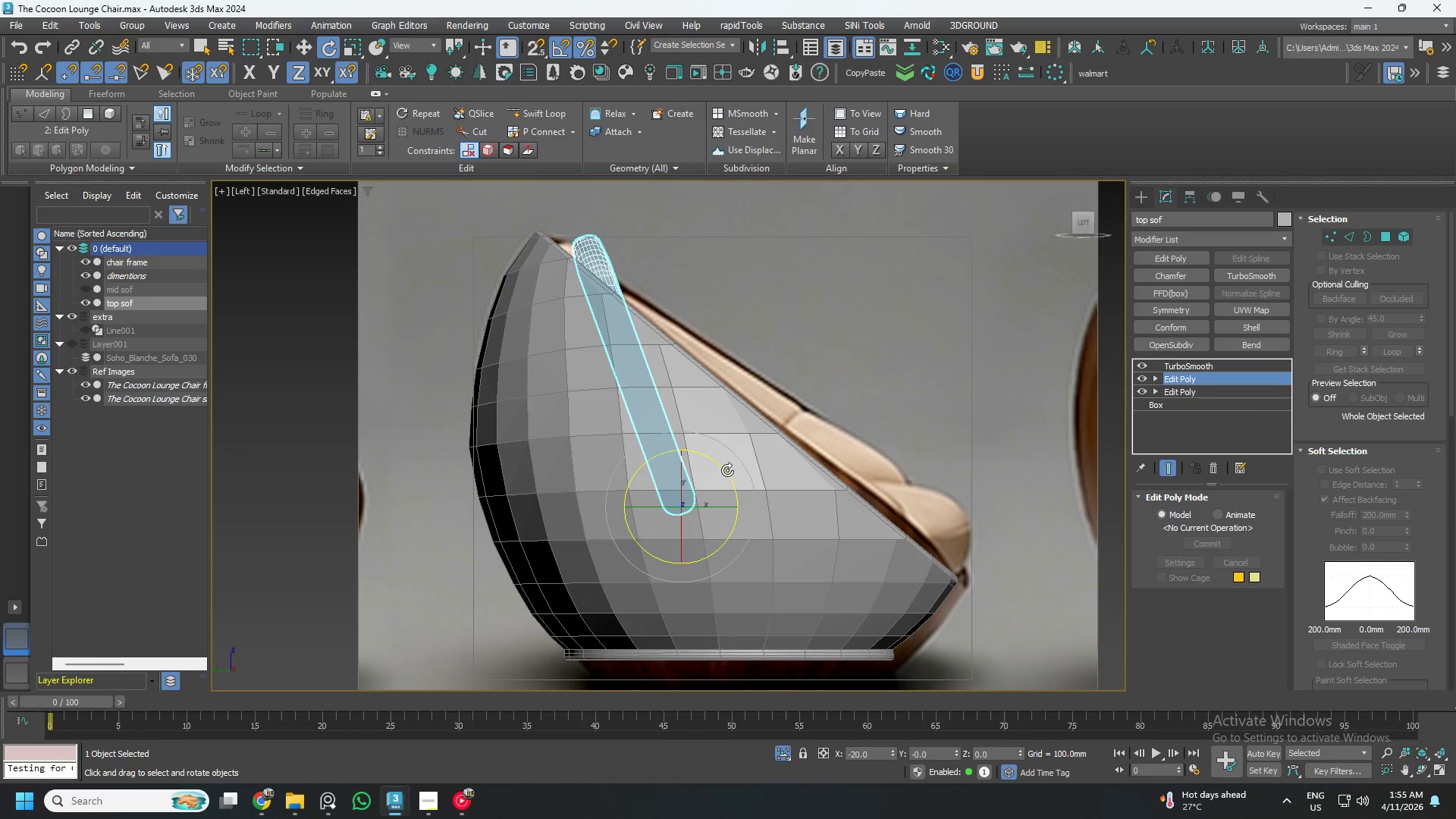 
key(W)
 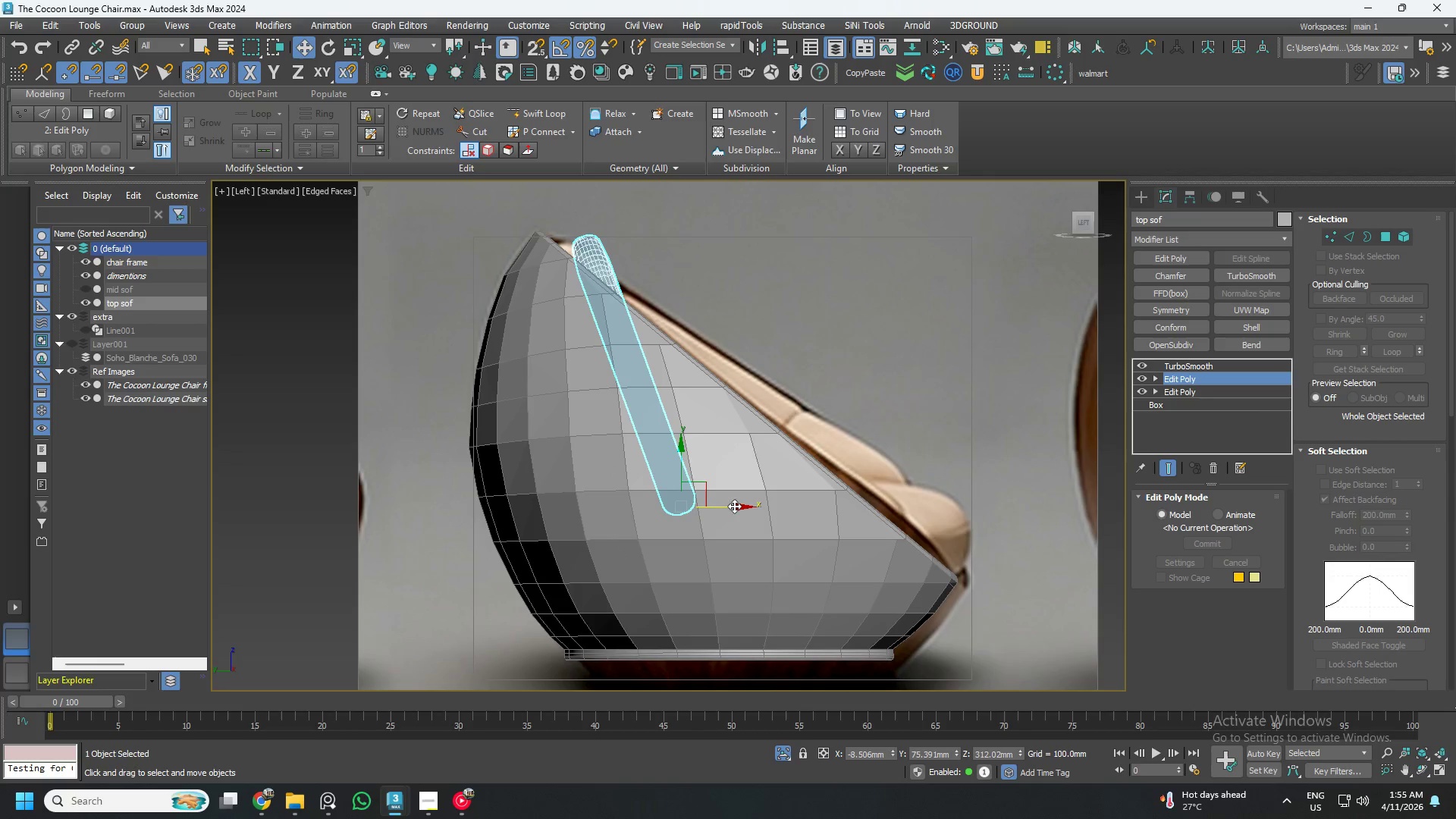 
left_click_drag(start_coordinate=[730, 506], to_coordinate=[708, 505])
 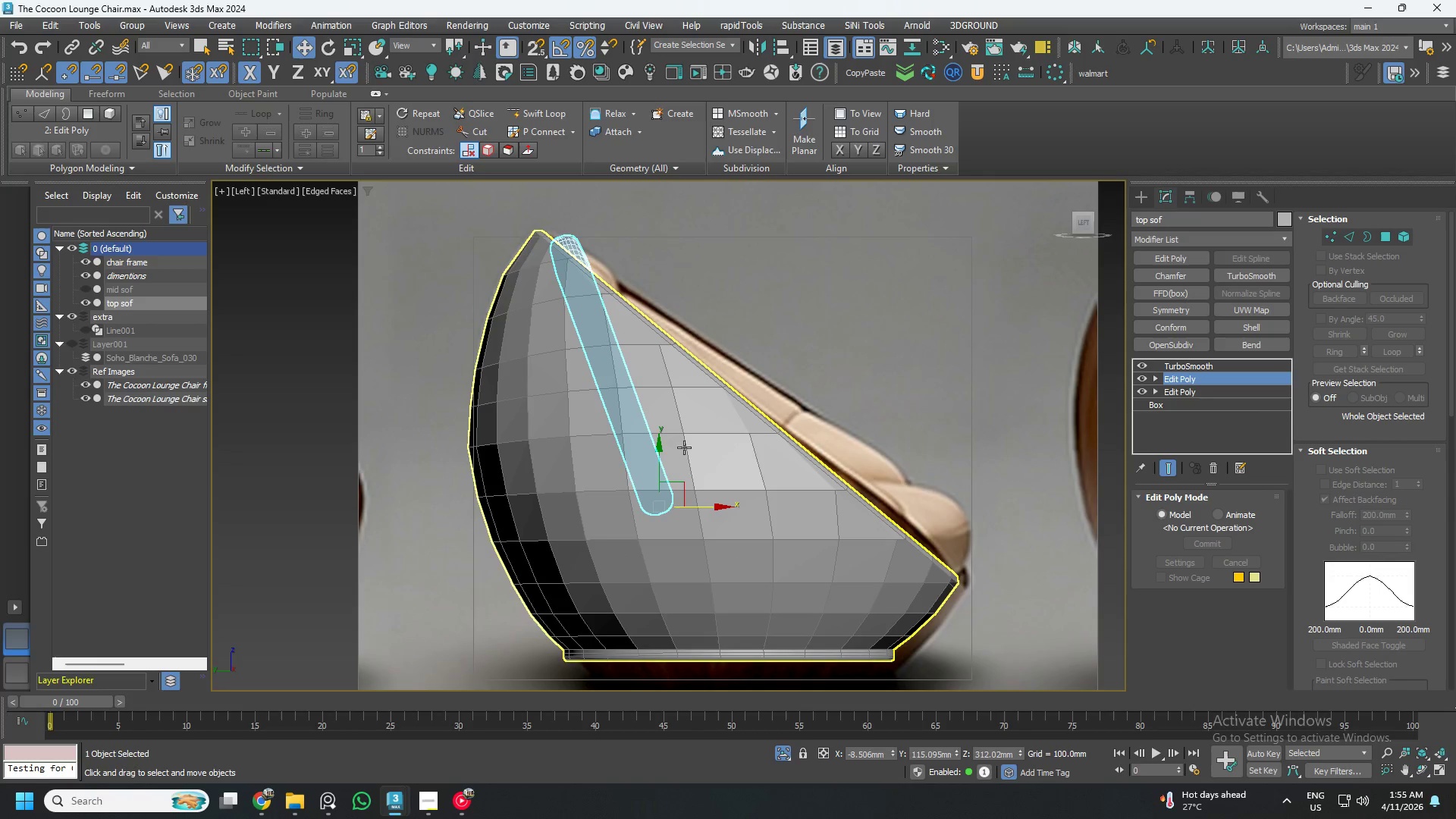 
hold_key(key=AltLeft, duration=1.5)
 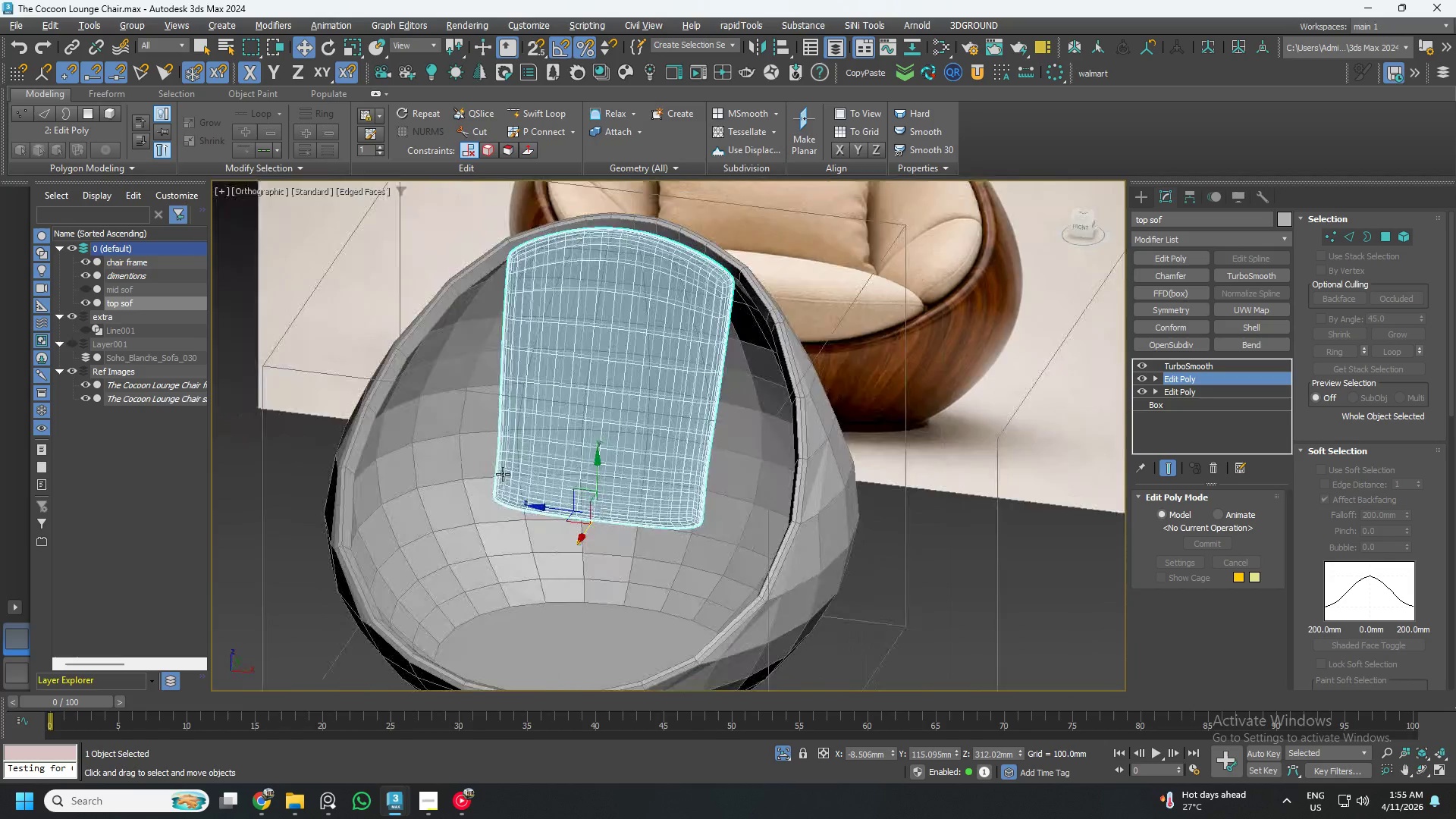 
hold_key(key=AltLeft, duration=1.5)
 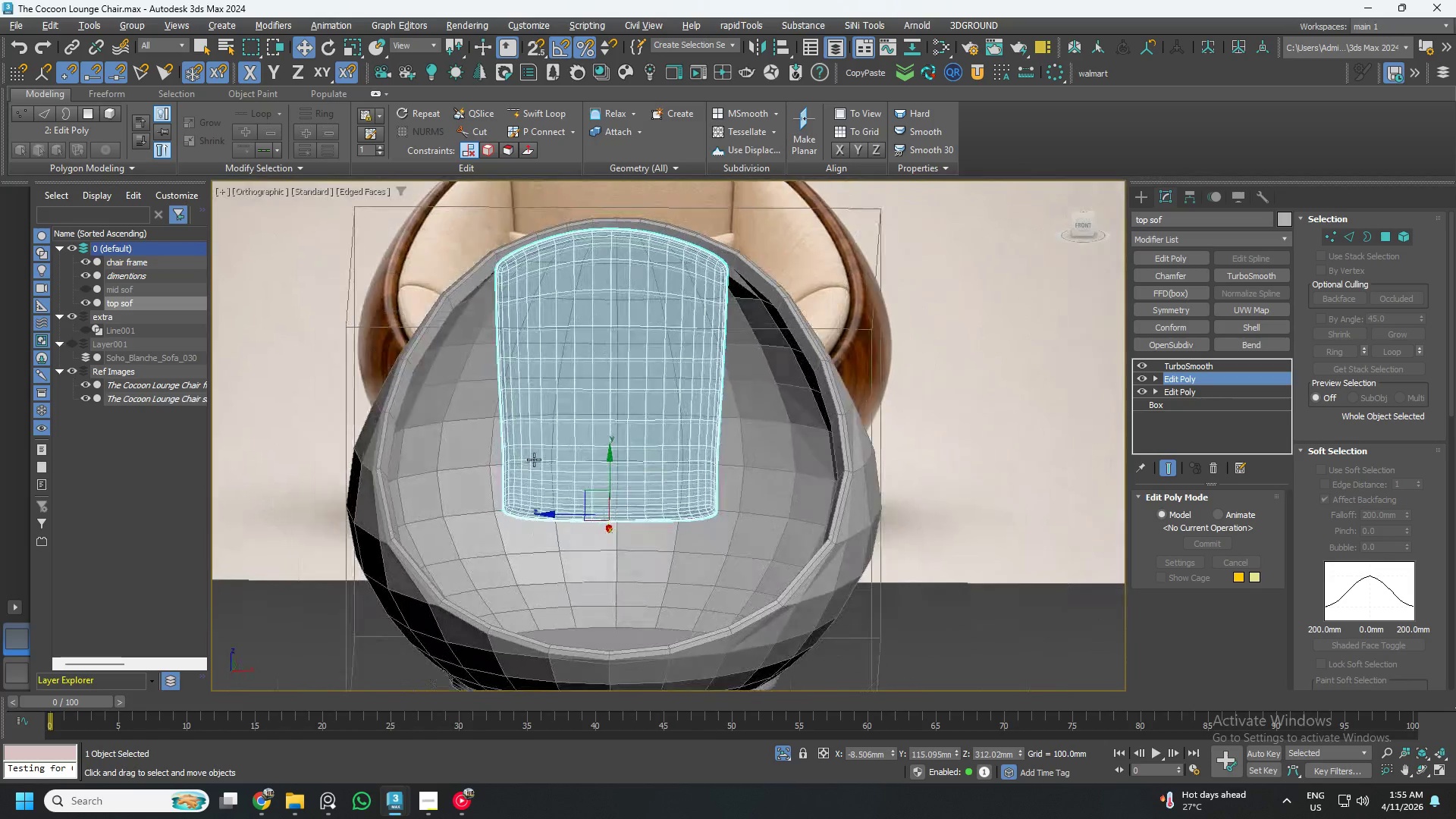 
hold_key(key=AltLeft, duration=1.11)
 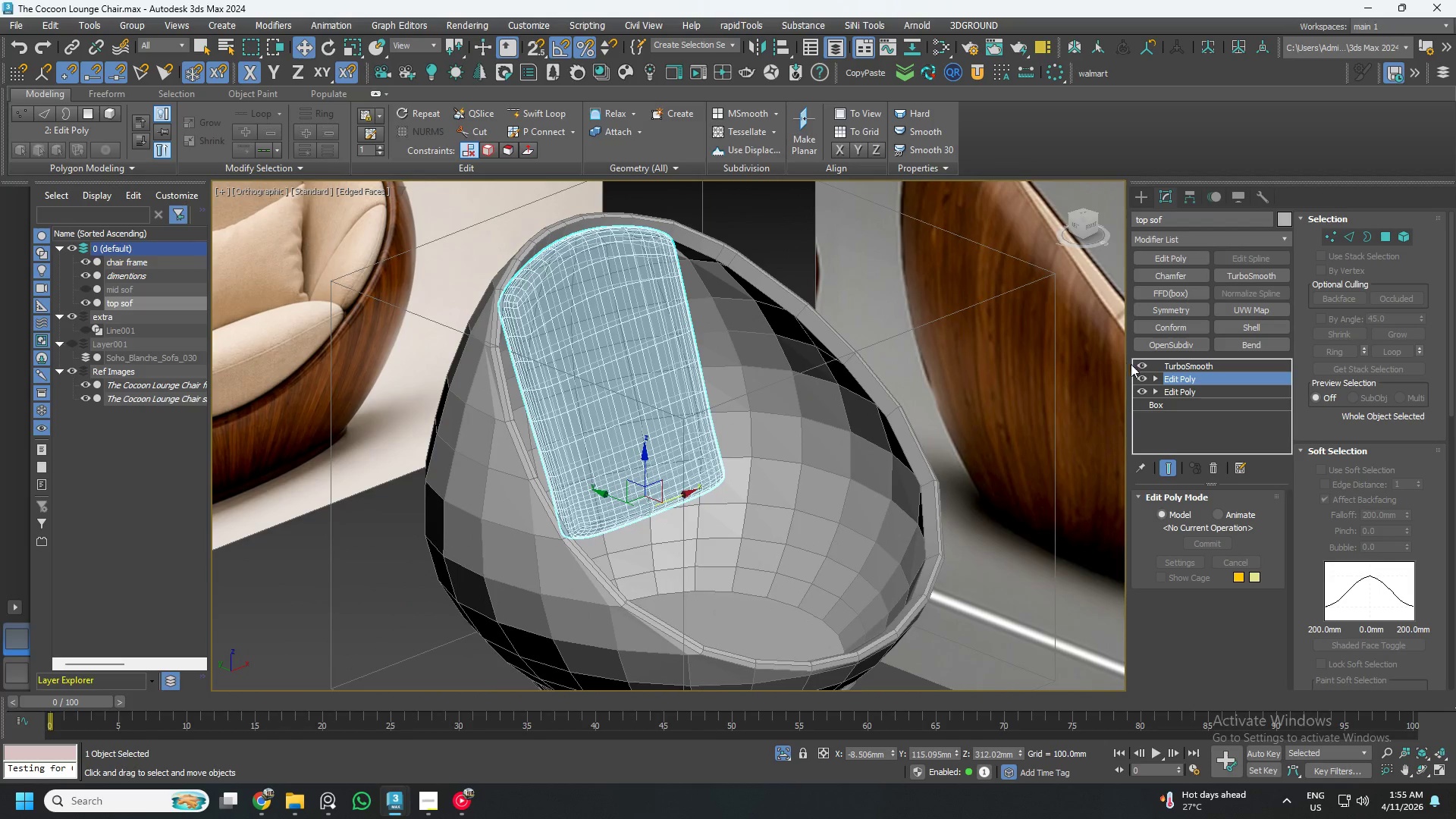 
left_click([1138, 365])
 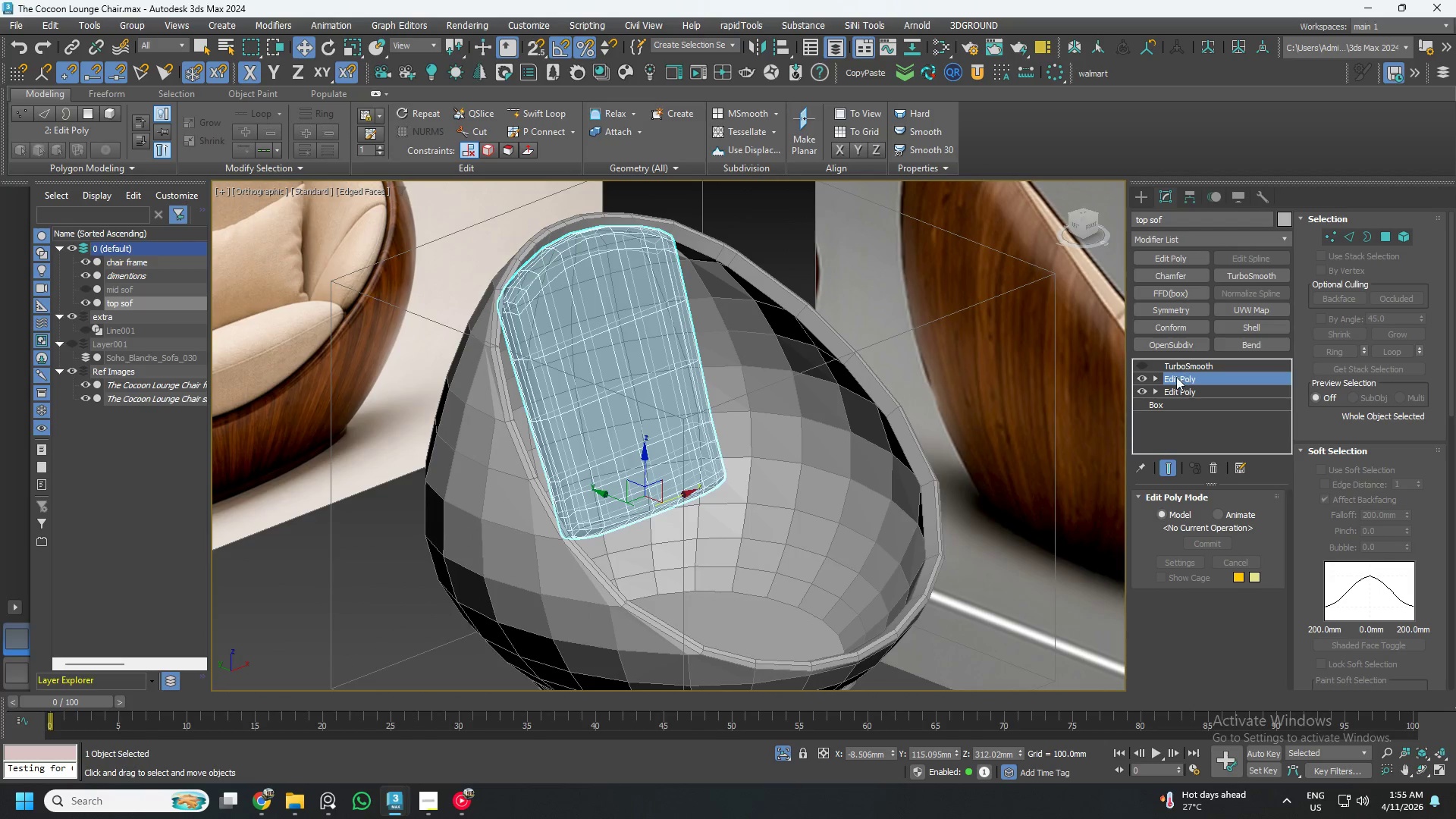 
key(4)
 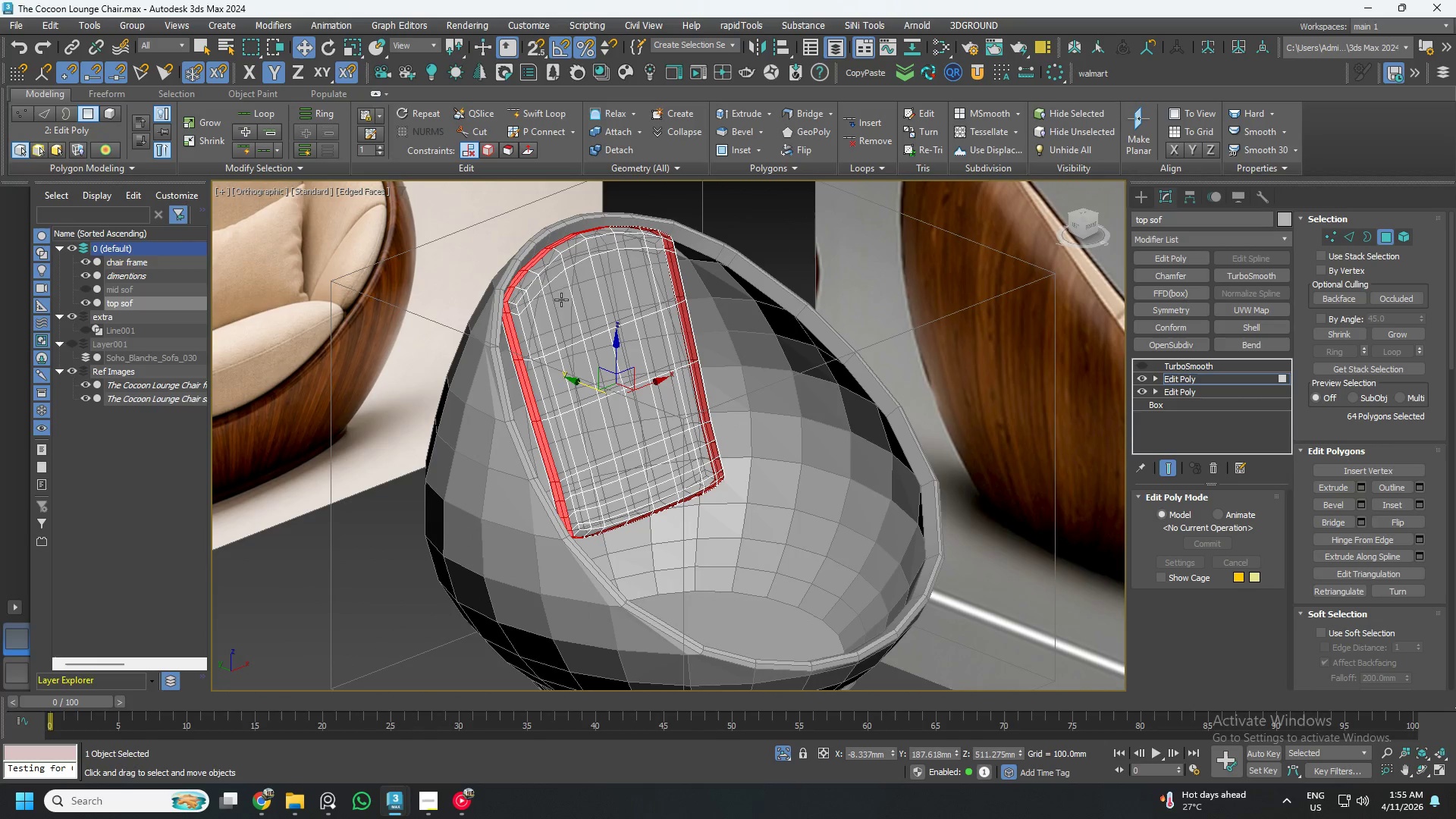 
scroll: coordinate [588, 307], scroll_direction: up, amount: 2.0
 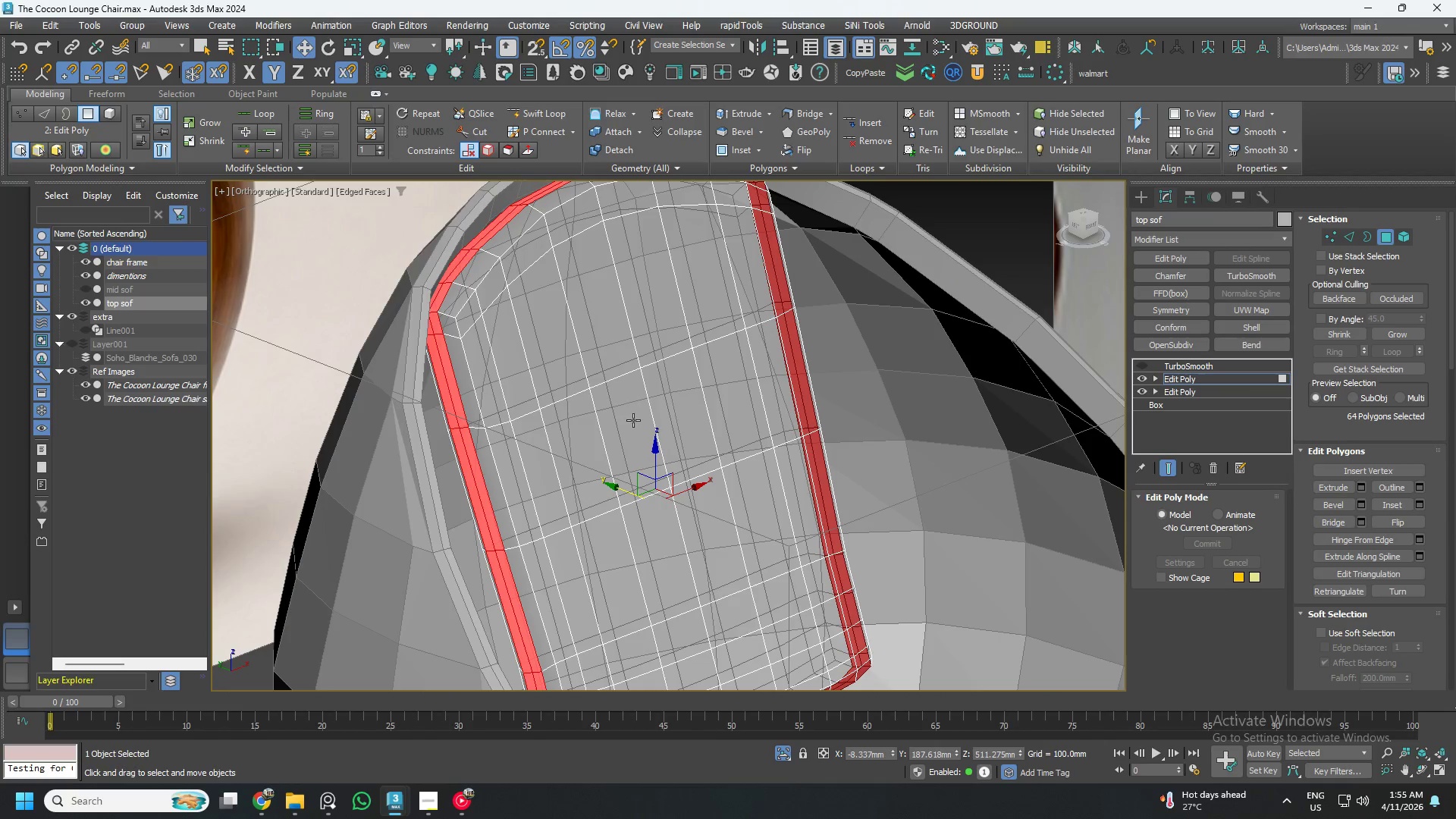 
left_click([633, 421])
 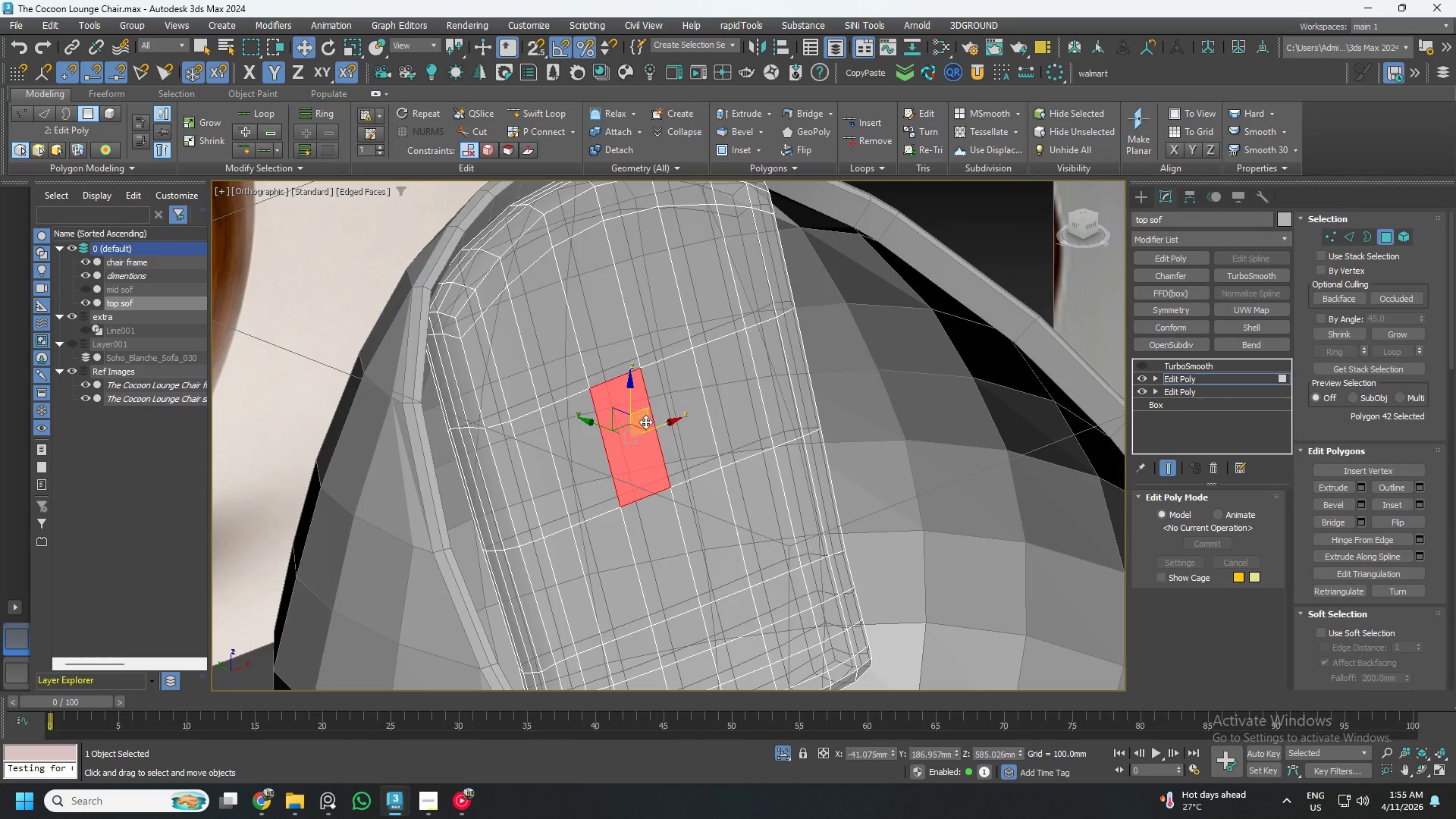 
hold_key(key=ControlLeft, duration=0.33)
double_click([676, 419])
 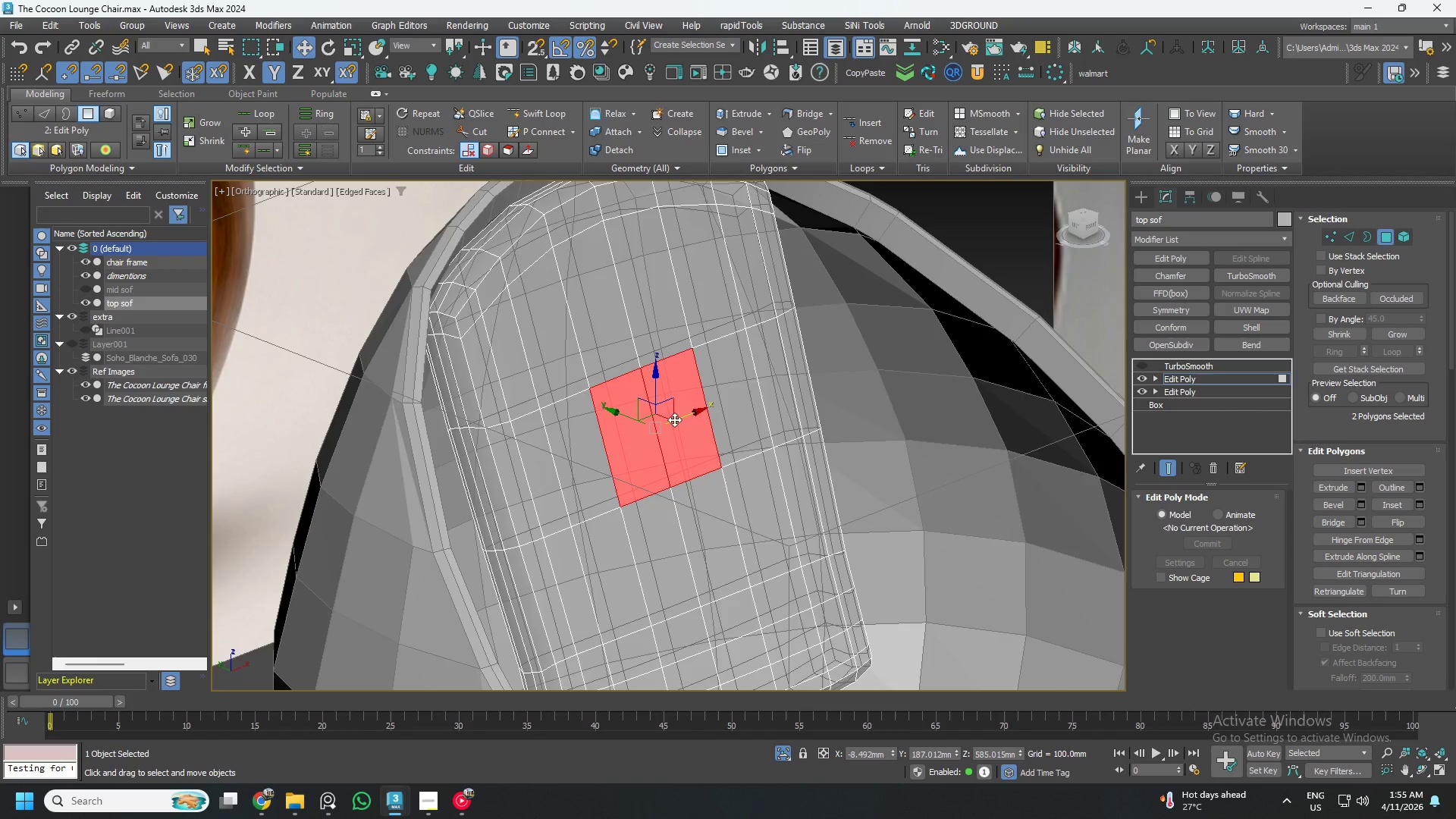 
hold_key(key=AltLeft, duration=0.34)
 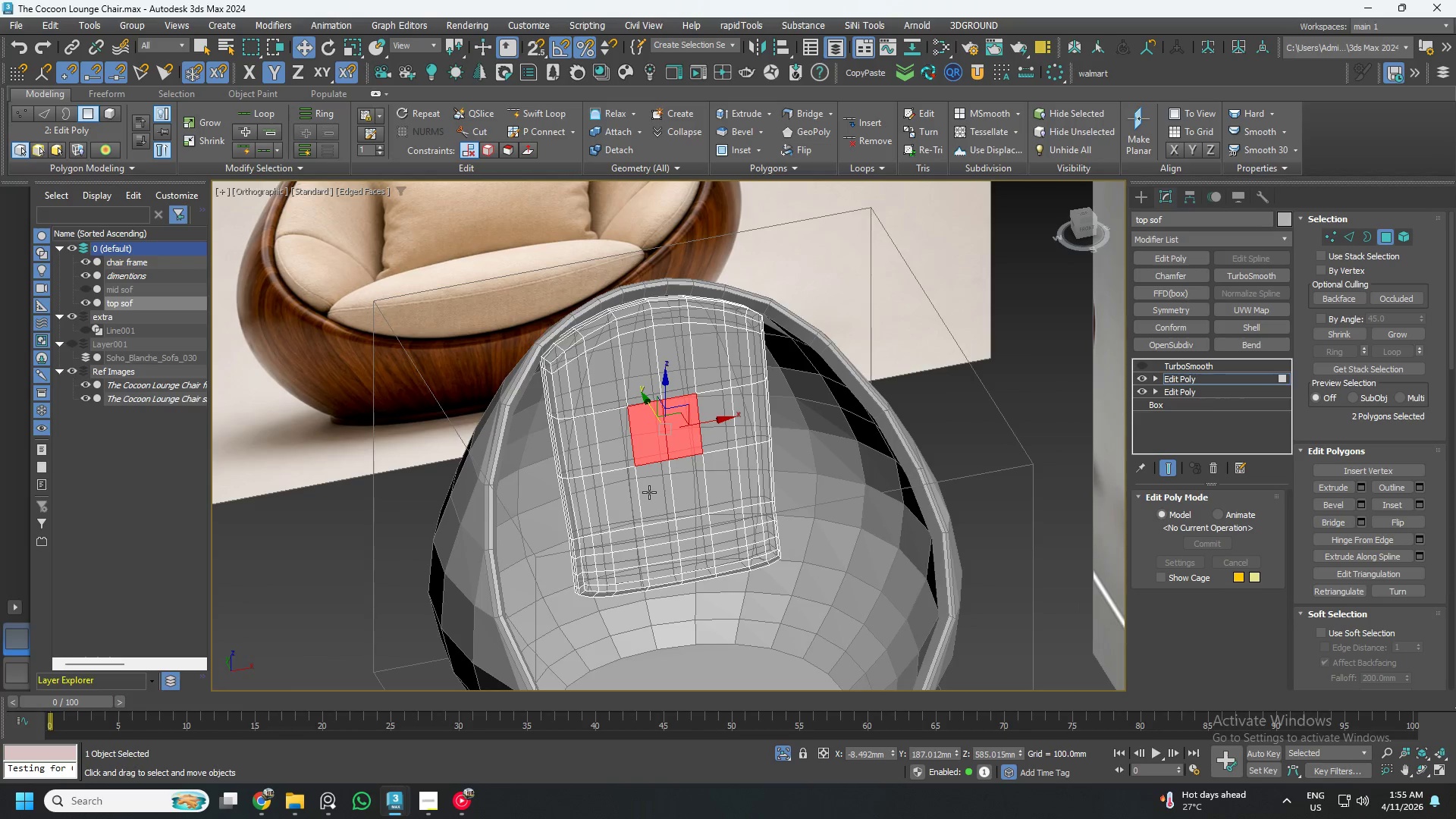 
scroll: coordinate [675, 434], scroll_direction: down, amount: 2.0
 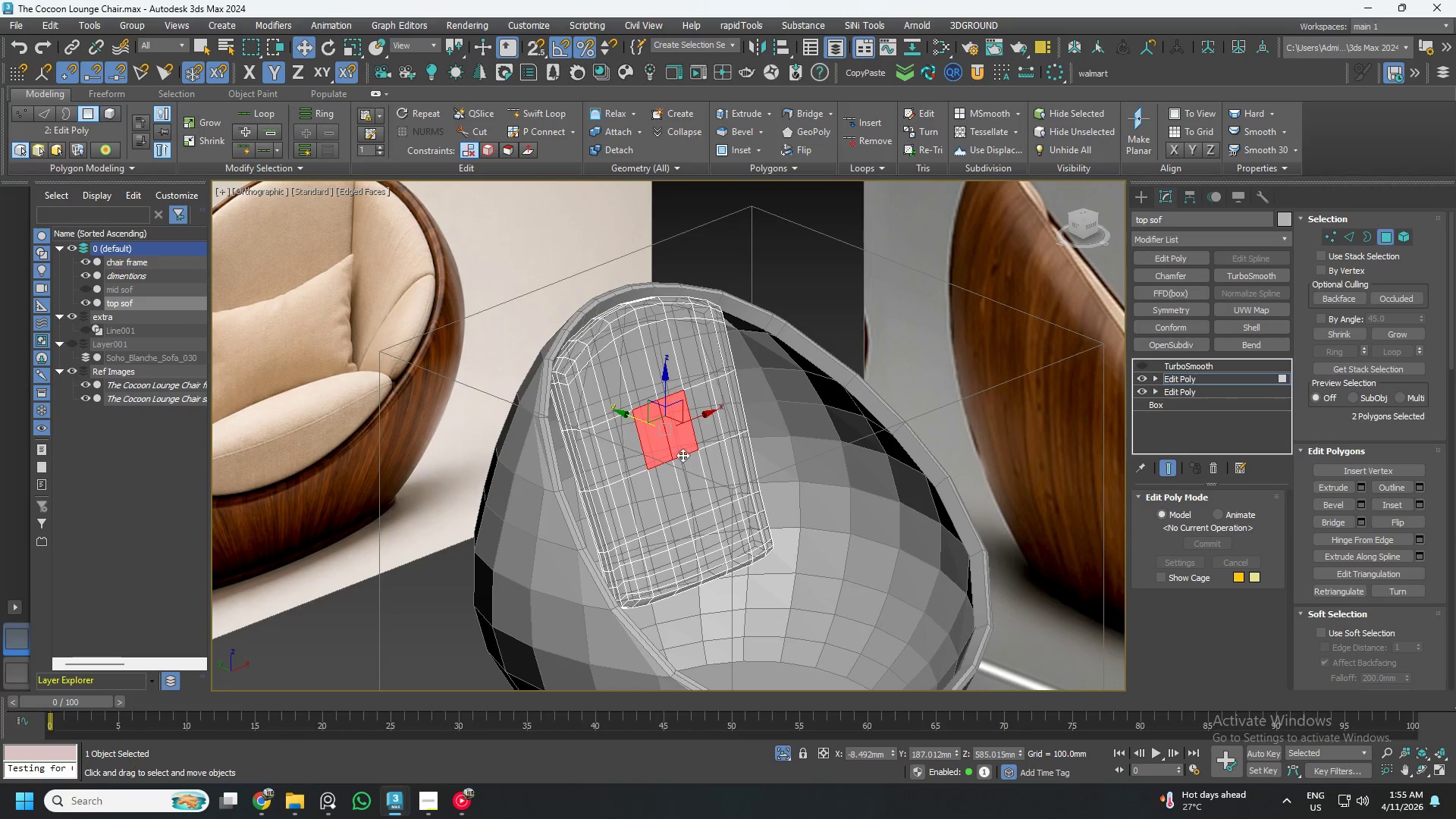 
hold_key(key=ControlLeft, duration=0.98)
left_click([651, 490])
 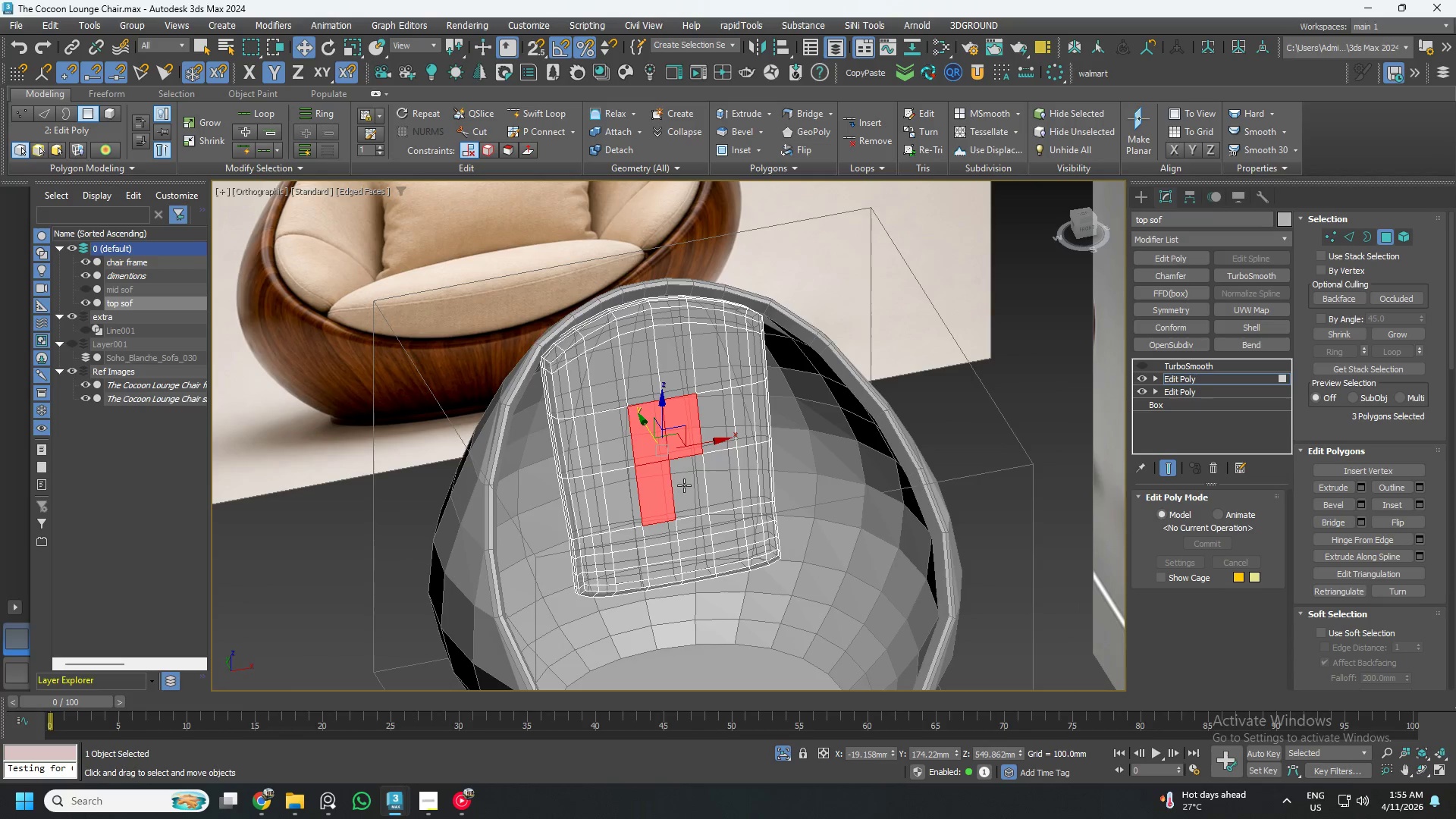 
left_click([687, 485])
 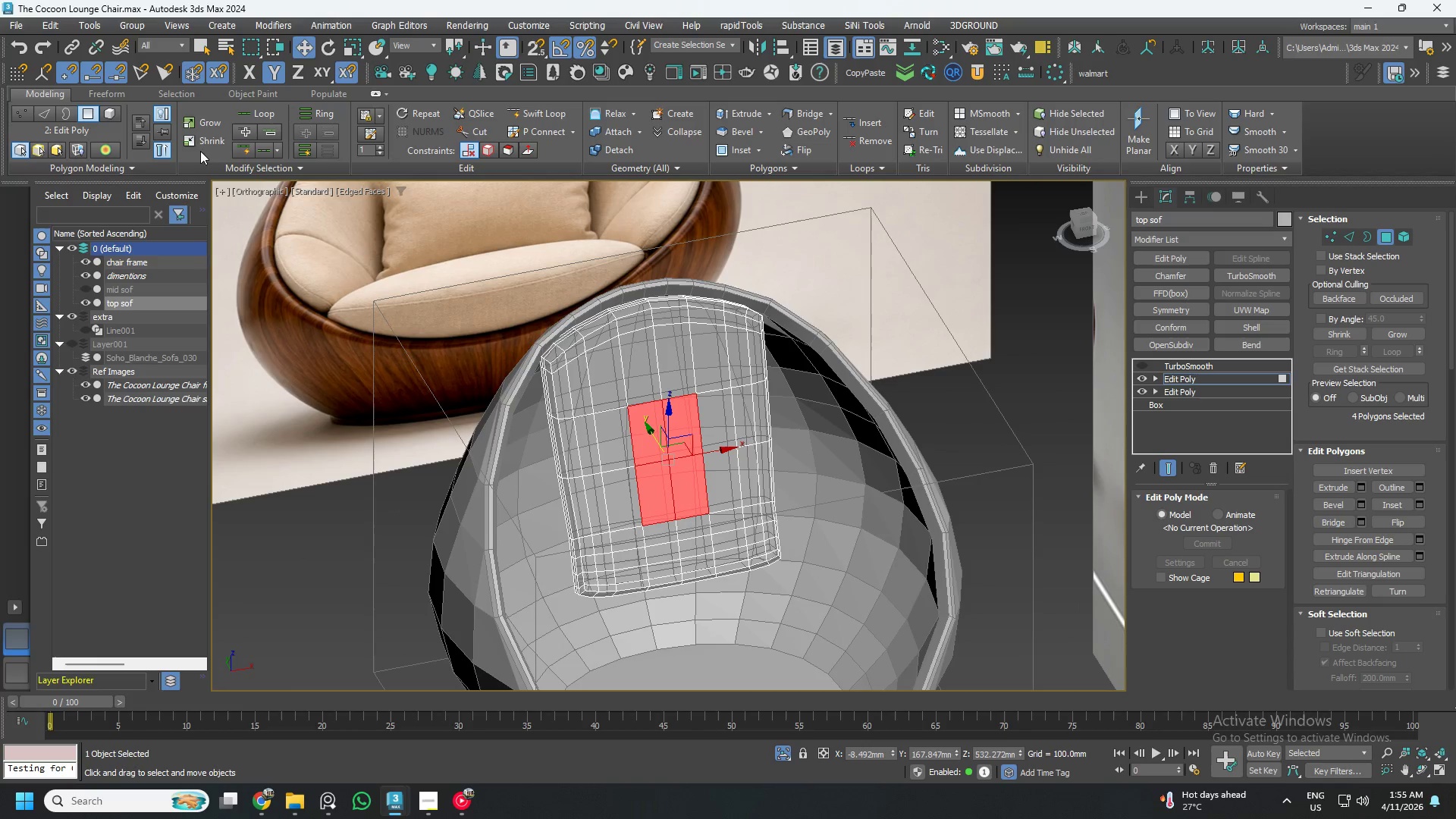 
left_click([213, 124])
 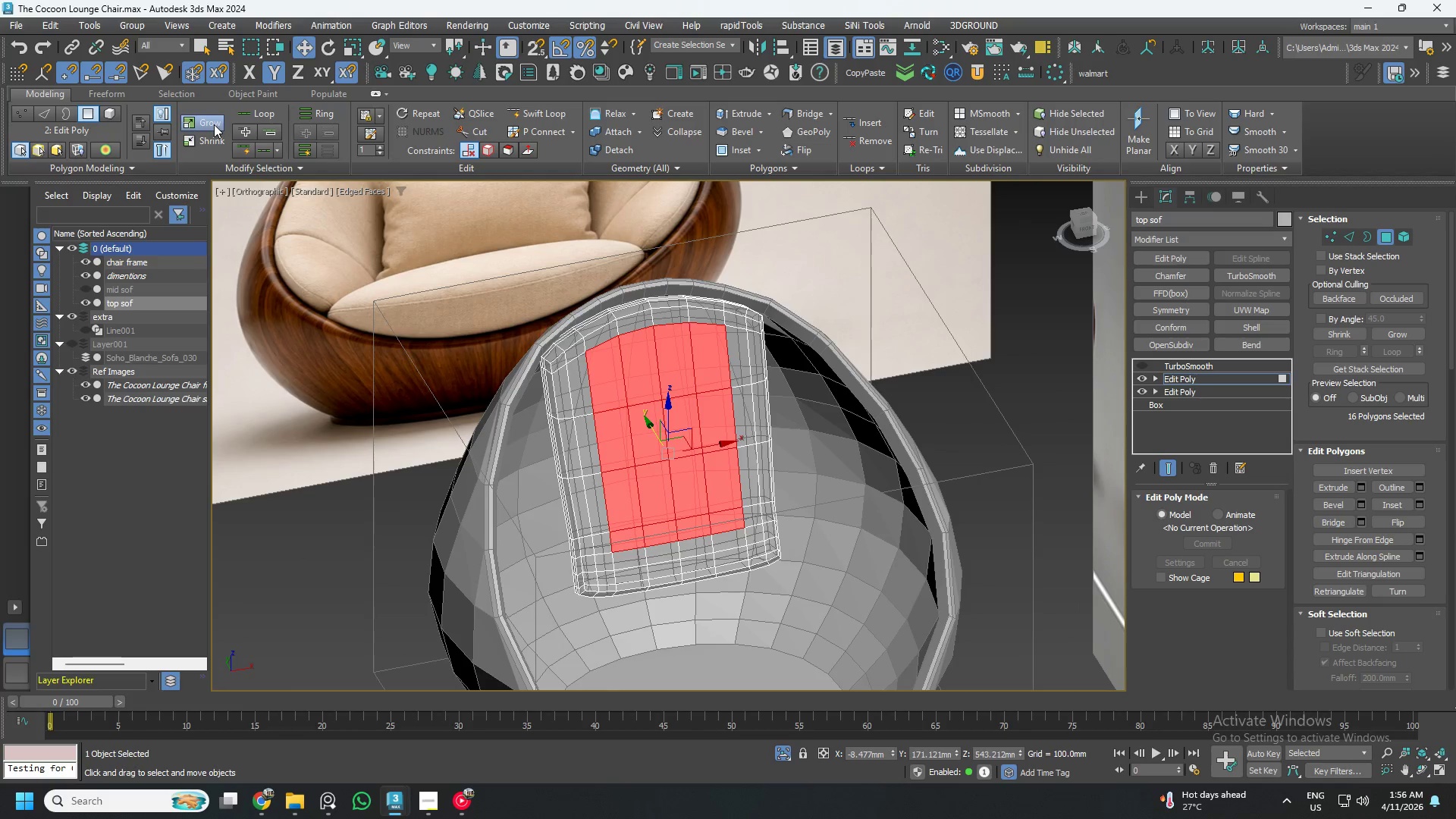 
left_click([214, 124])
 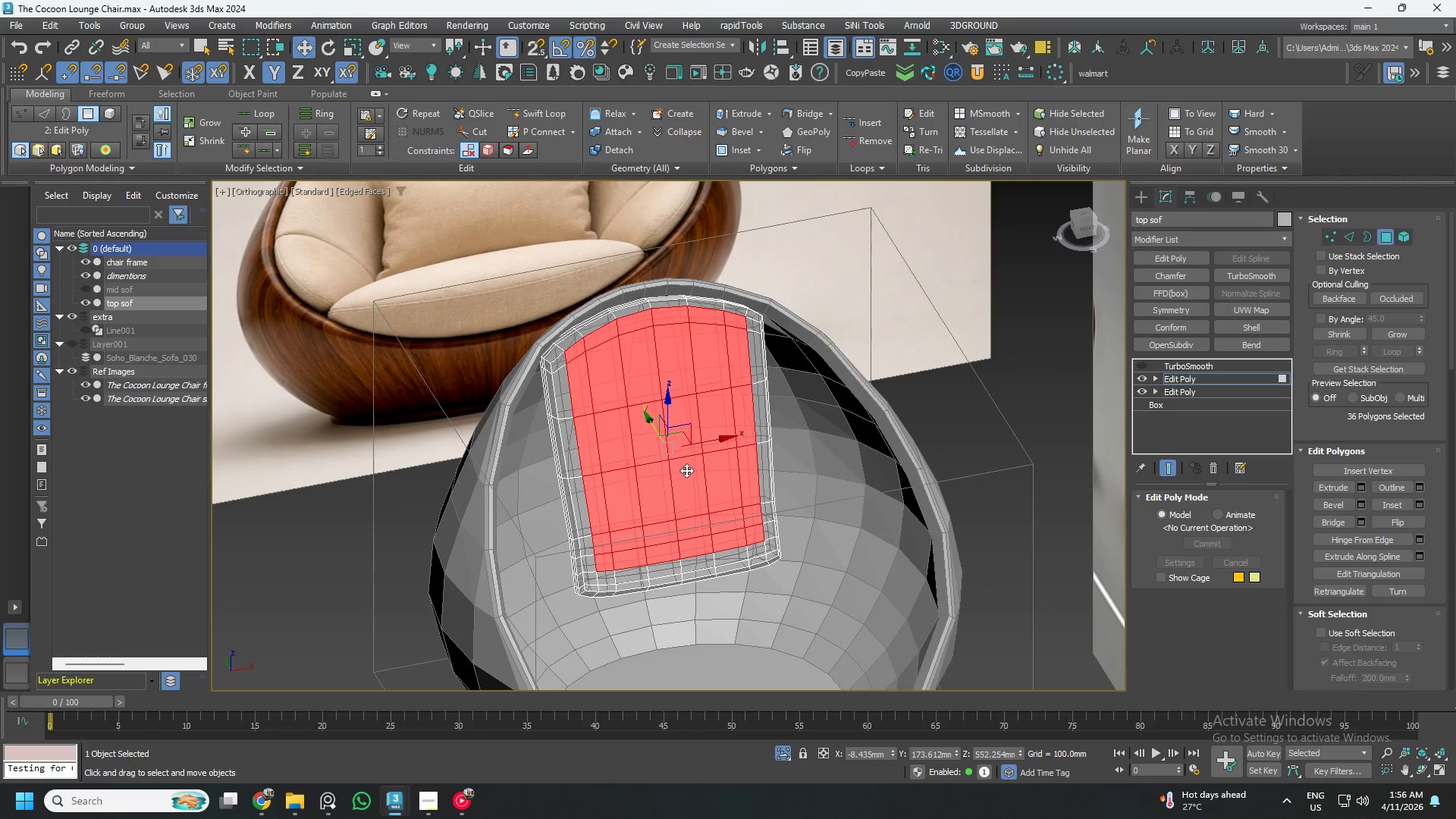 
left_click([686, 470])
 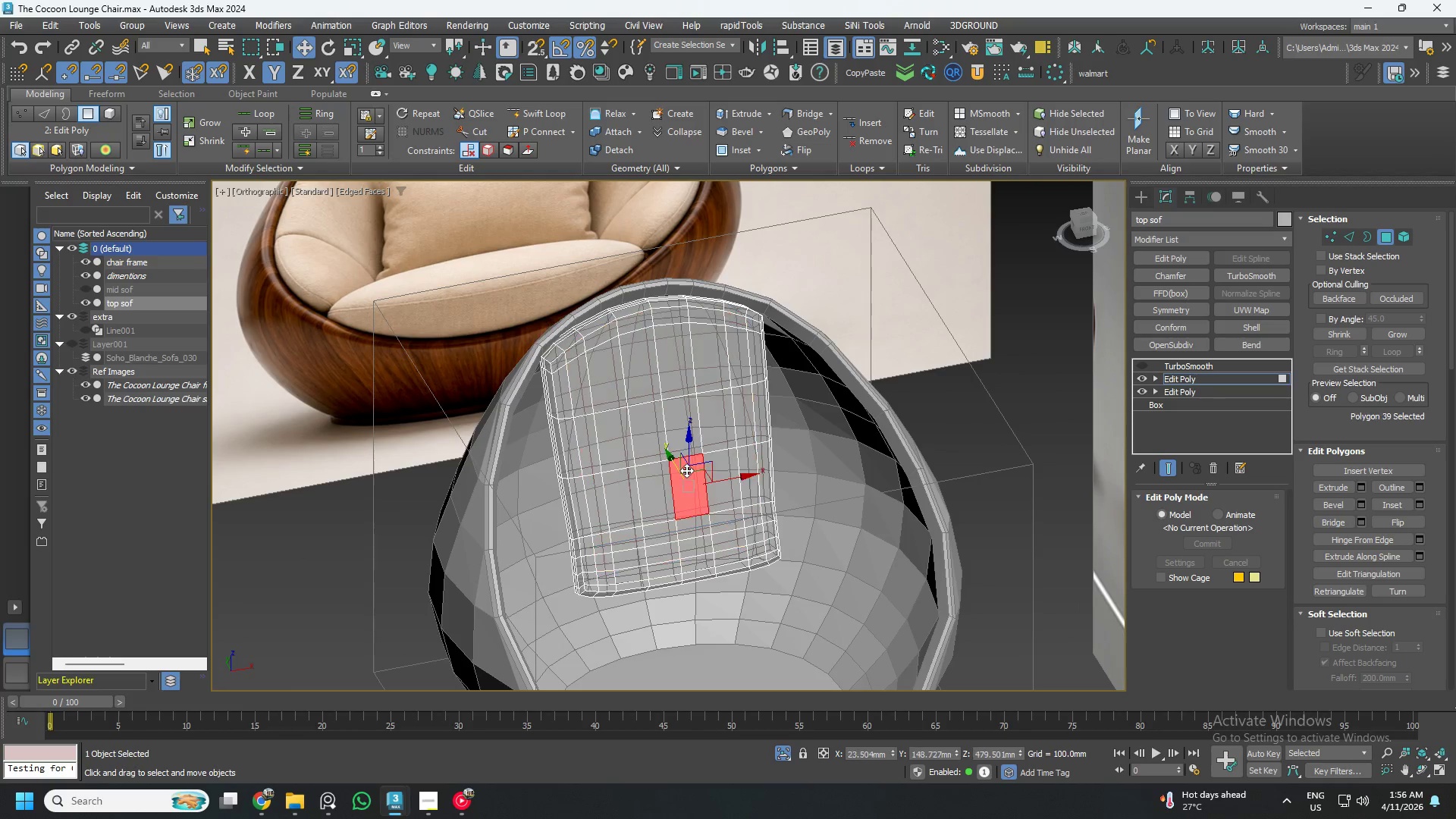 
key(Control+ControlLeft)
 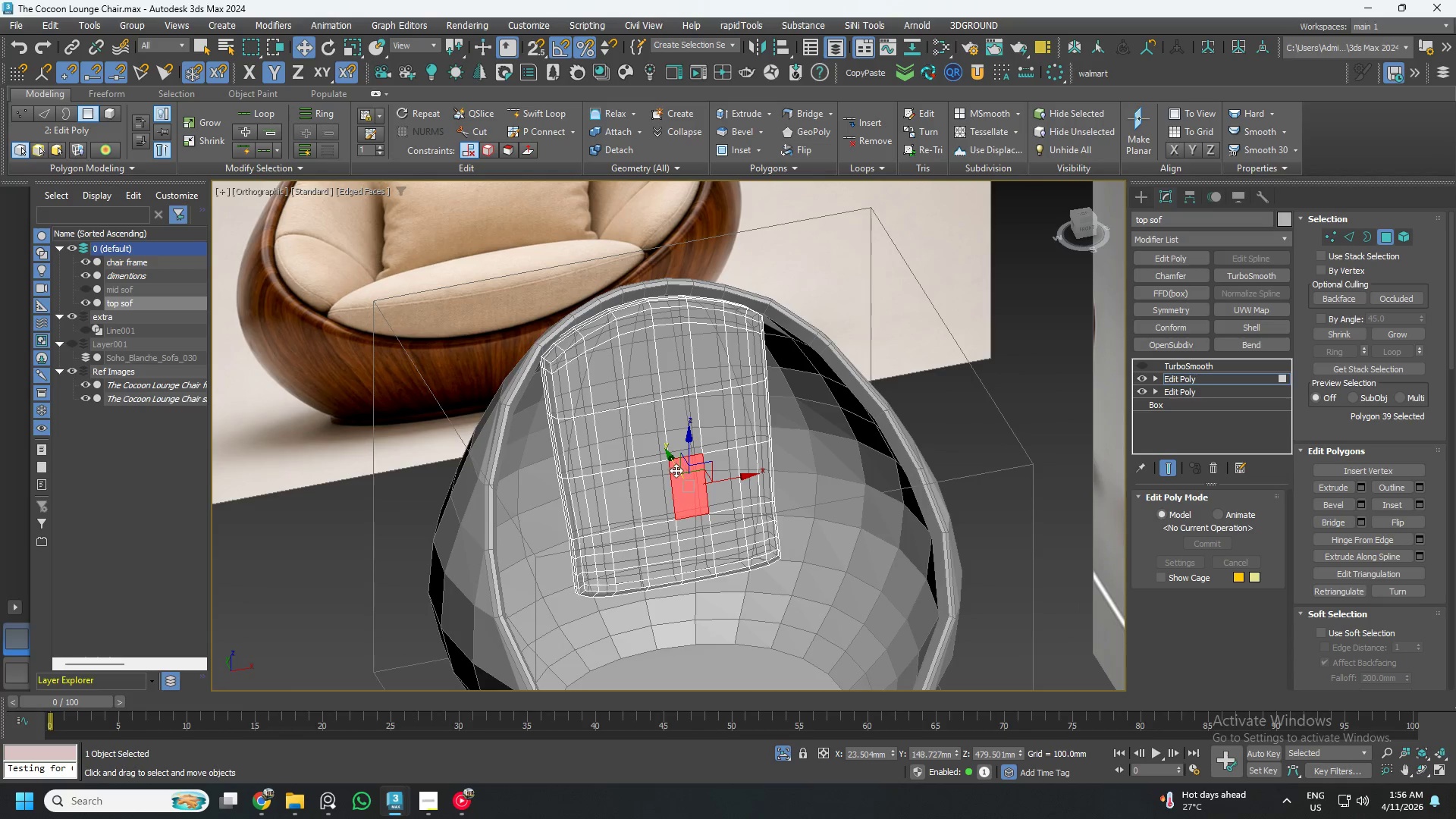 
hold_key(key=ControlLeft, duration=0.44)
left_click([656, 474])
 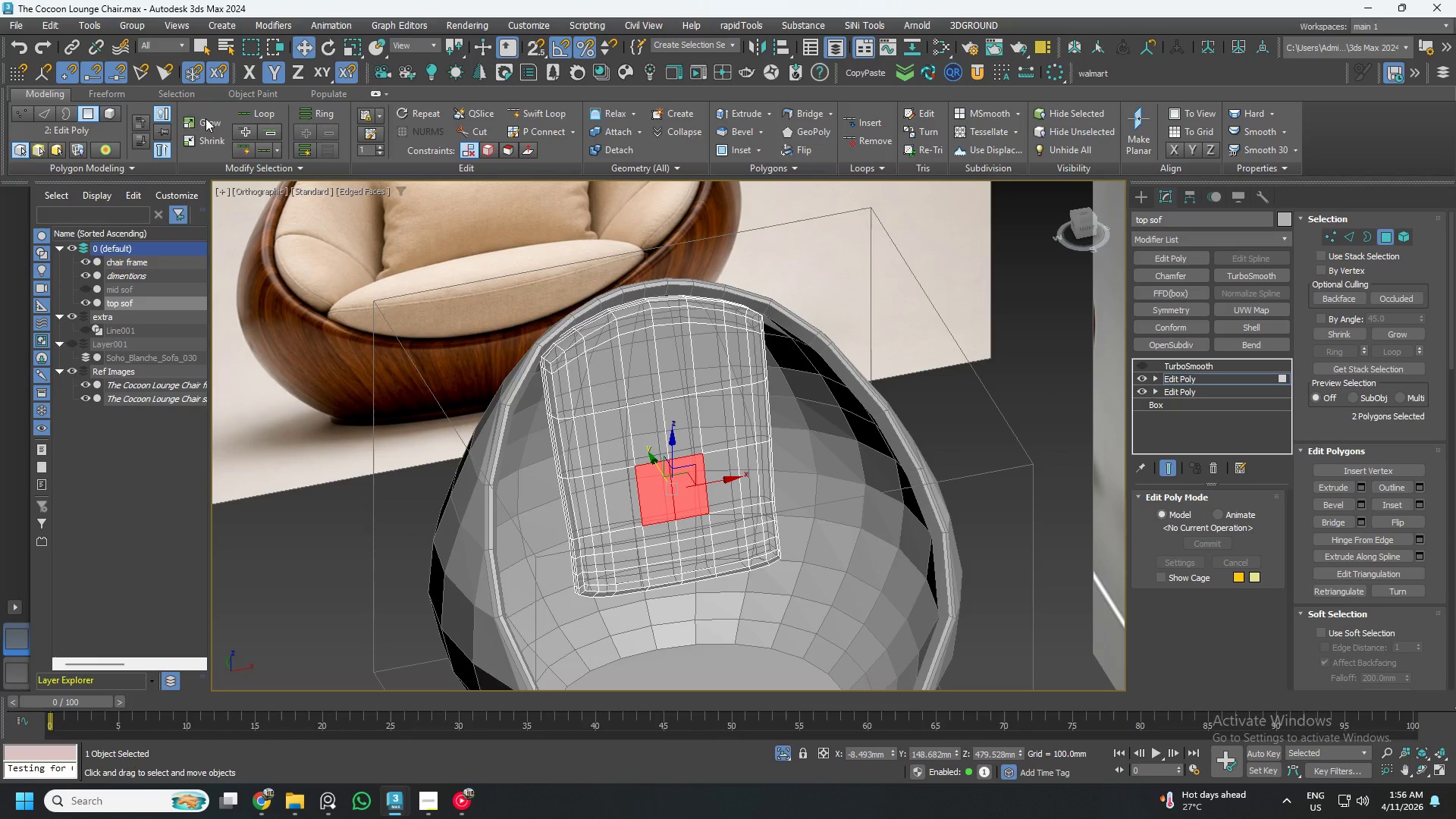 
left_click([212, 124])
 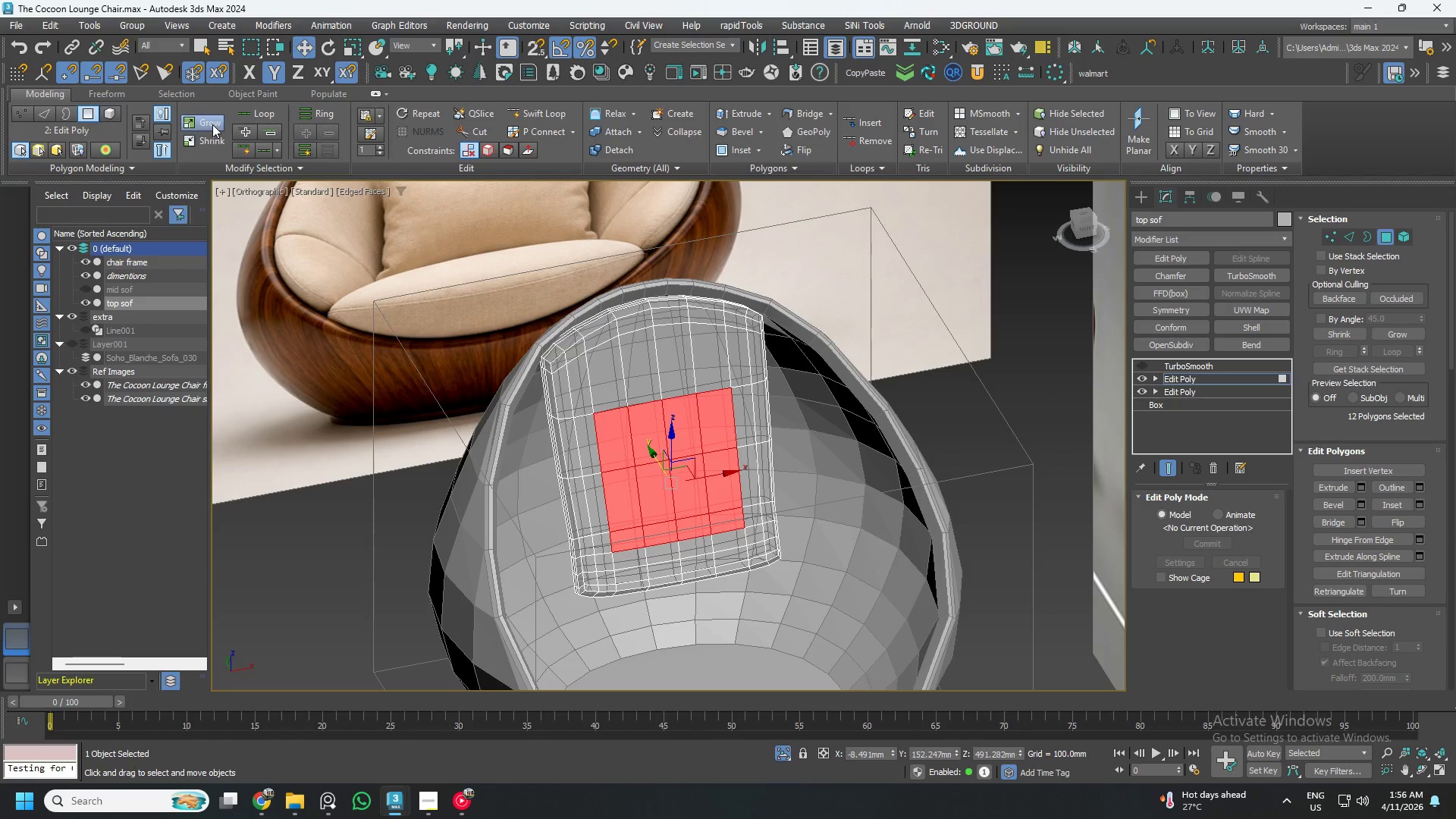 
left_click([212, 124])
 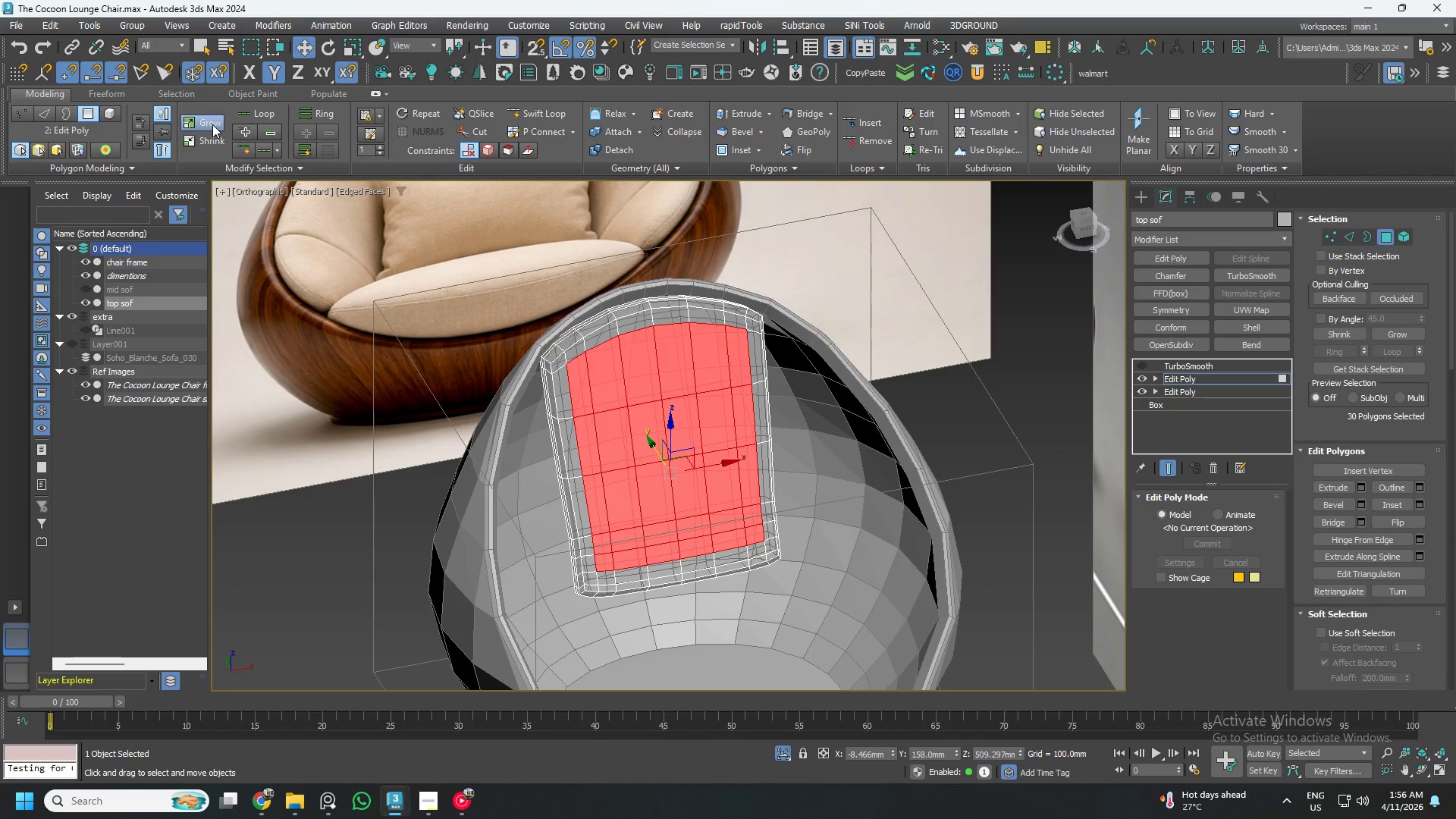 
left_click([212, 124])
 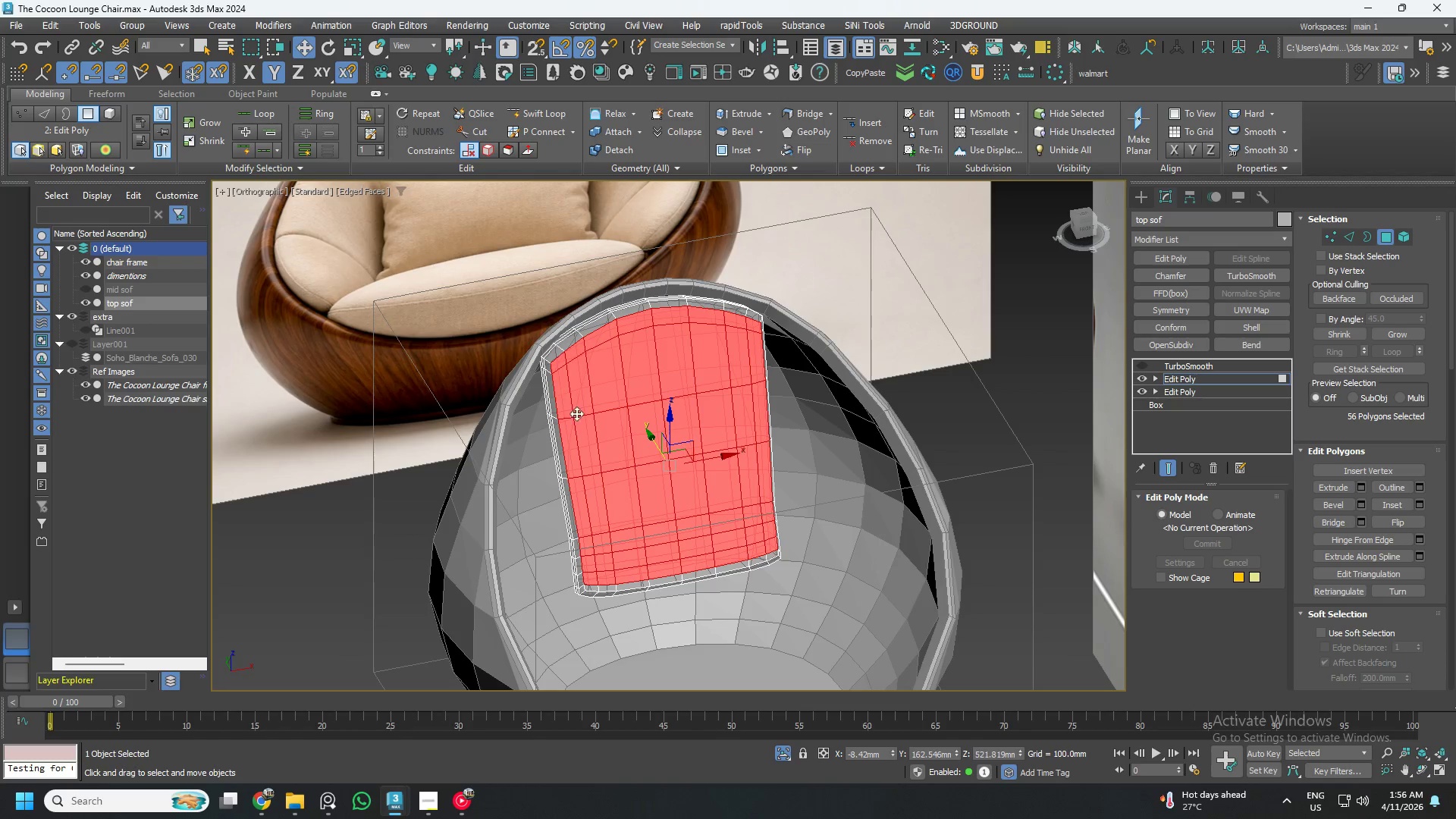 
hold_key(key=AltLeft, duration=0.75)
 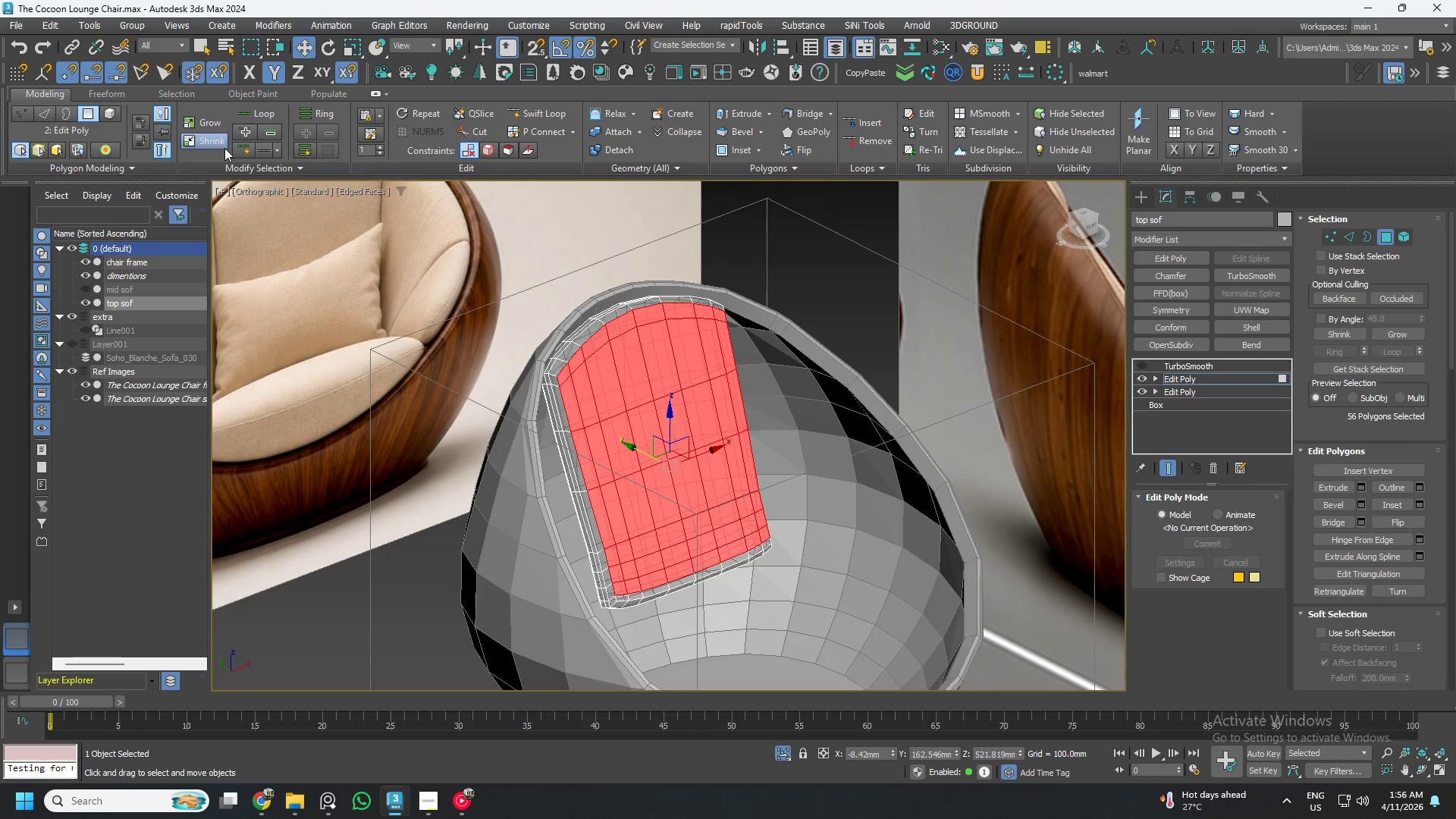 
left_click([220, 146])
 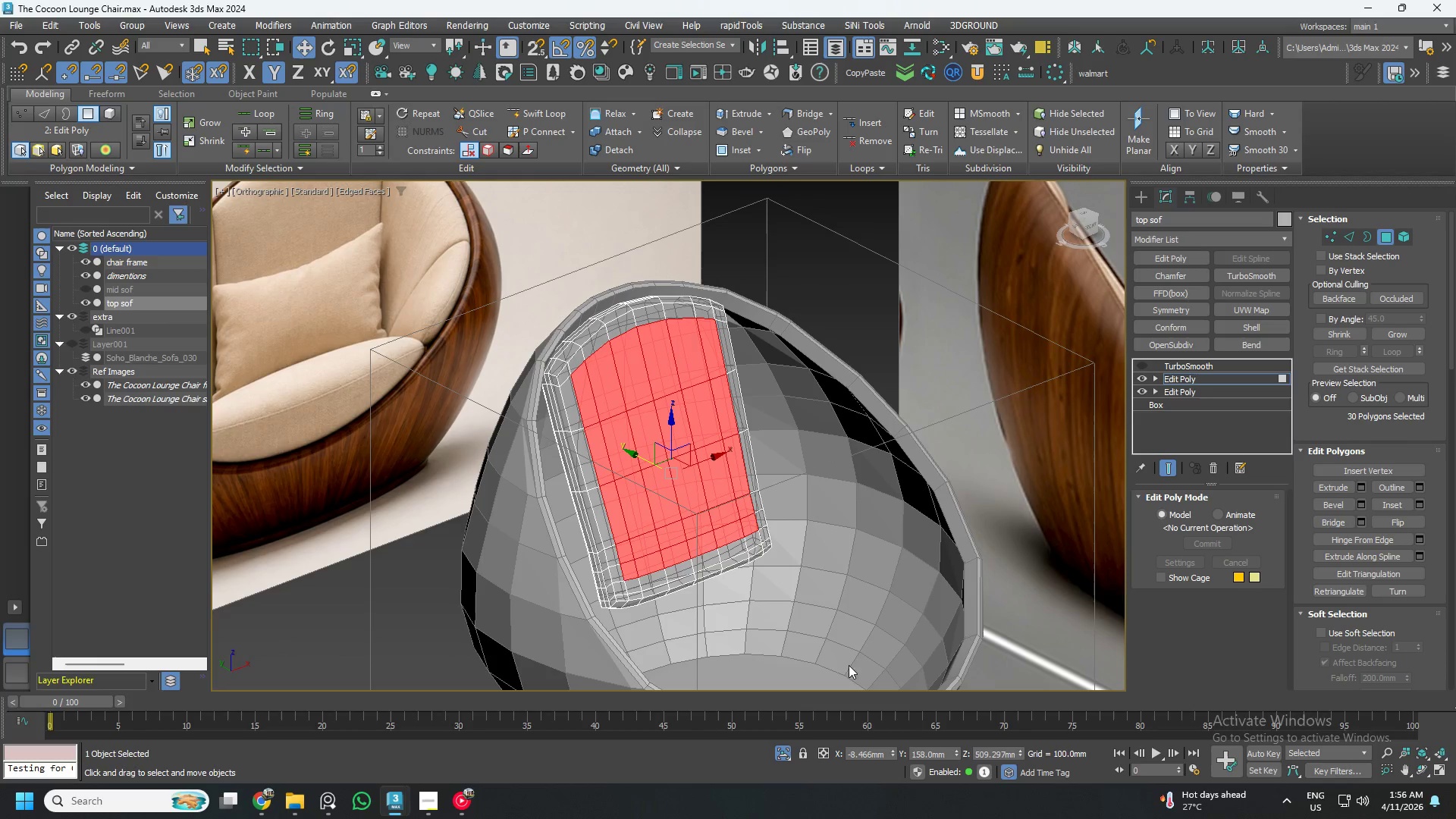 
key(E)
 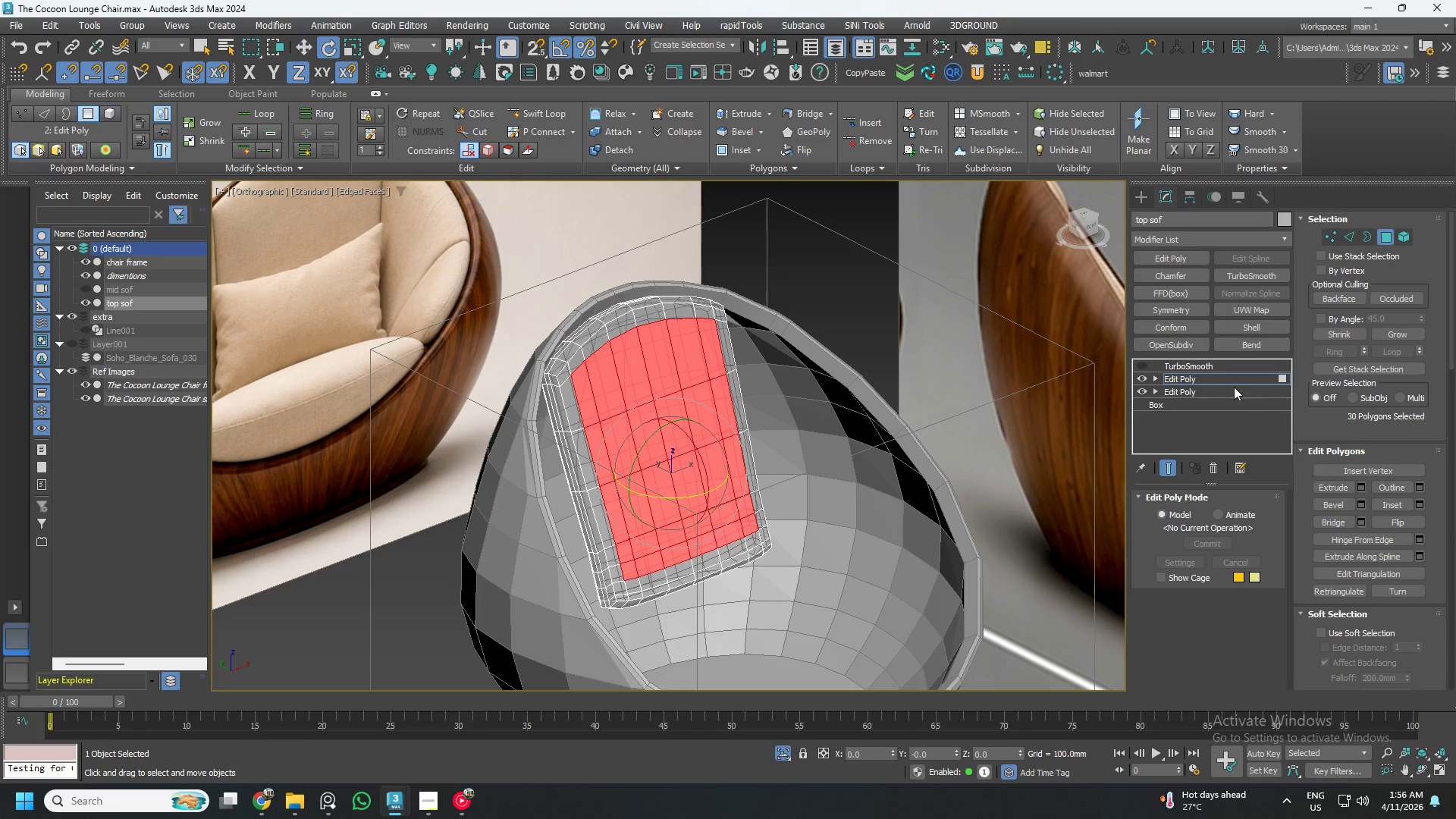 
left_click([1225, 386])
 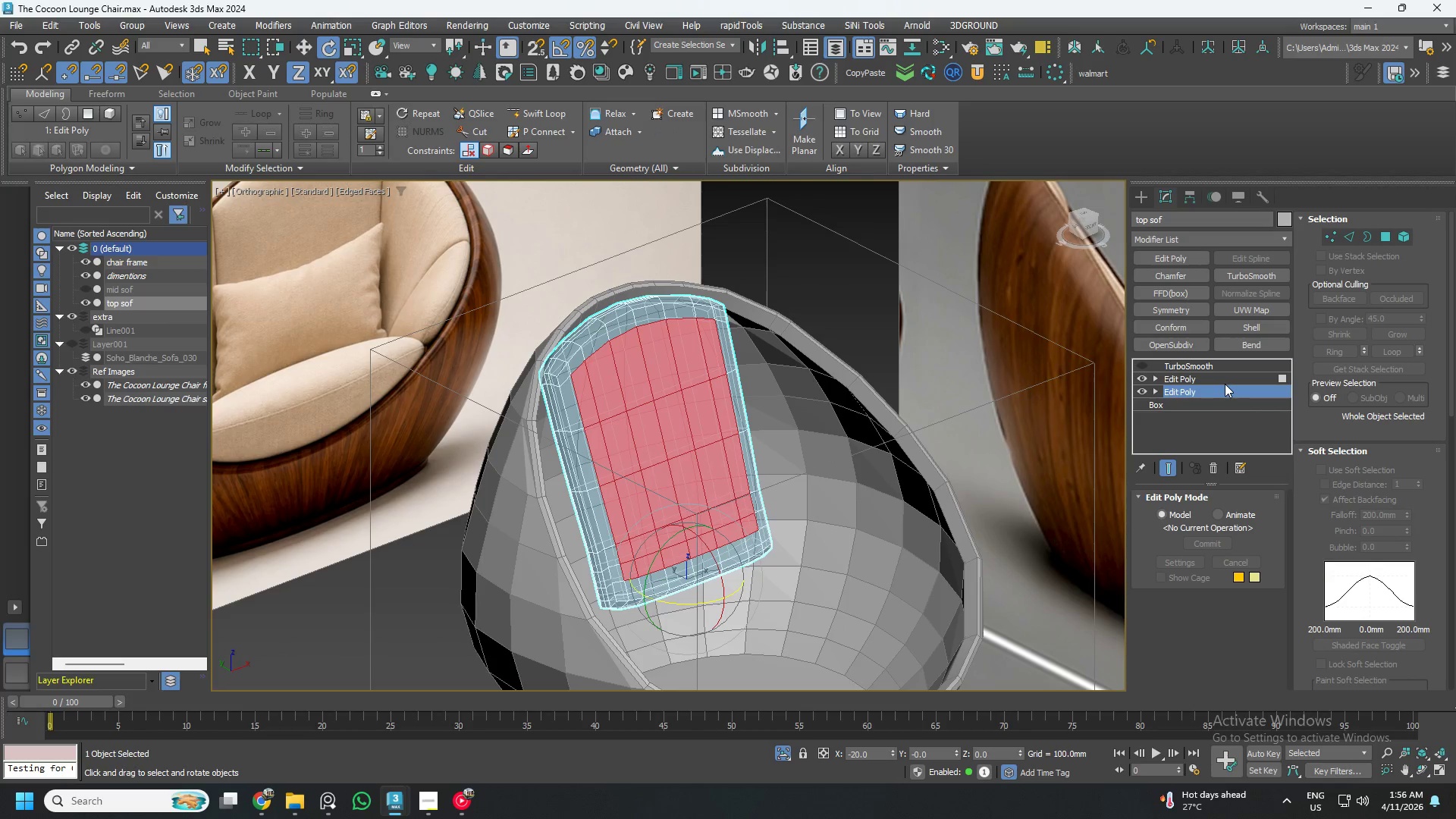 
left_click([1225, 381])
 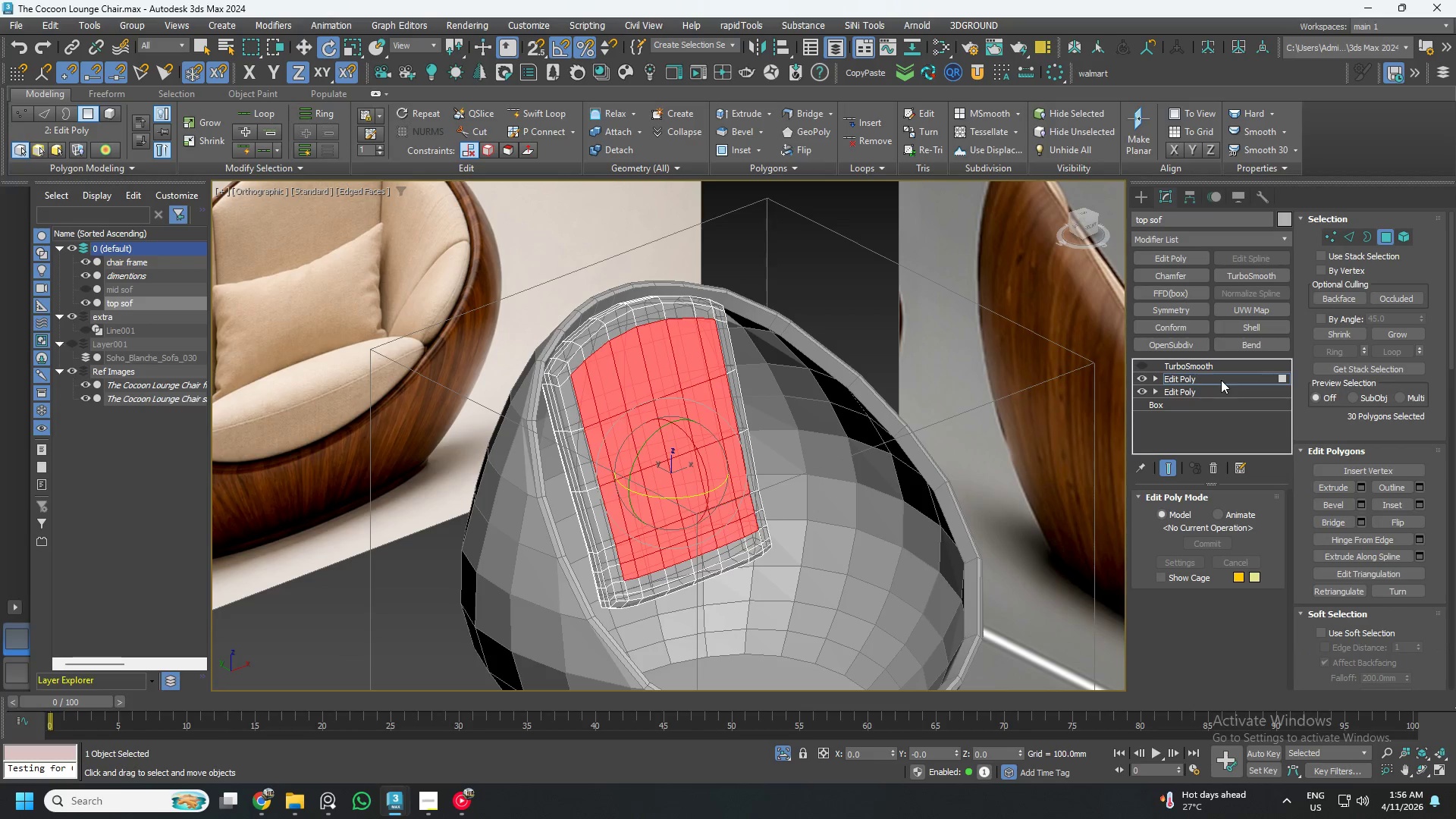 
left_click([1221, 380])
 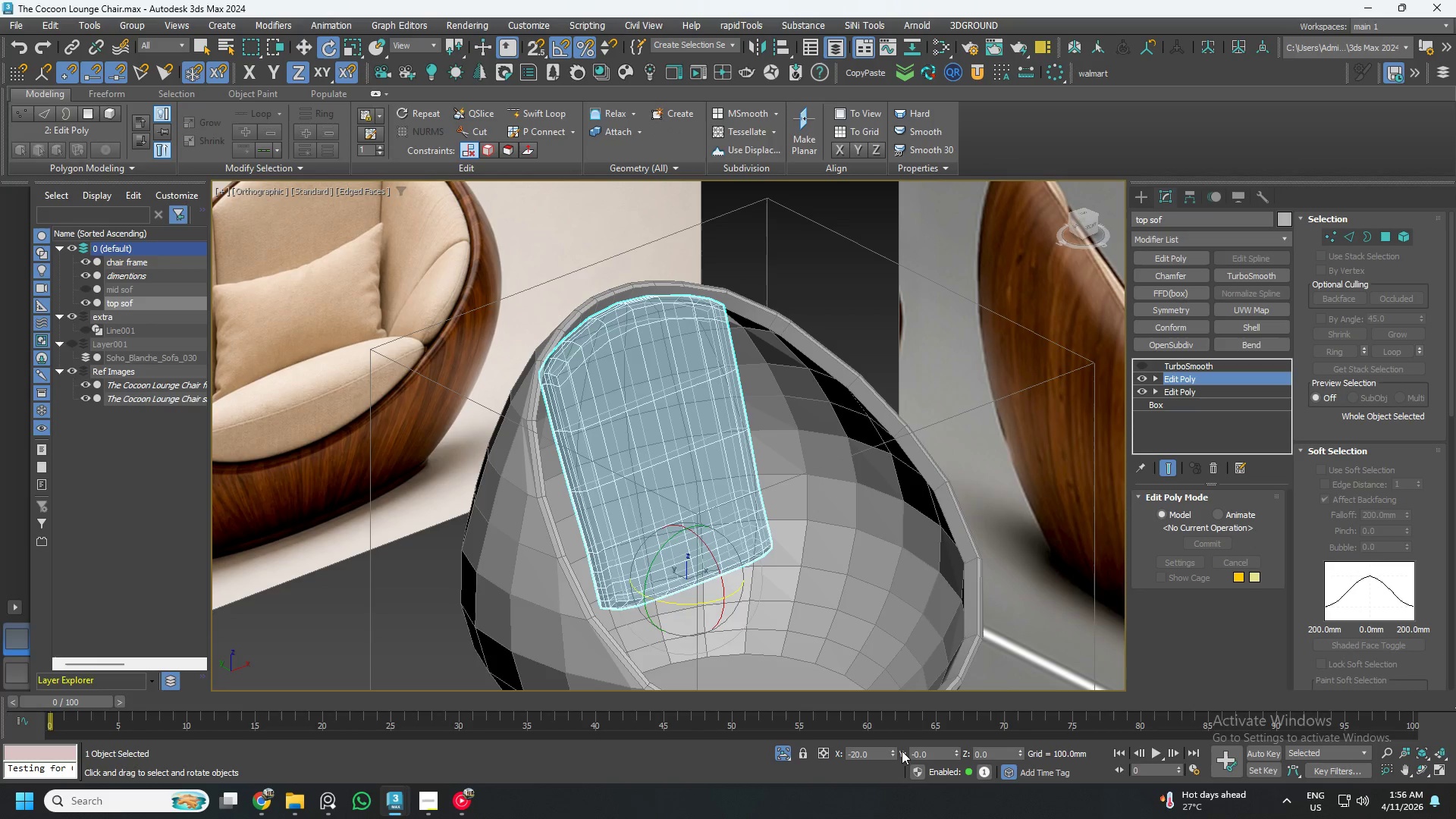 
right_click([894, 752])
 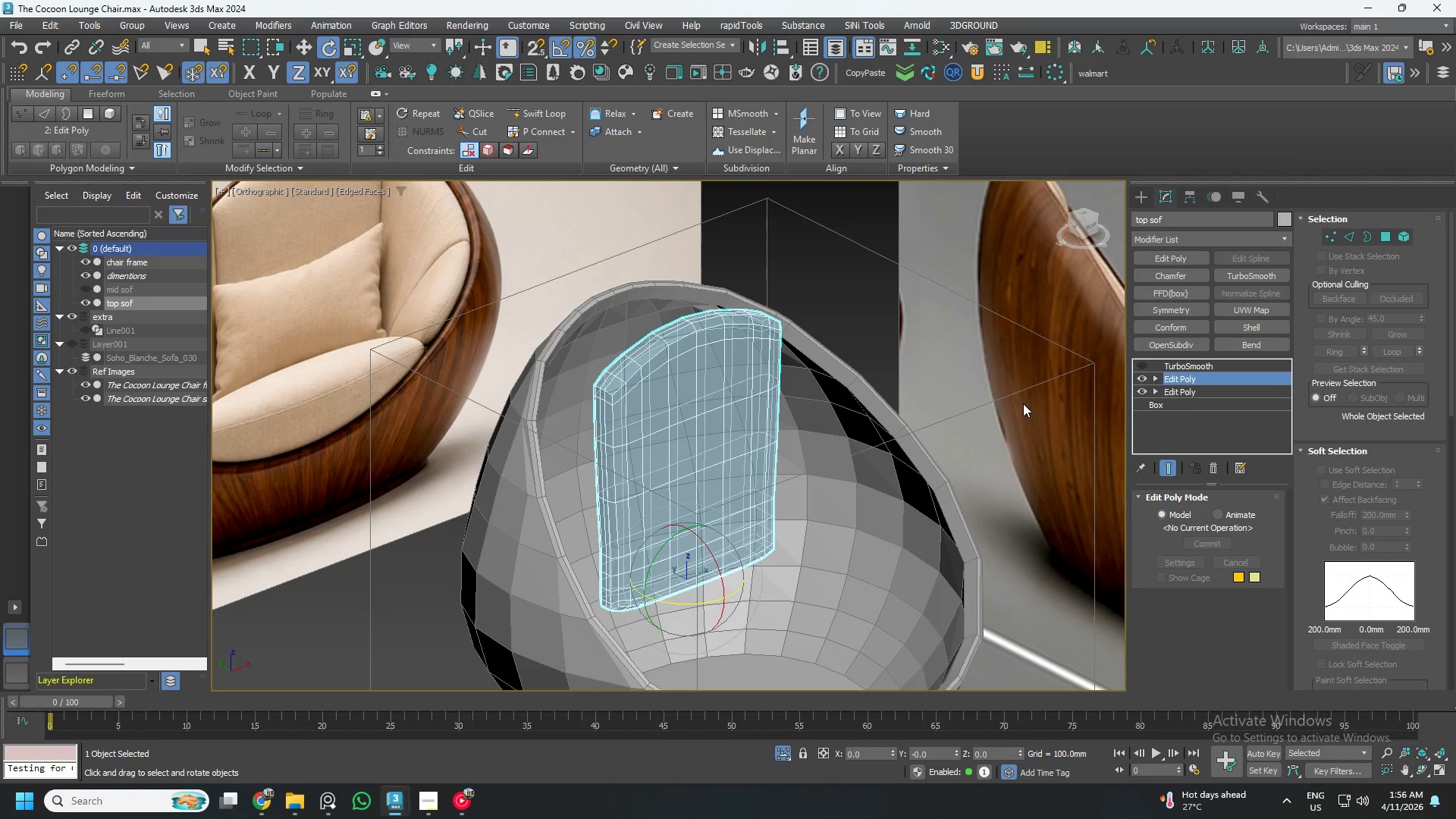 
type(erew)
 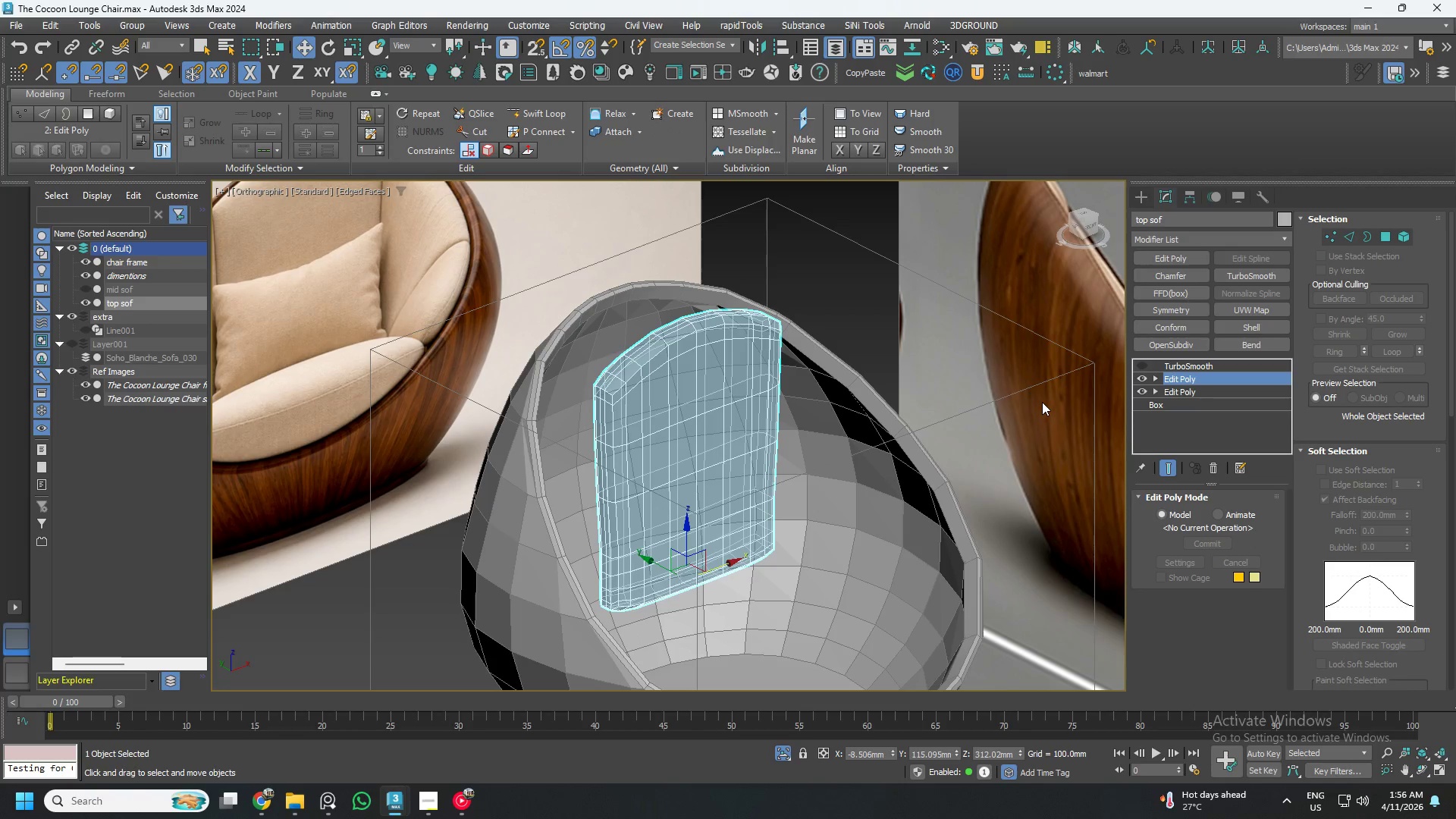 
key(4)
 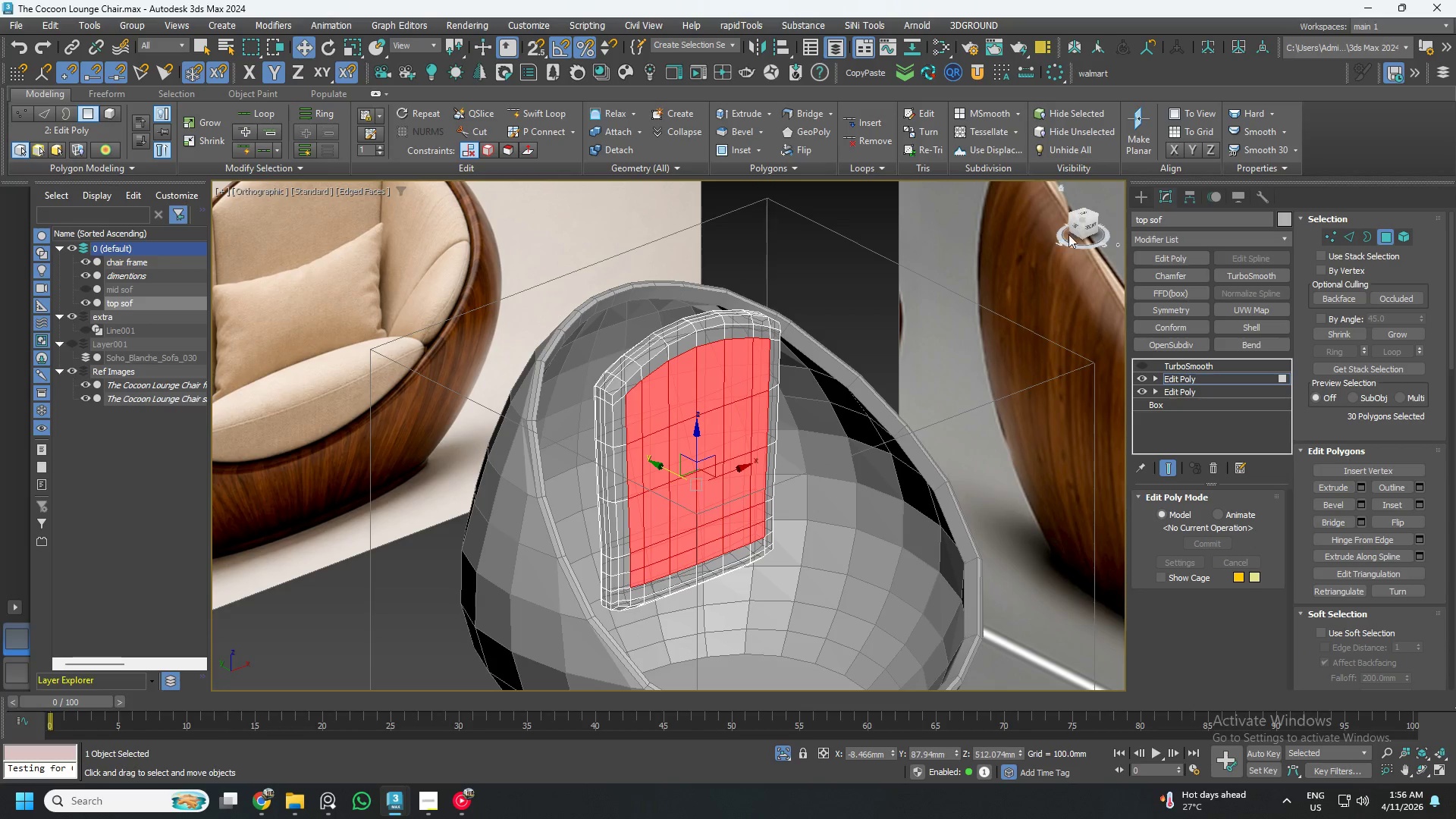 
left_click([1075, 224])
 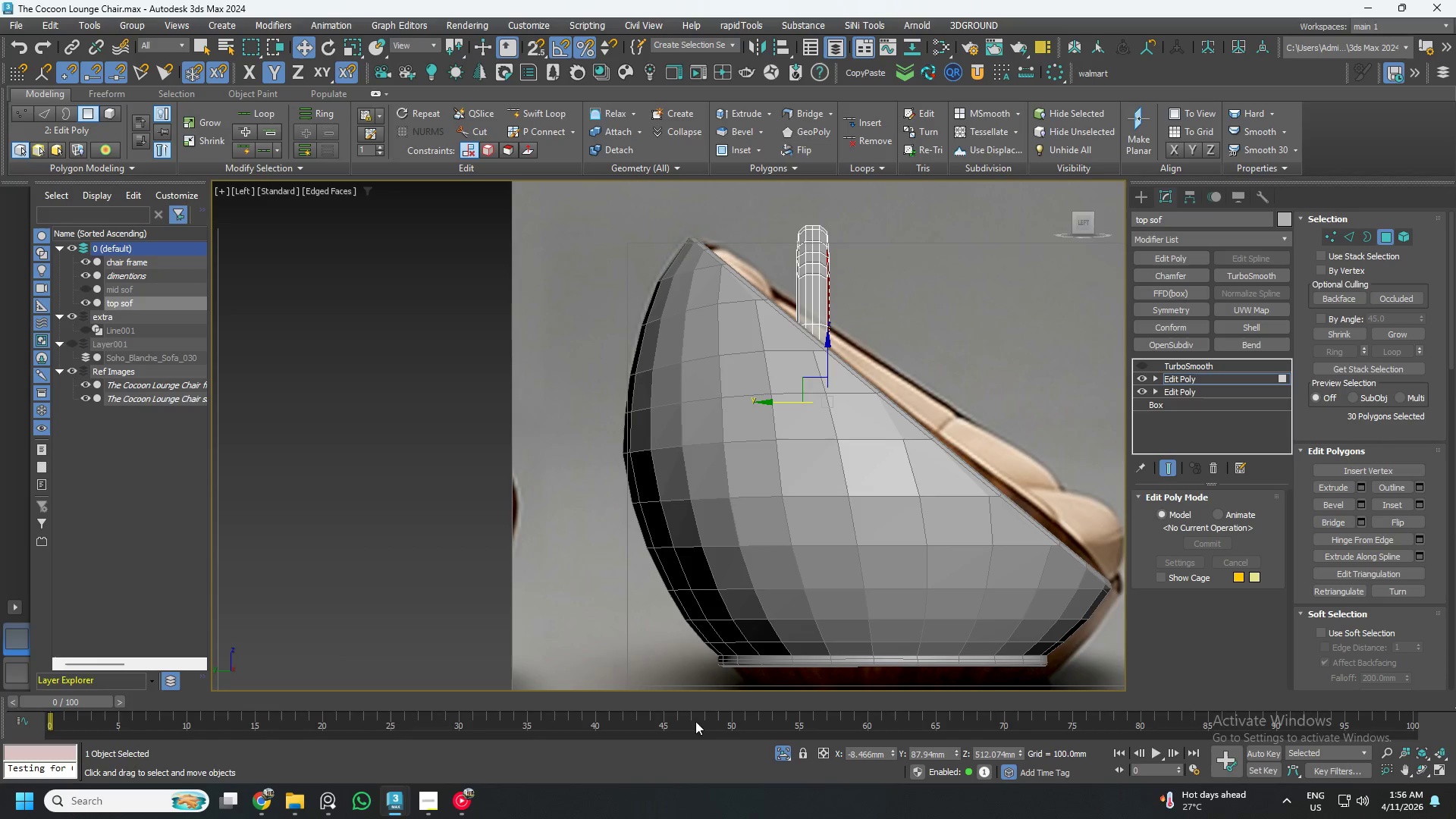 
left_click([780, 756])
 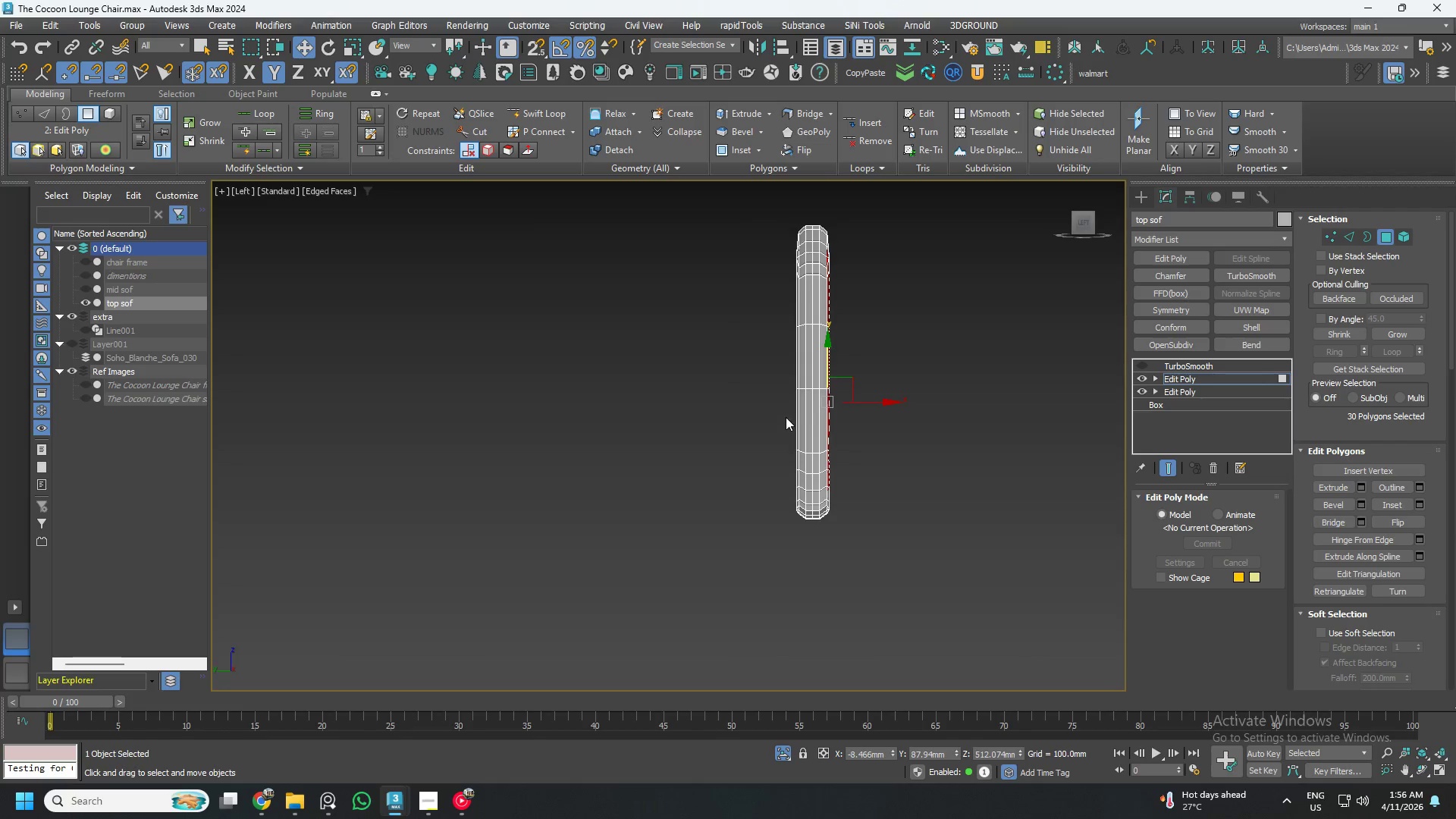 
scroll: coordinate [852, 398], scroll_direction: up, amount: 3.0
 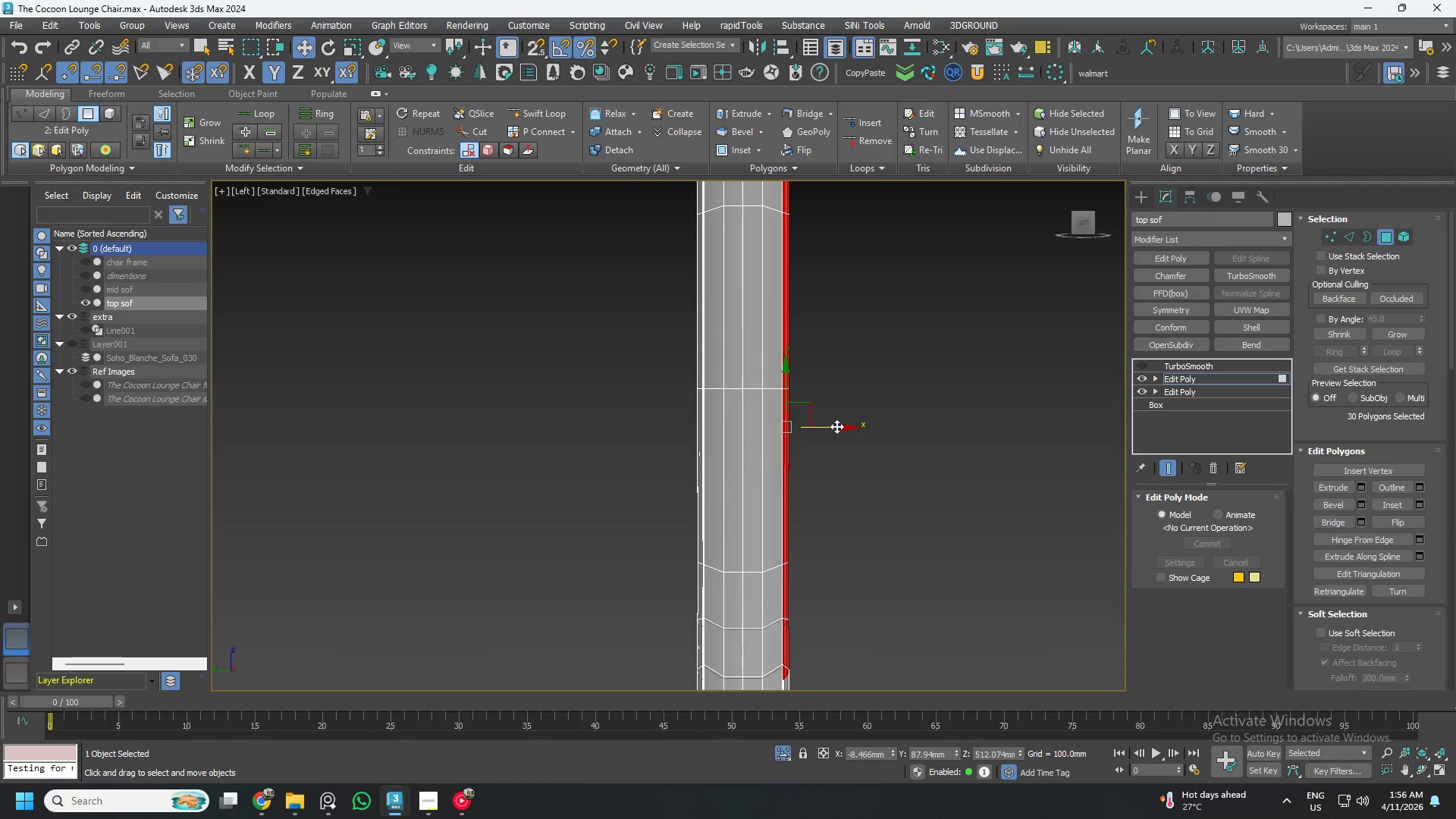 
scroll: coordinate [833, 428], scroll_direction: down, amount: 1.0
 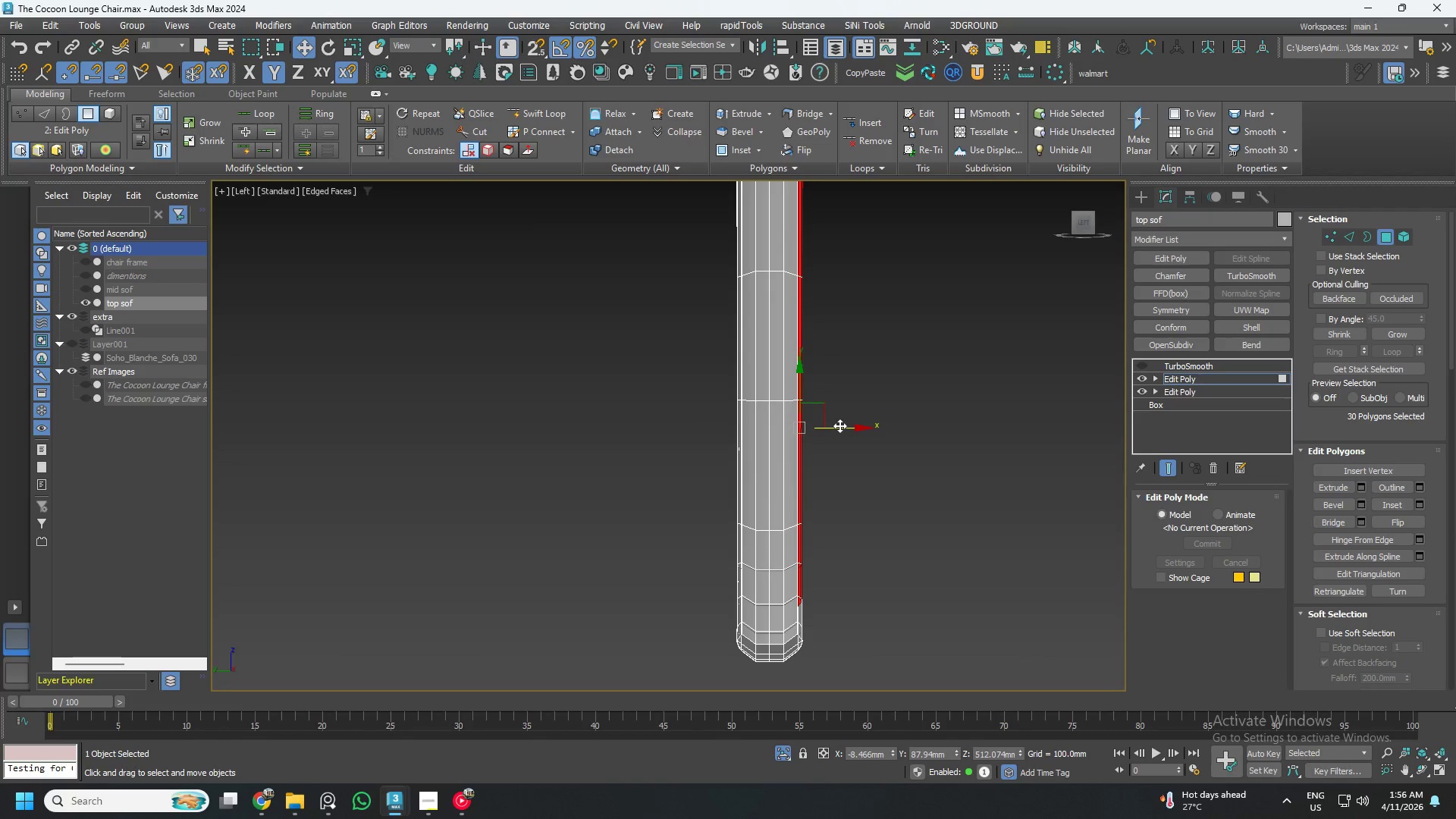 
left_click_drag(start_coordinate=[839, 425], to_coordinate=[849, 430])
 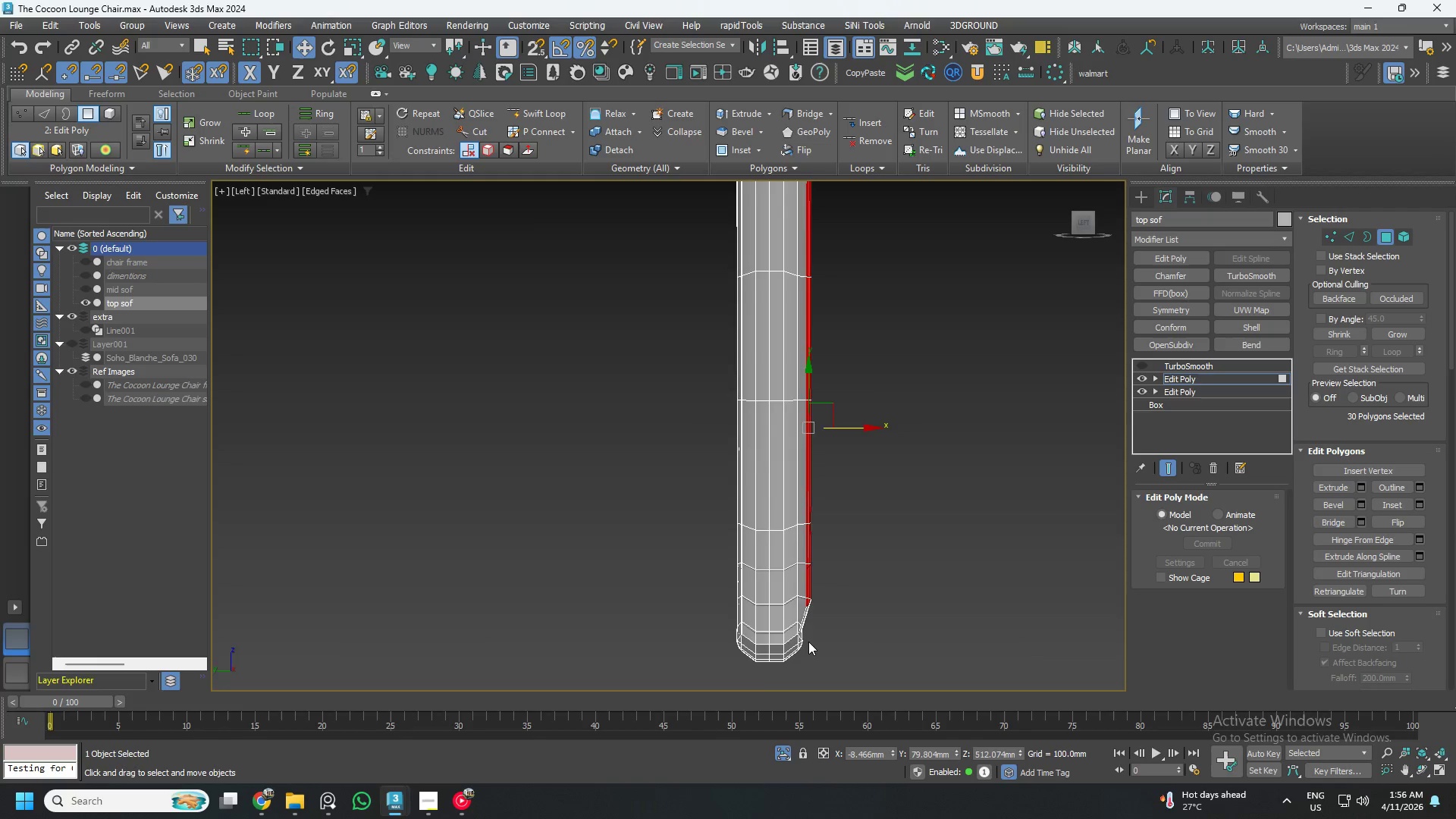 
scroll: coordinate [804, 631], scroll_direction: up, amount: 4.0
 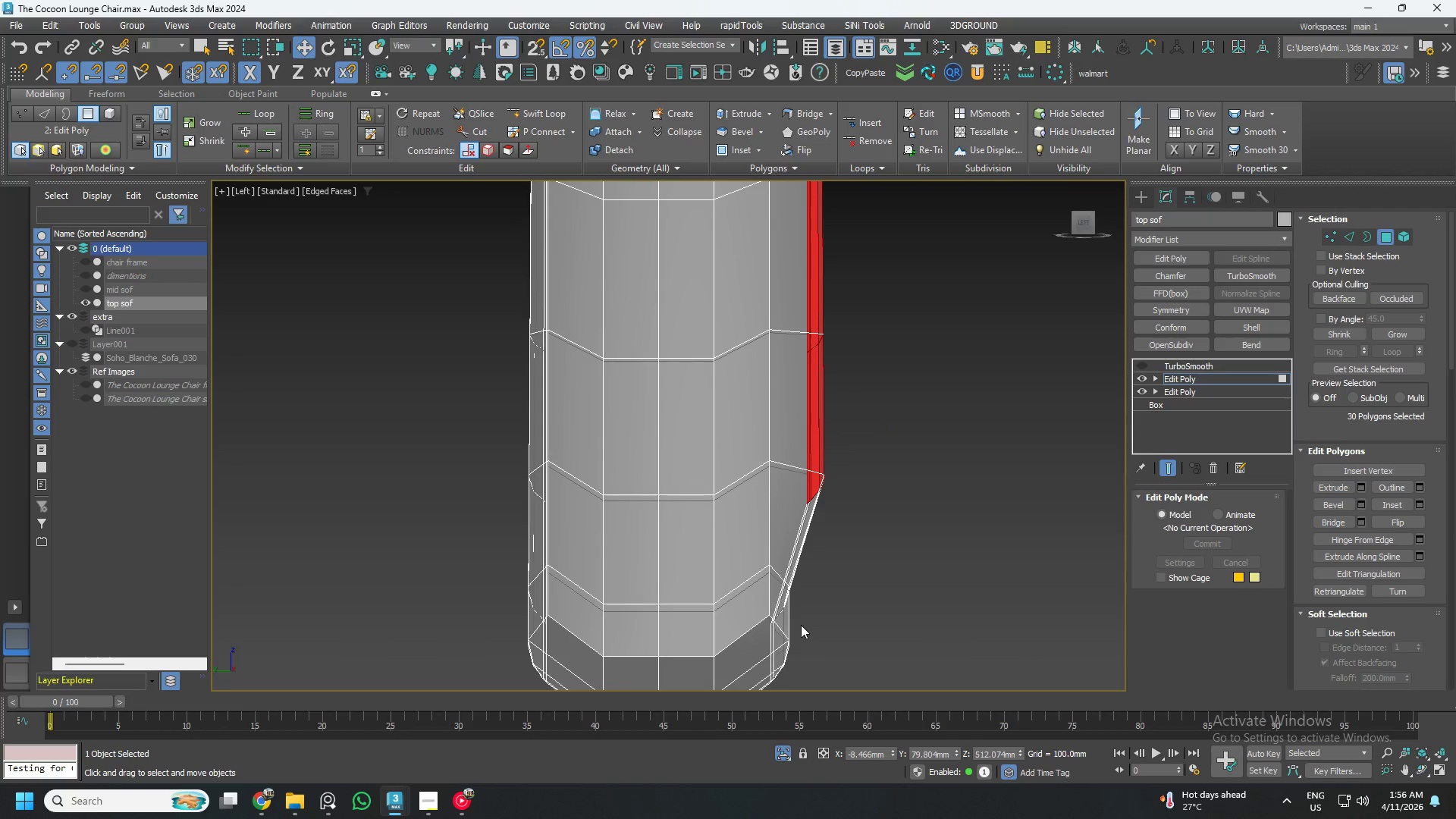 
scroll: coordinate [801, 624], scroll_direction: down, amount: 3.0
 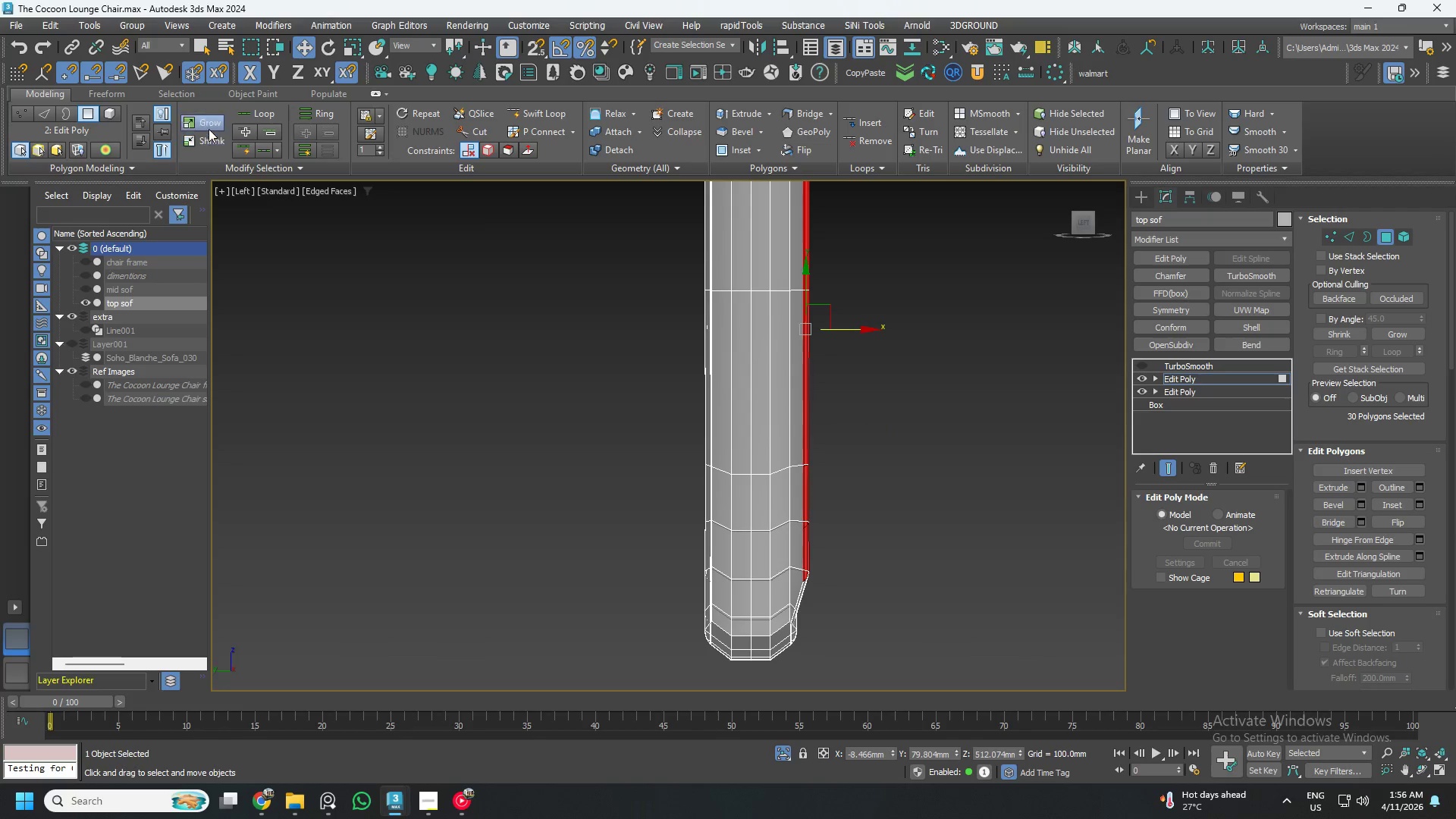 
left_click([209, 125])
 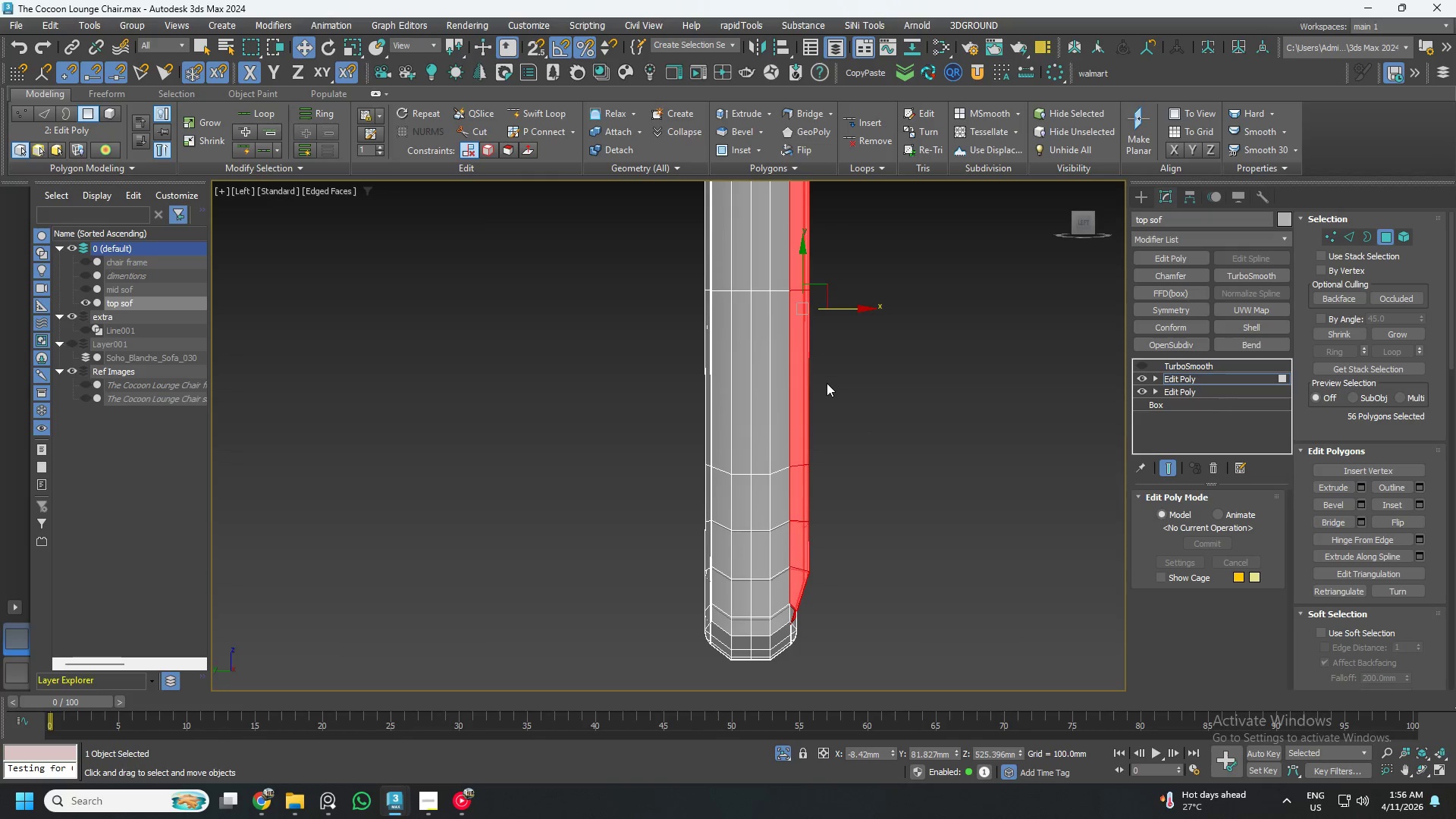 
key(Control+ControlLeft)
 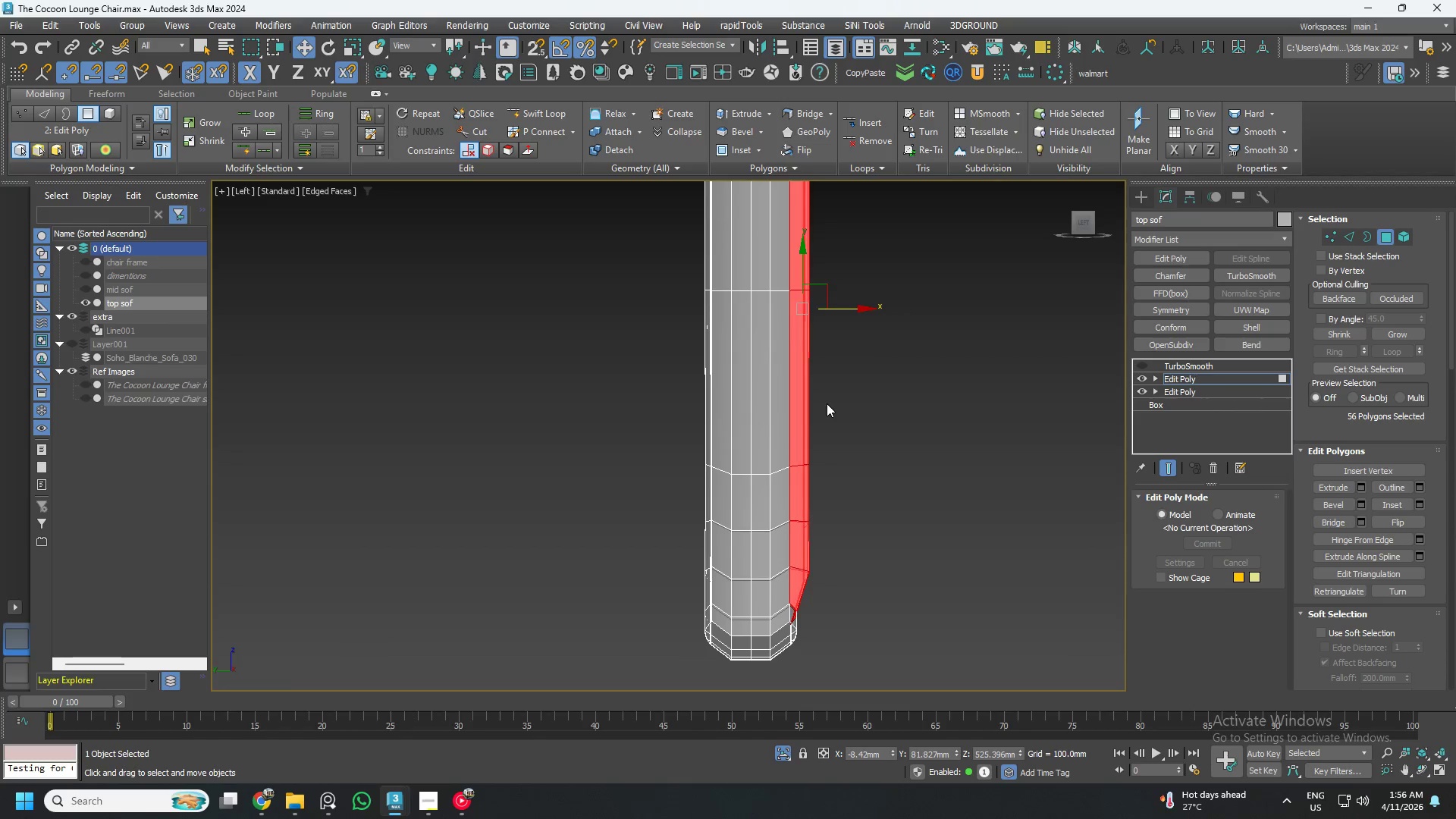 
key(Control+Z)
 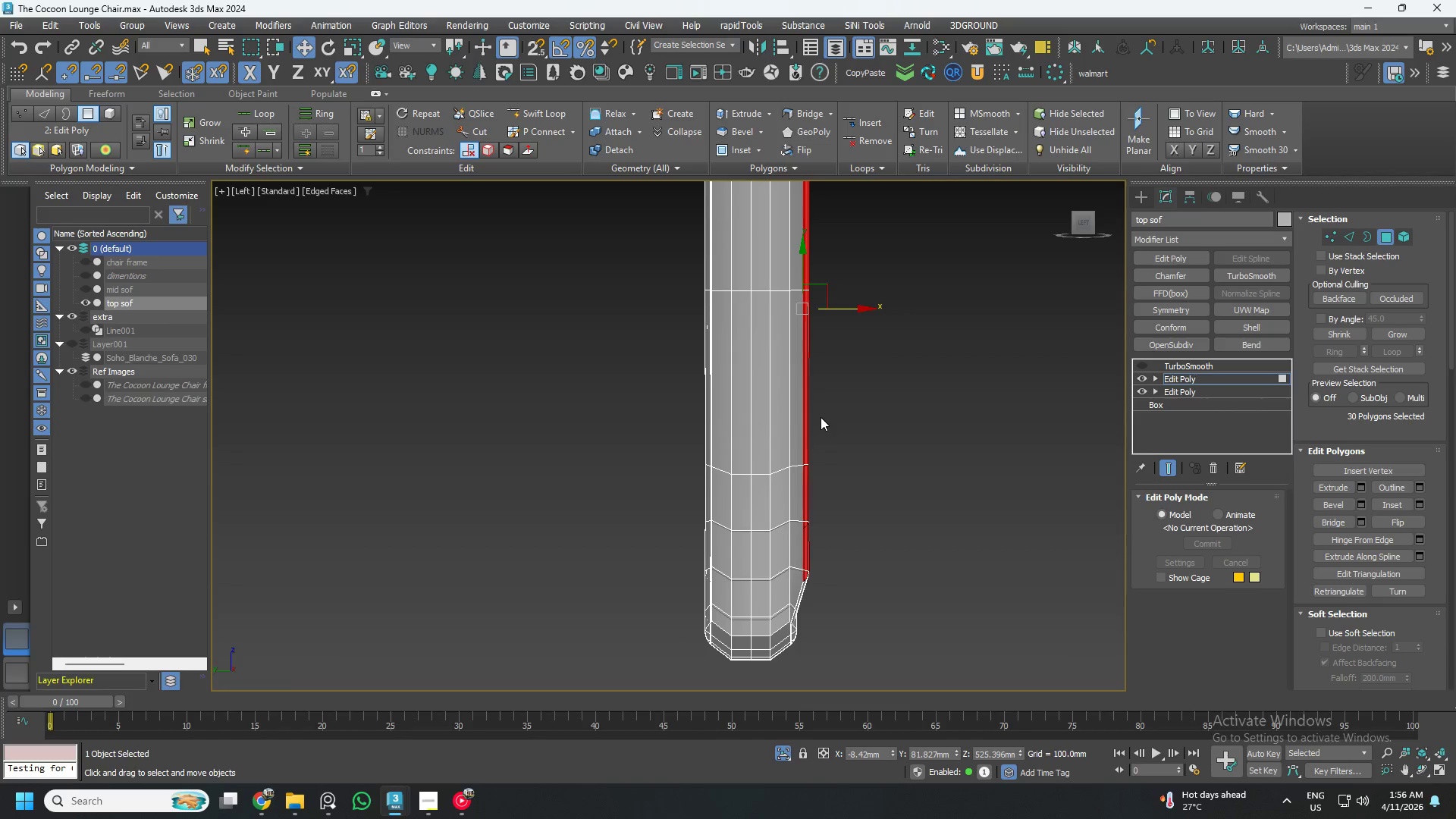 
hold_key(key=AltLeft, duration=1.48)
 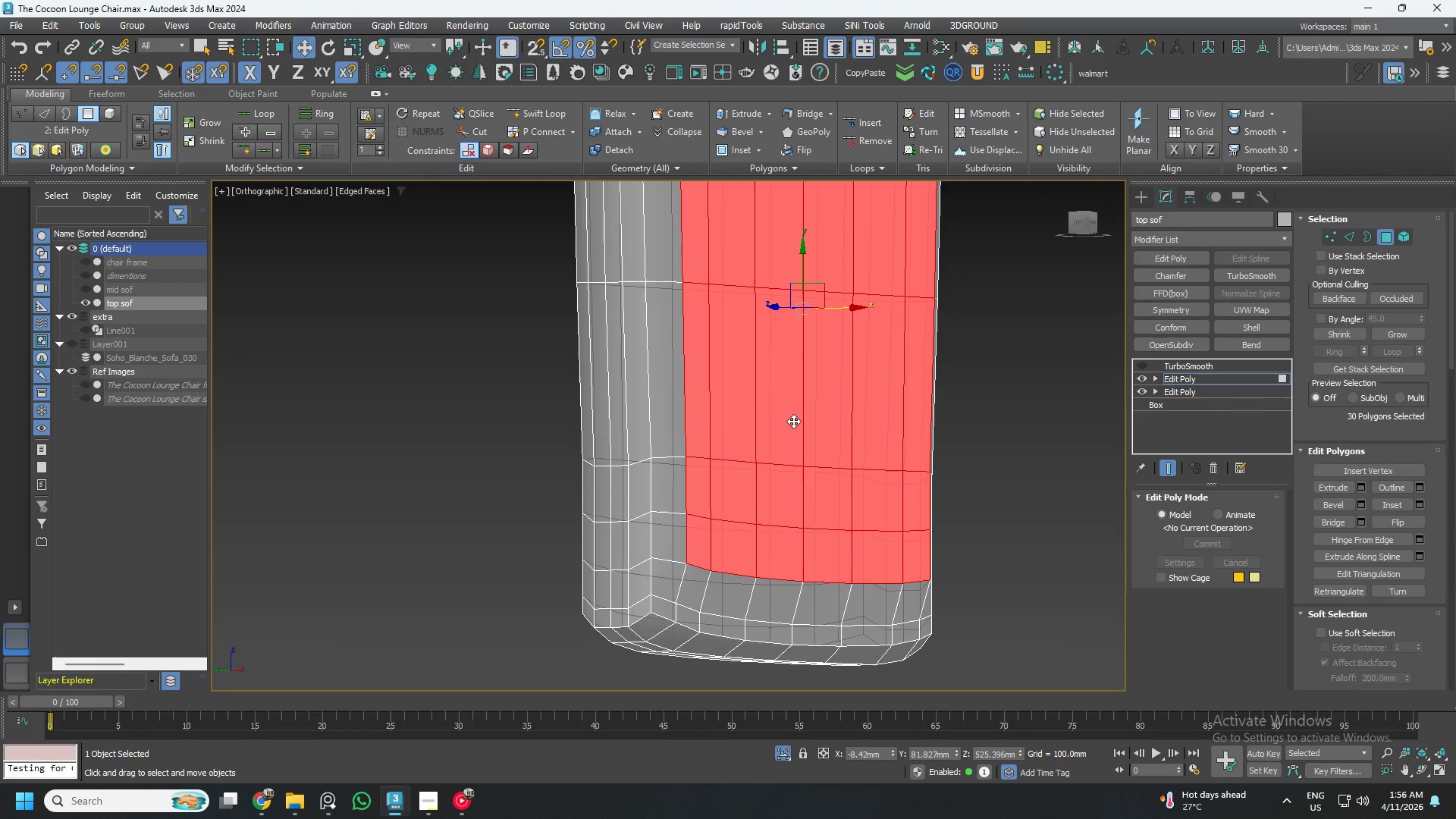 
hold_key(key=AltLeft, duration=0.5)
 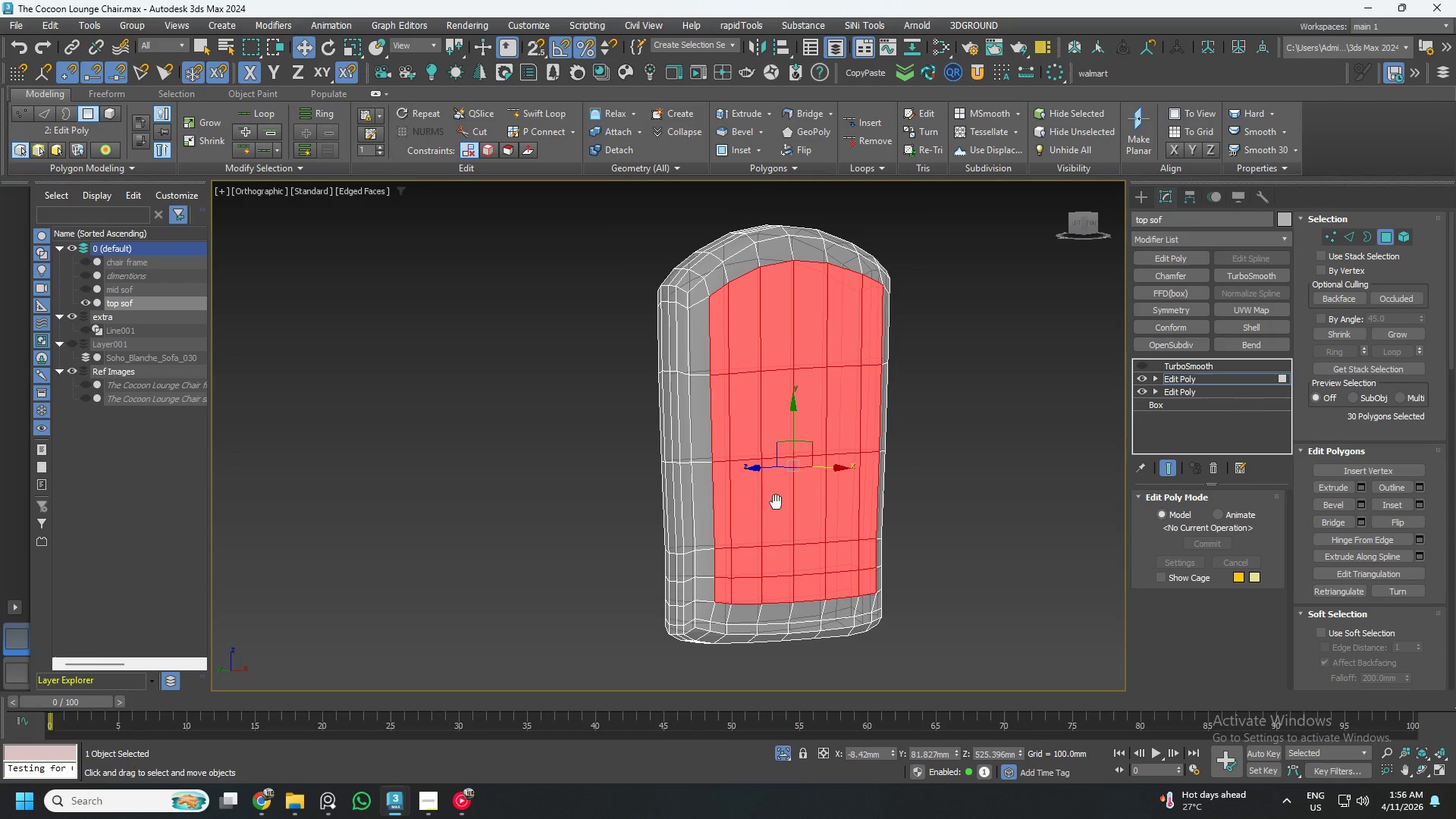 
scroll: coordinate [794, 421], scroll_direction: down, amount: 2.0
 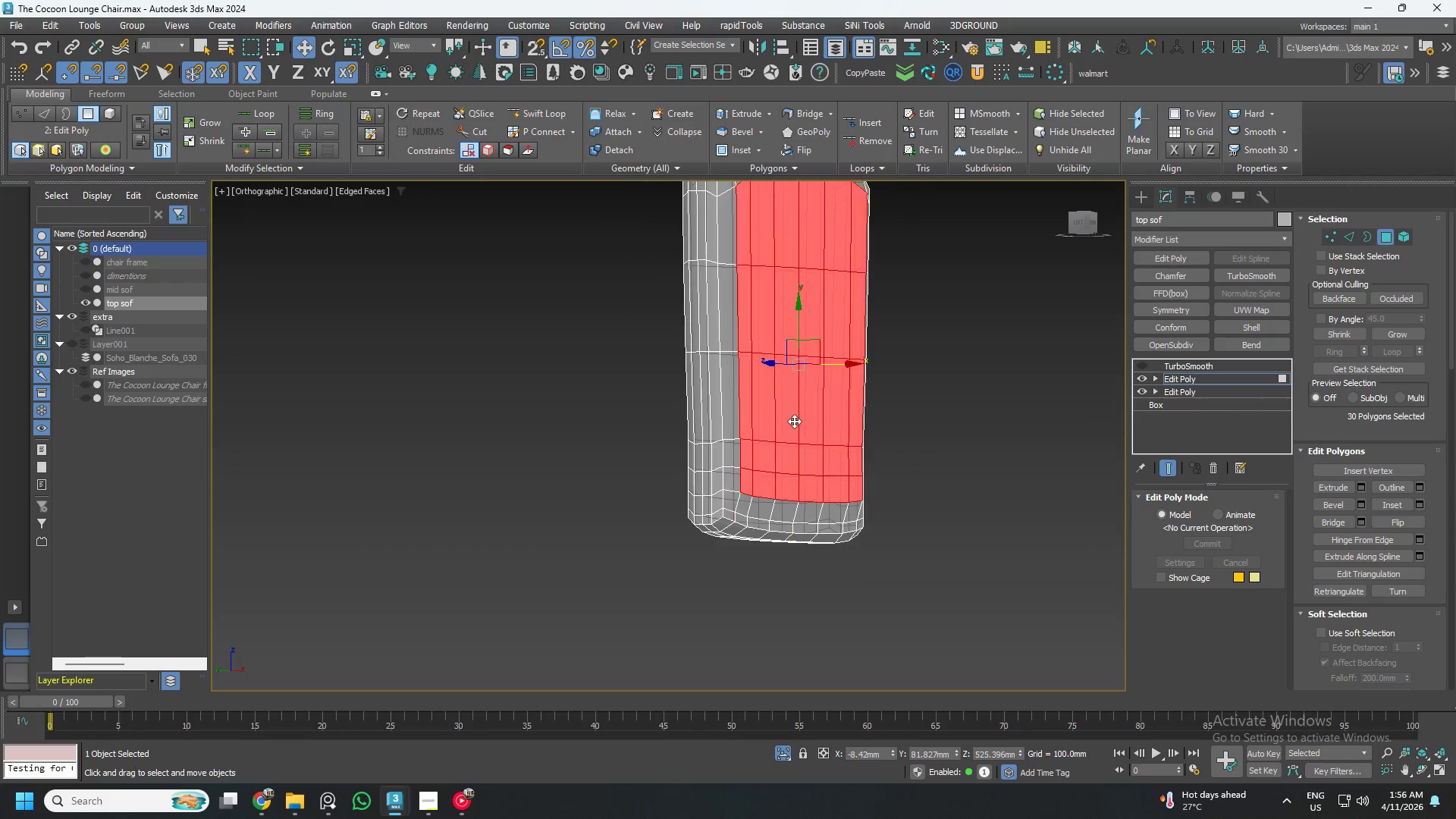 
hold_key(key=AltLeft, duration=0.72)
 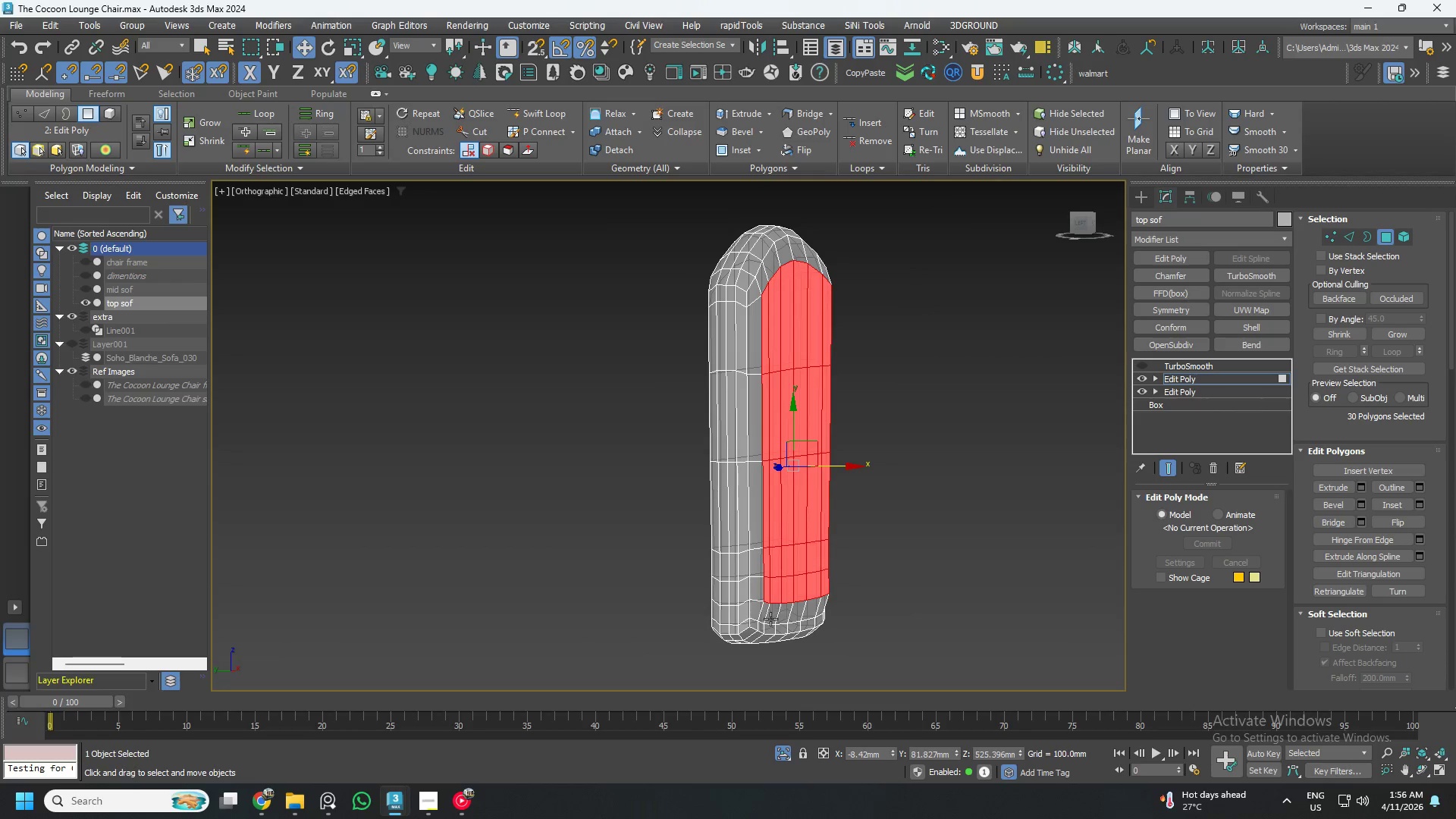 
hold_key(key=AltLeft, duration=0.61)
 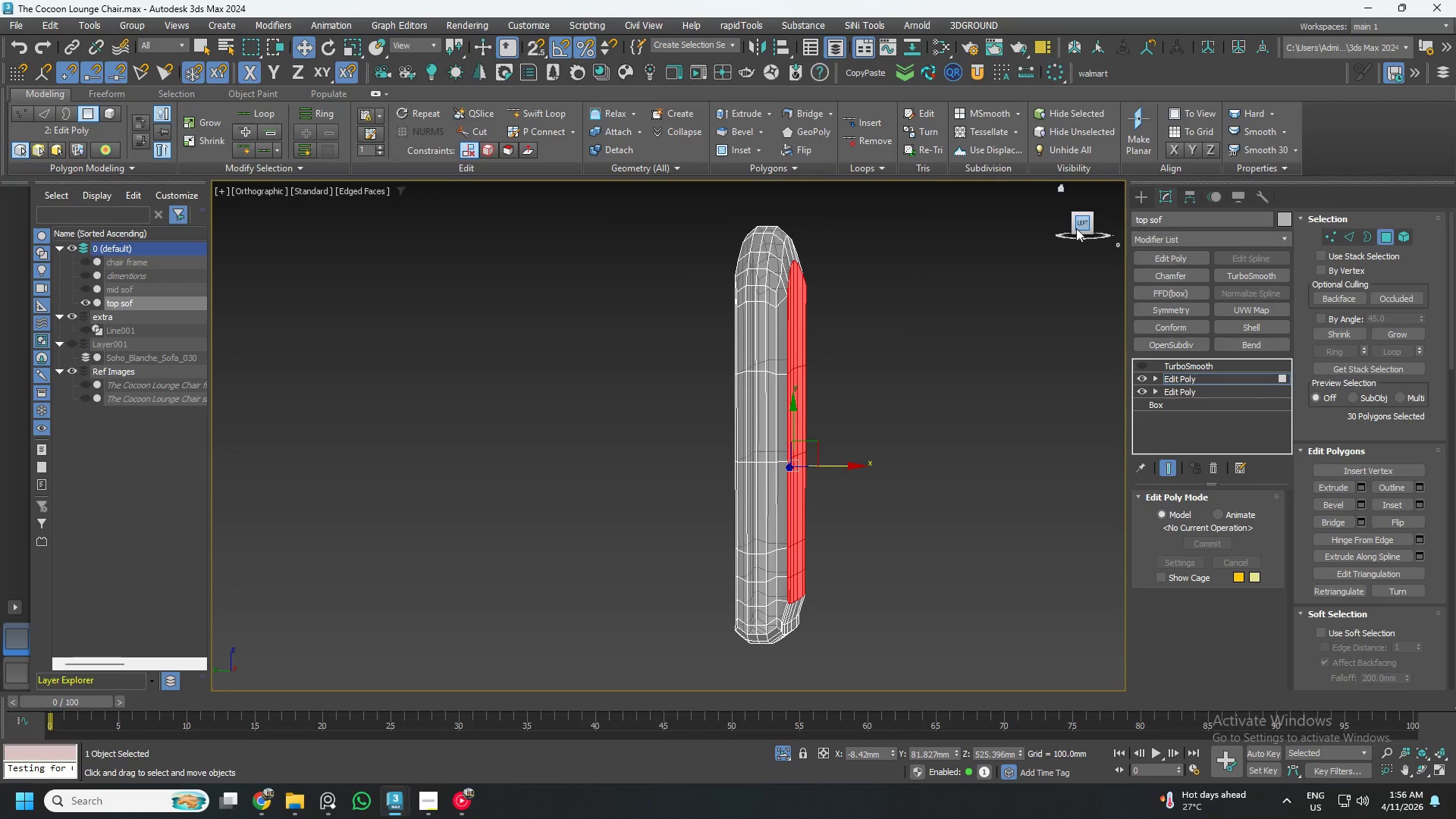 
key(Alt+AltLeft)
 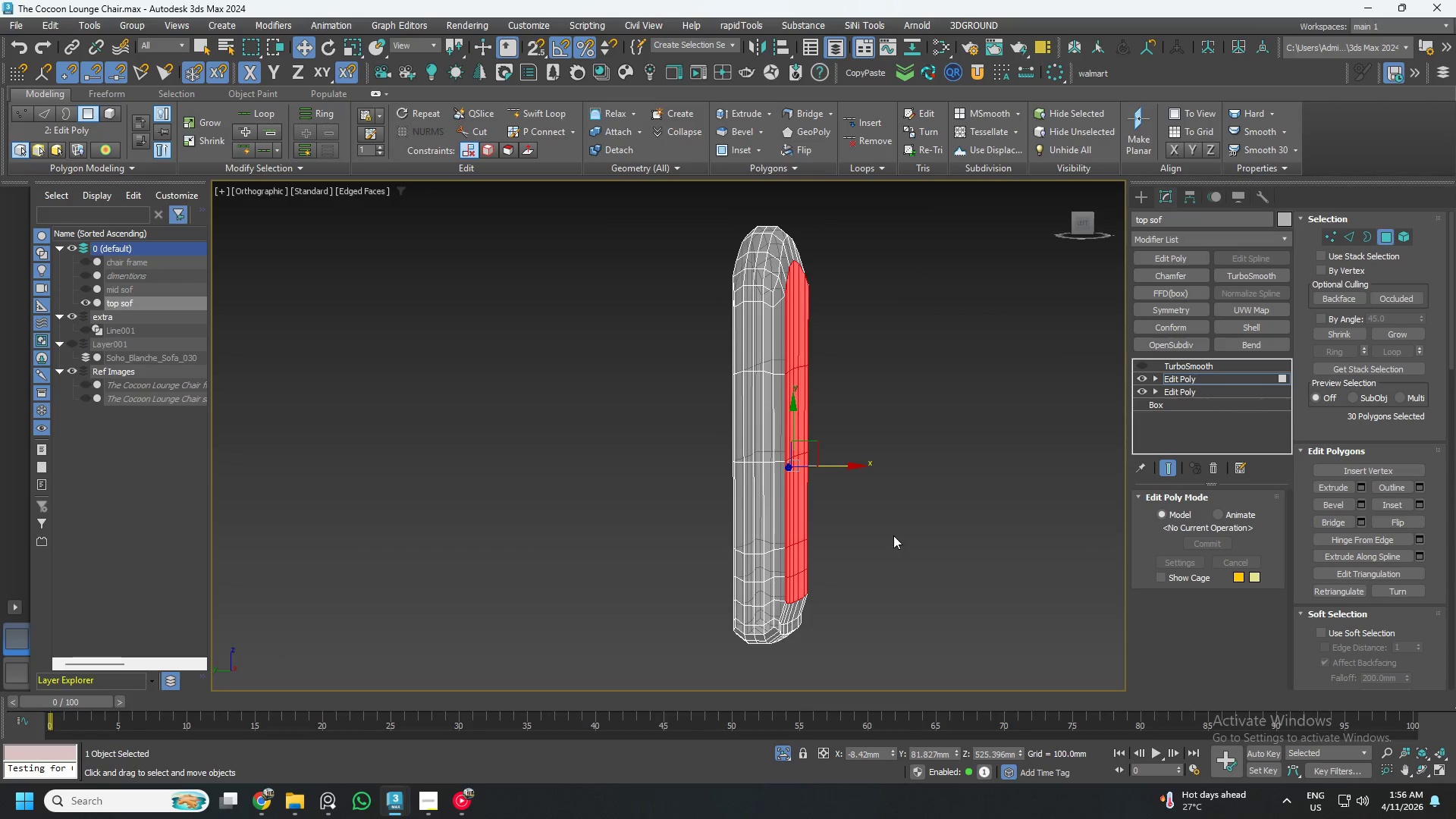 
key(Control+Z)
 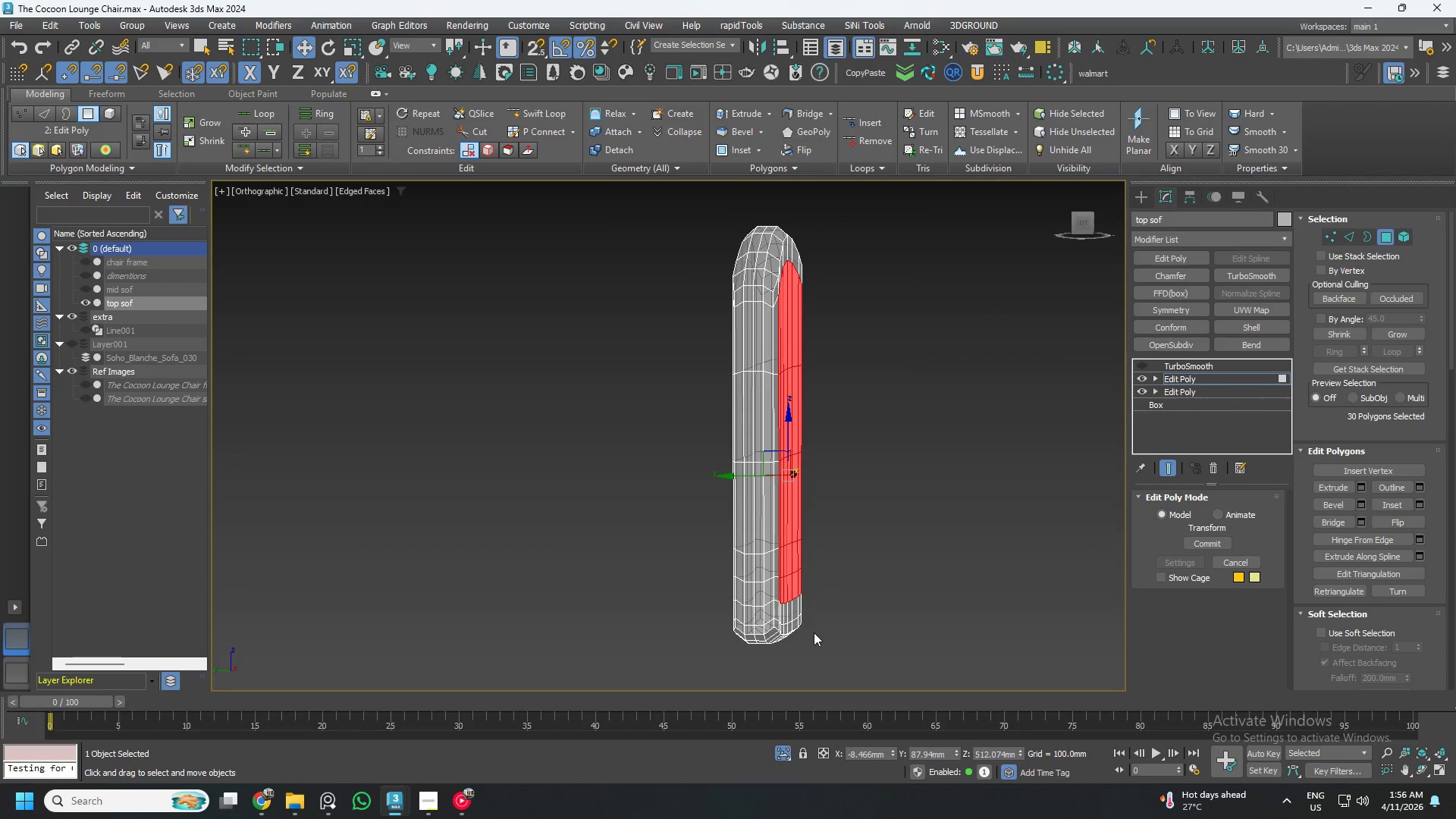 
hold_key(key=AltLeft, duration=0.67)
 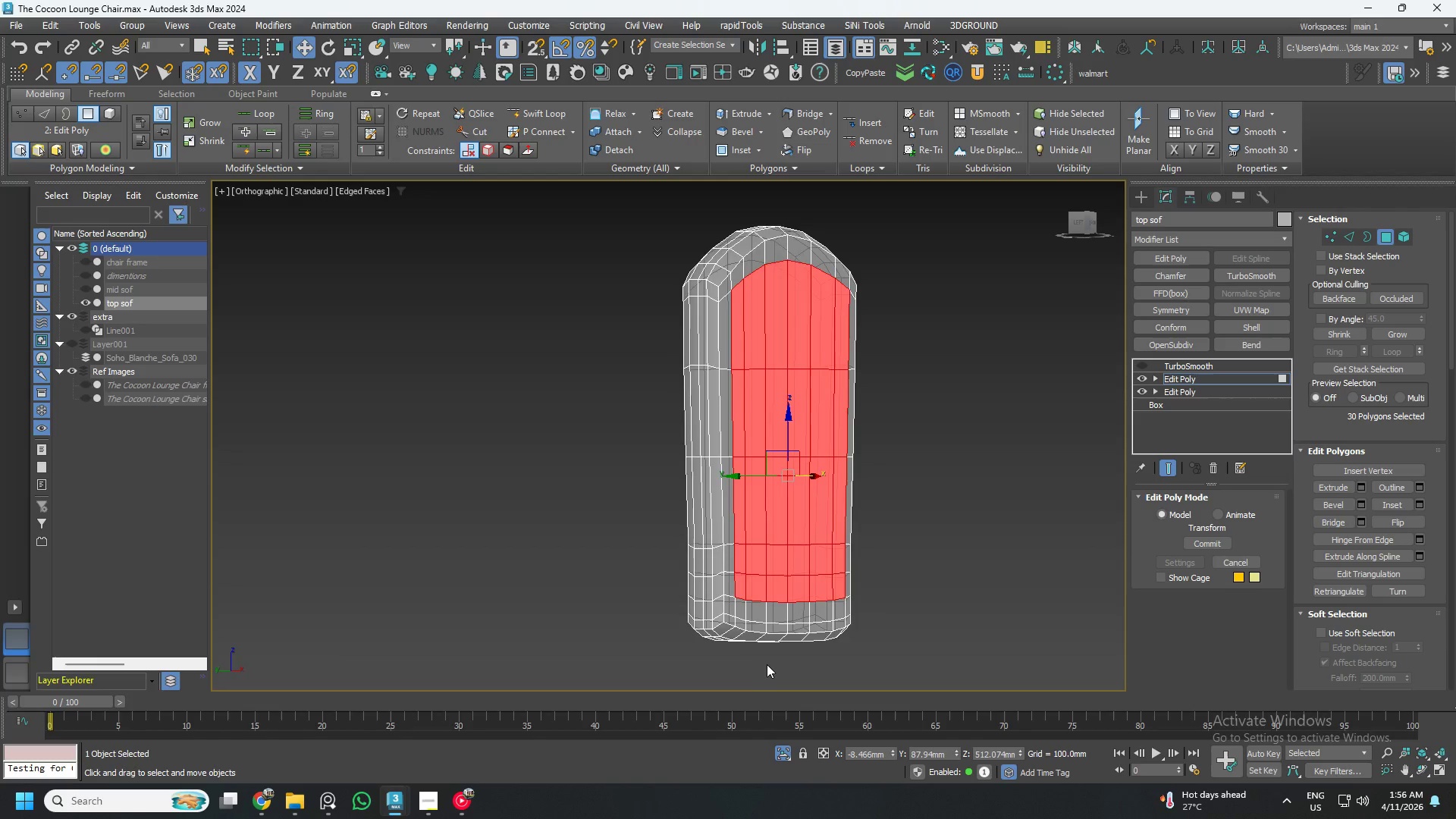 
hold_key(key=ControlLeft, duration=1.51)
 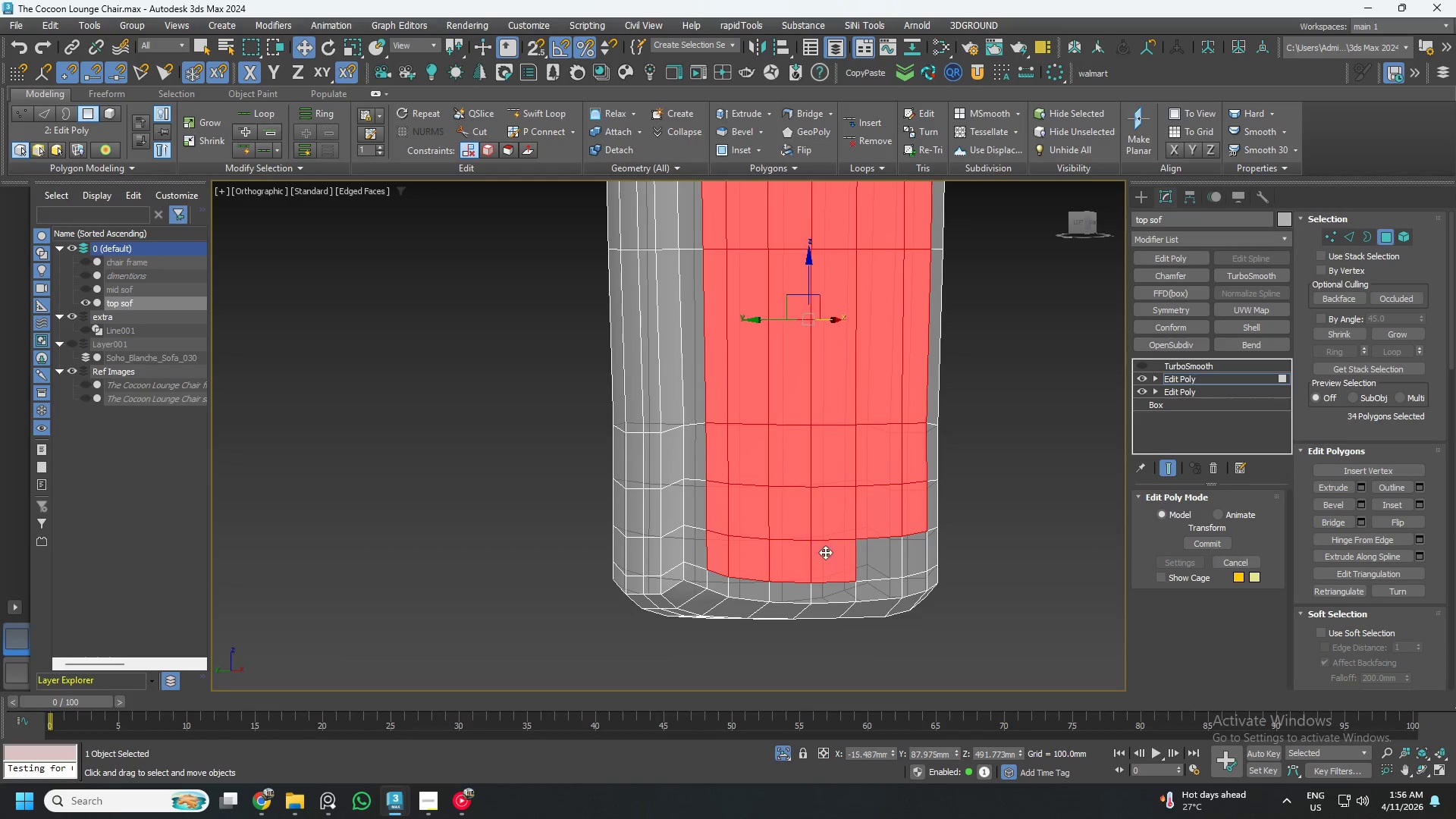 
scroll: coordinate [761, 661], scroll_direction: up, amount: 2.0
 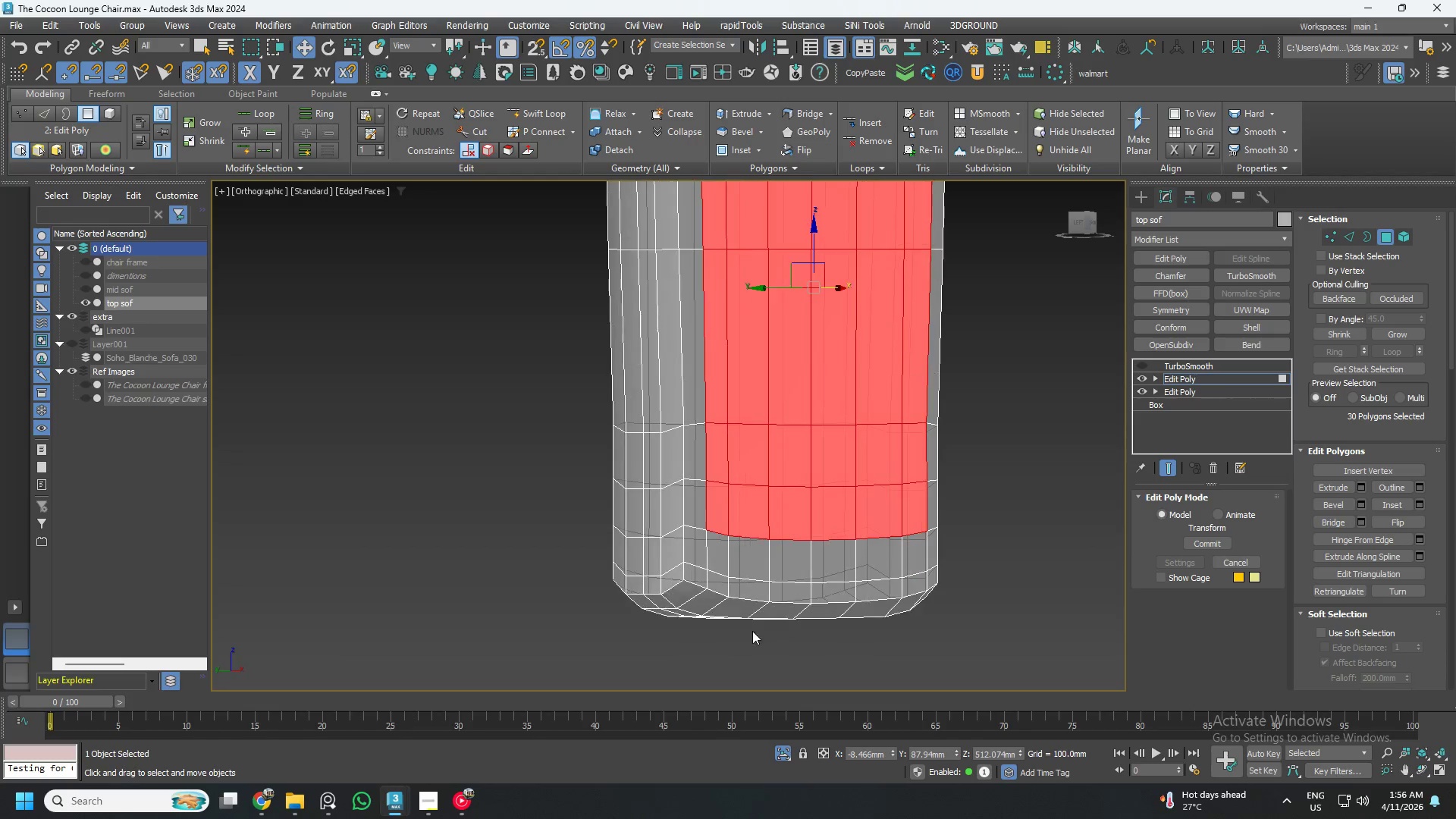 
left_click([723, 548])
 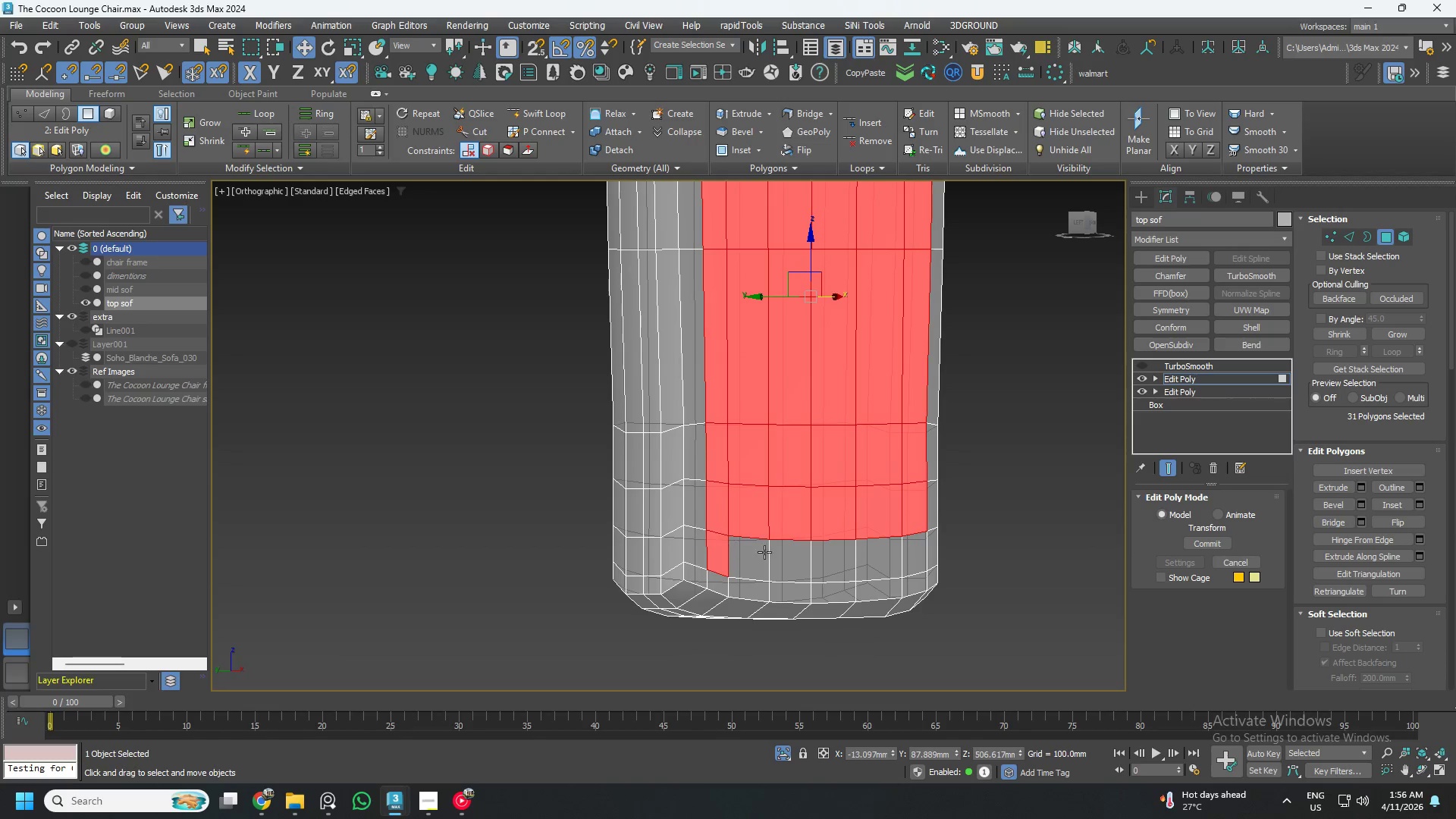 
double_click([766, 552])
 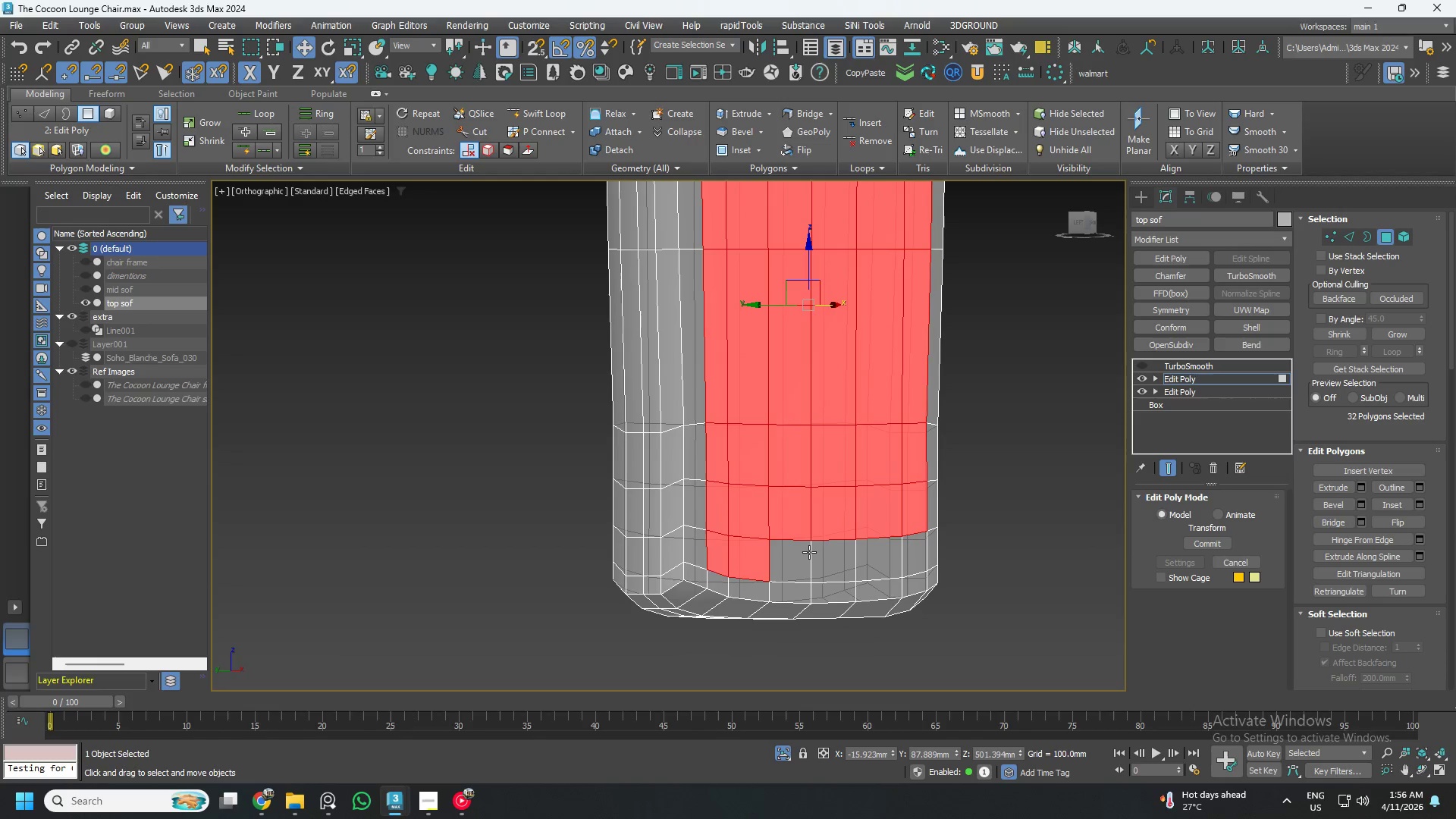 
left_click([809, 552])
 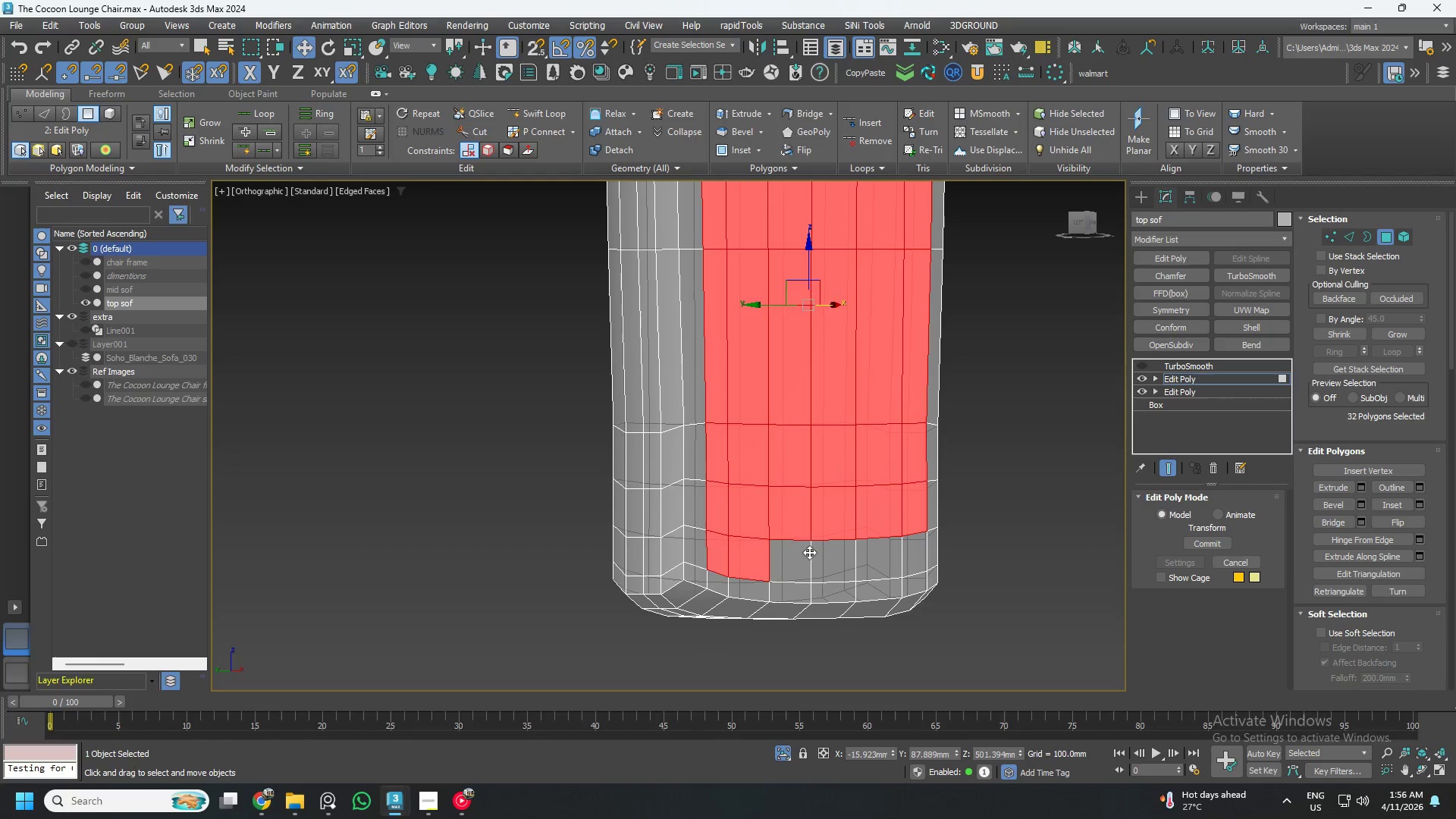 
hold_key(key=ControlLeft, duration=1.5)
double_click([825, 552])
 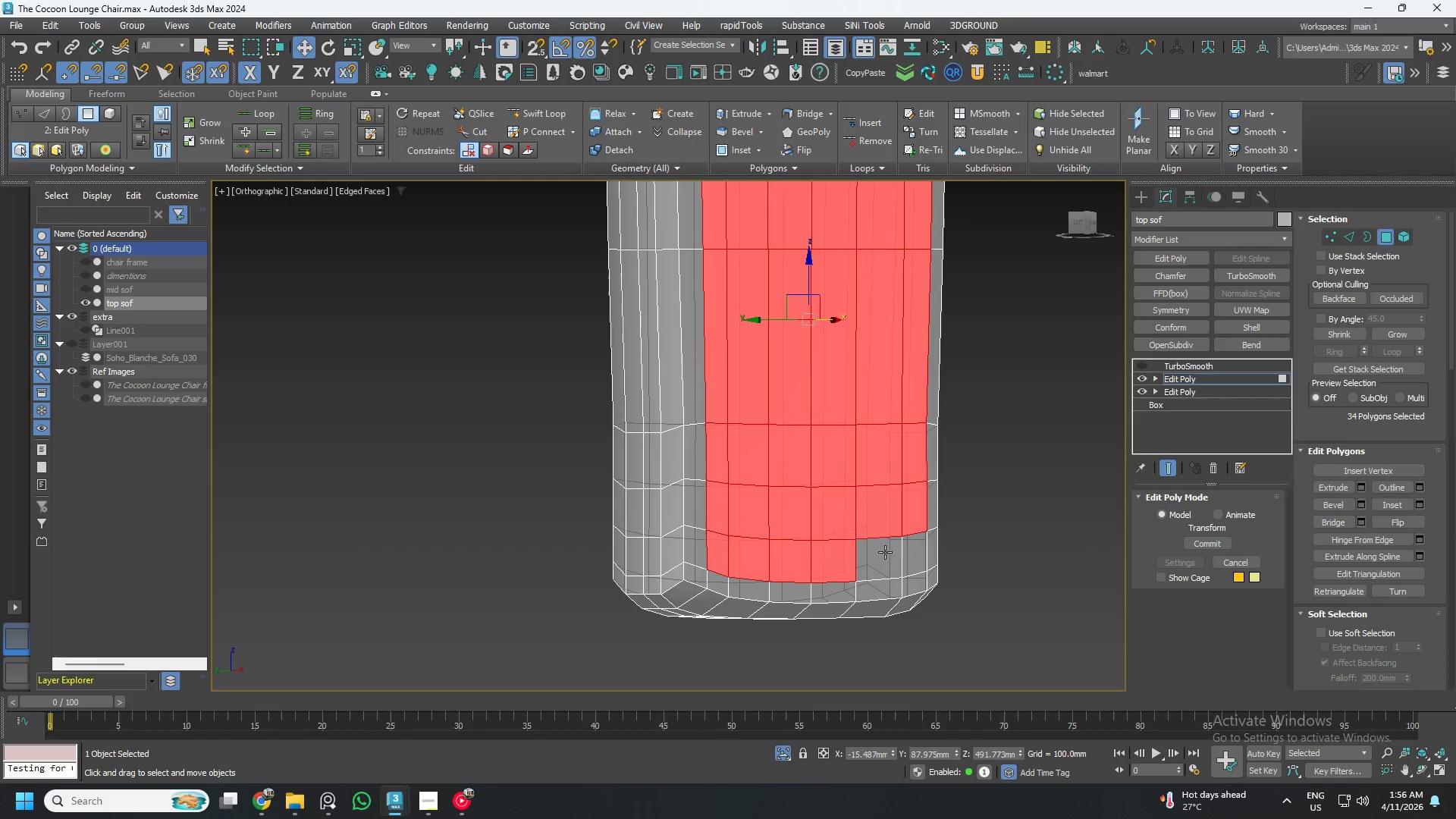 
left_click([888, 552])
 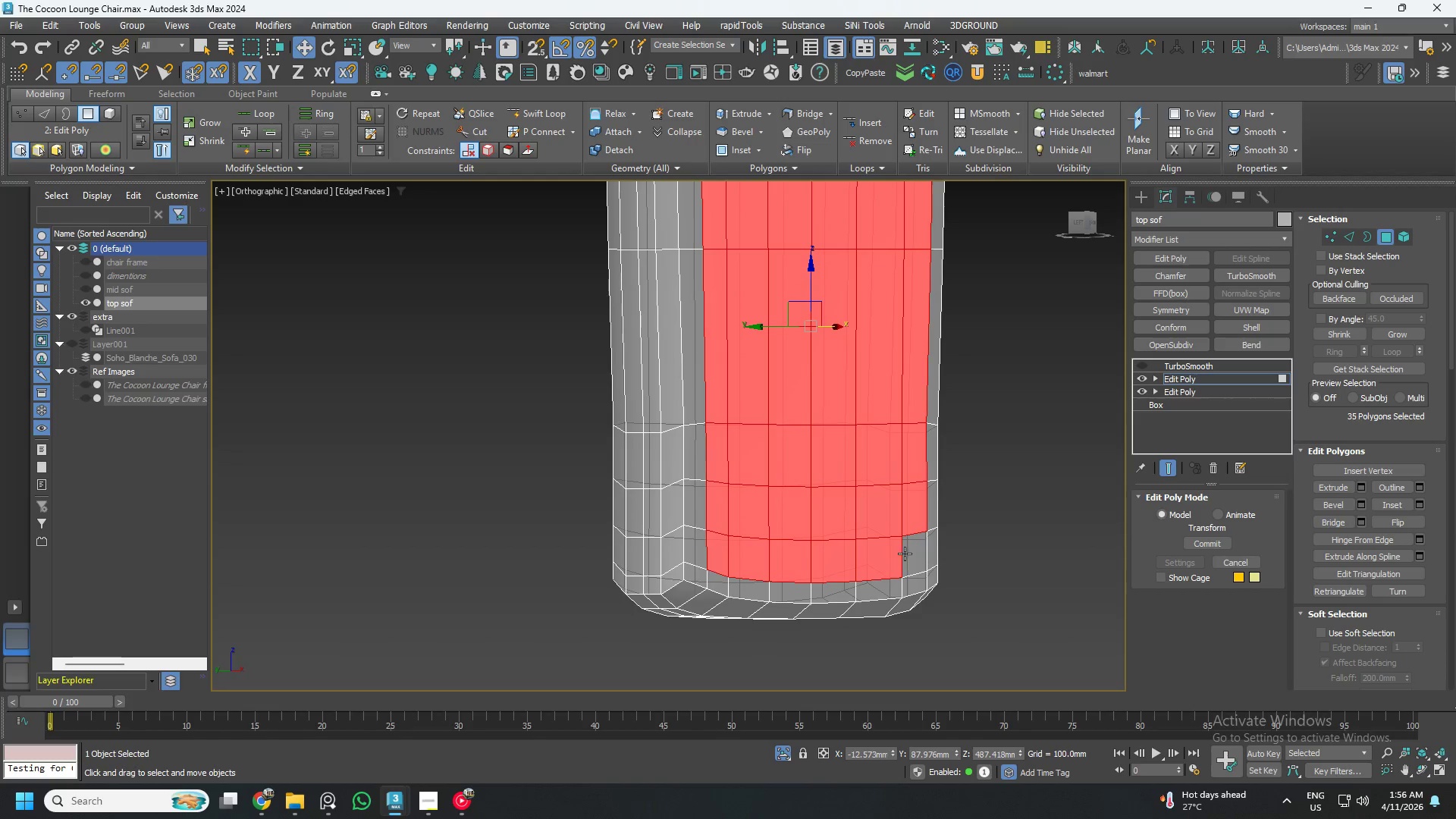 
double_click([910, 554])
 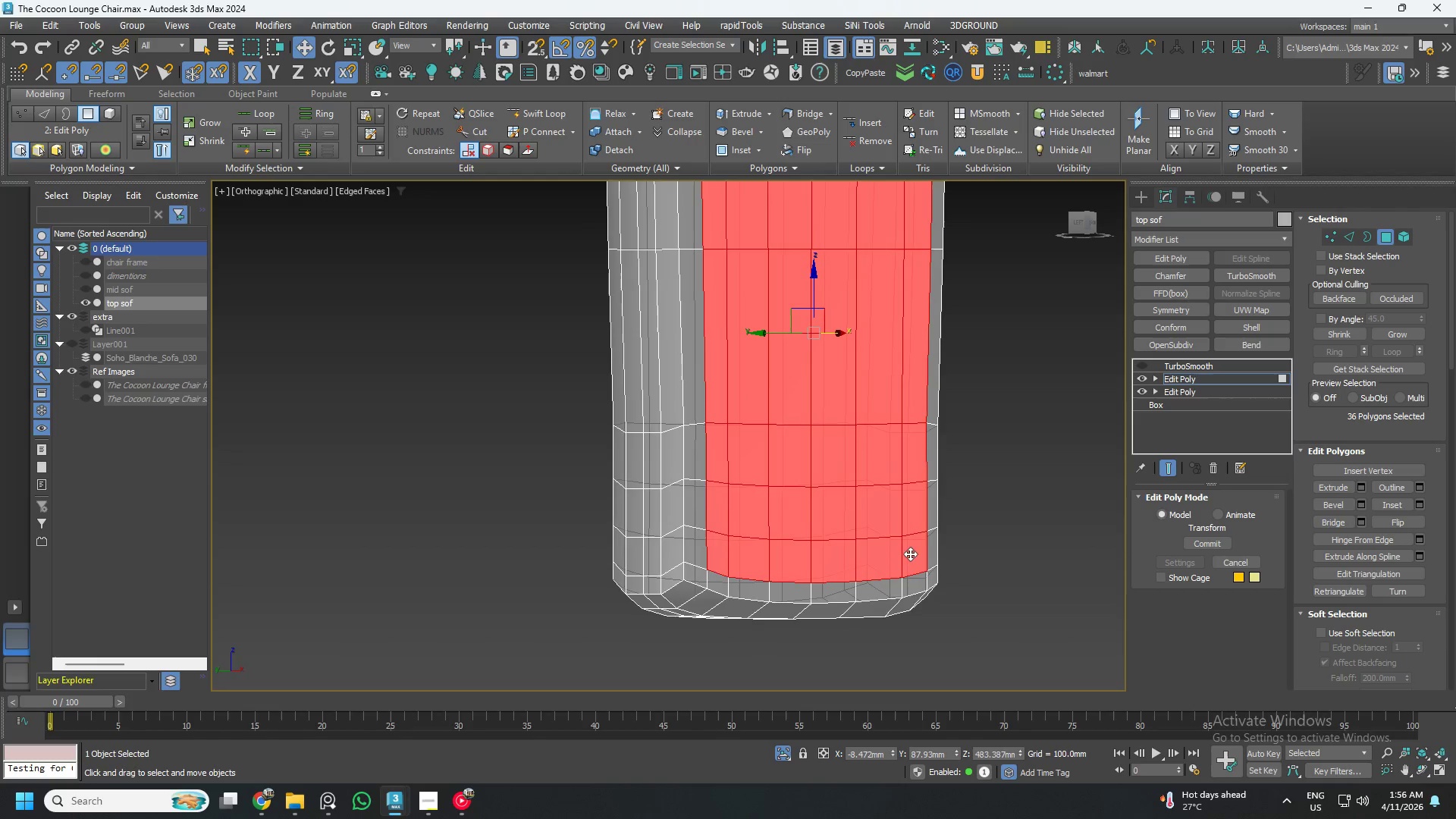 
scroll: coordinate [907, 554], scroll_direction: down, amount: 2.0
 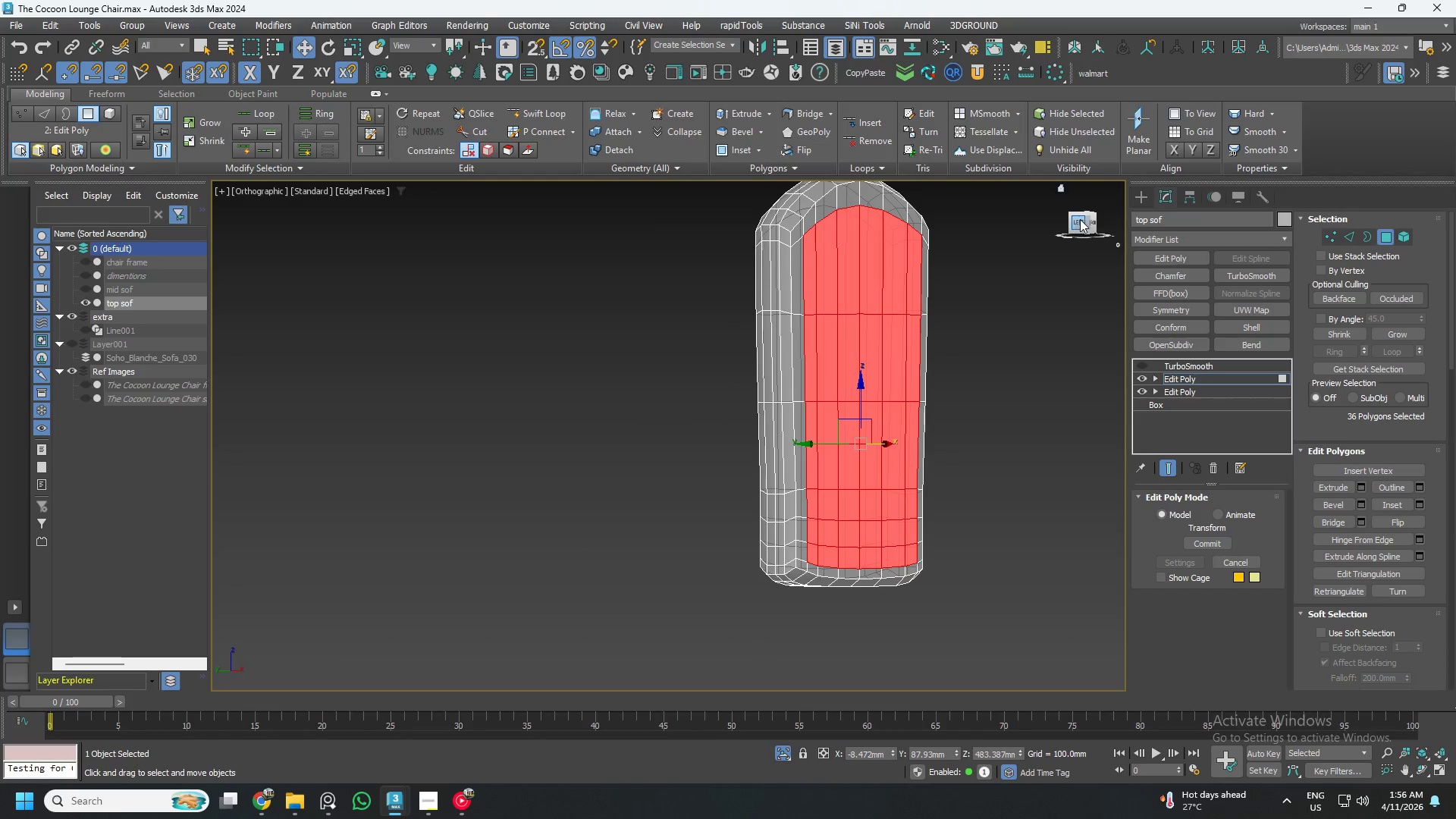 
left_click([1081, 219])
 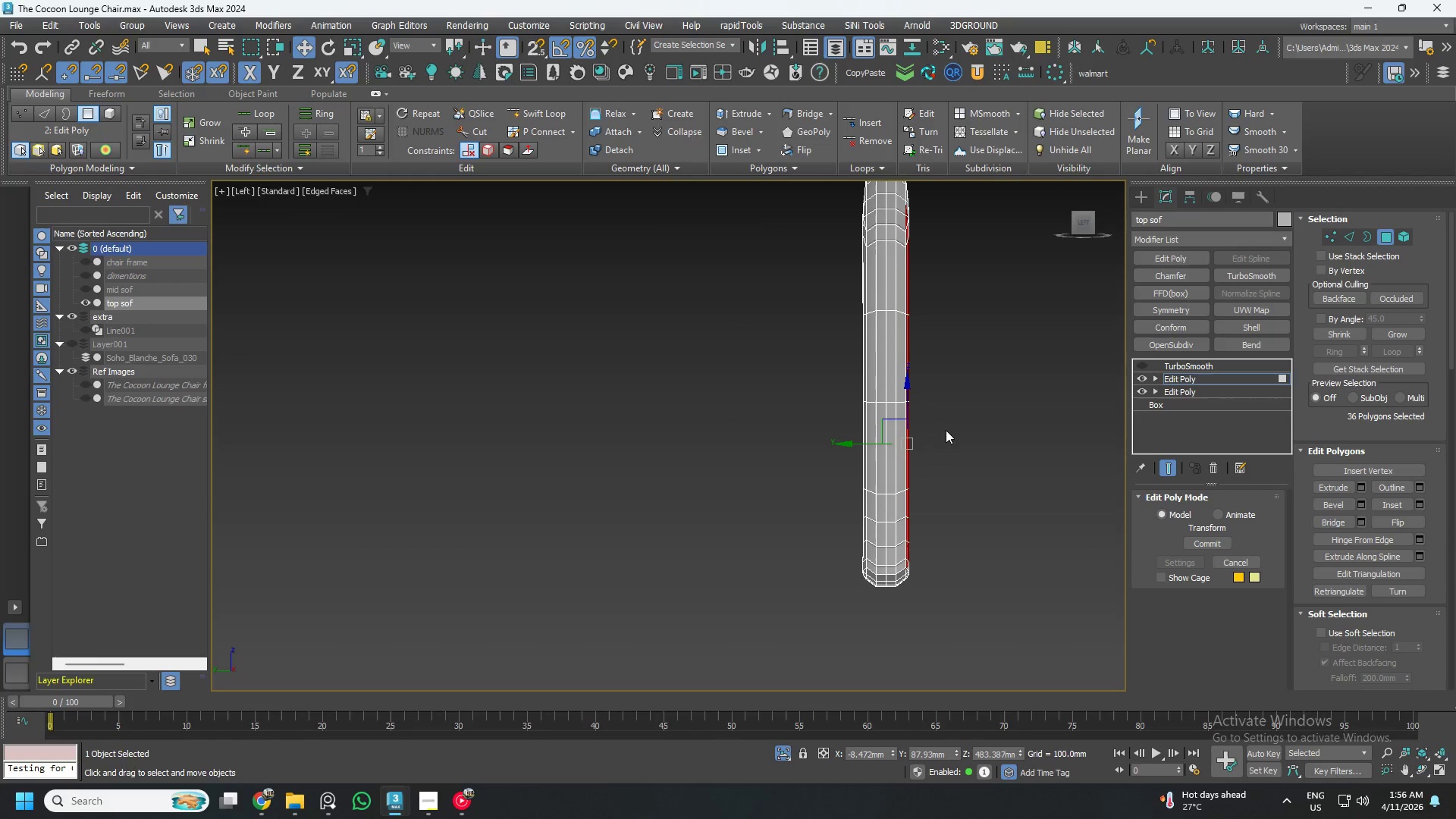 
scroll: coordinate [924, 444], scroll_direction: up, amount: 2.0
 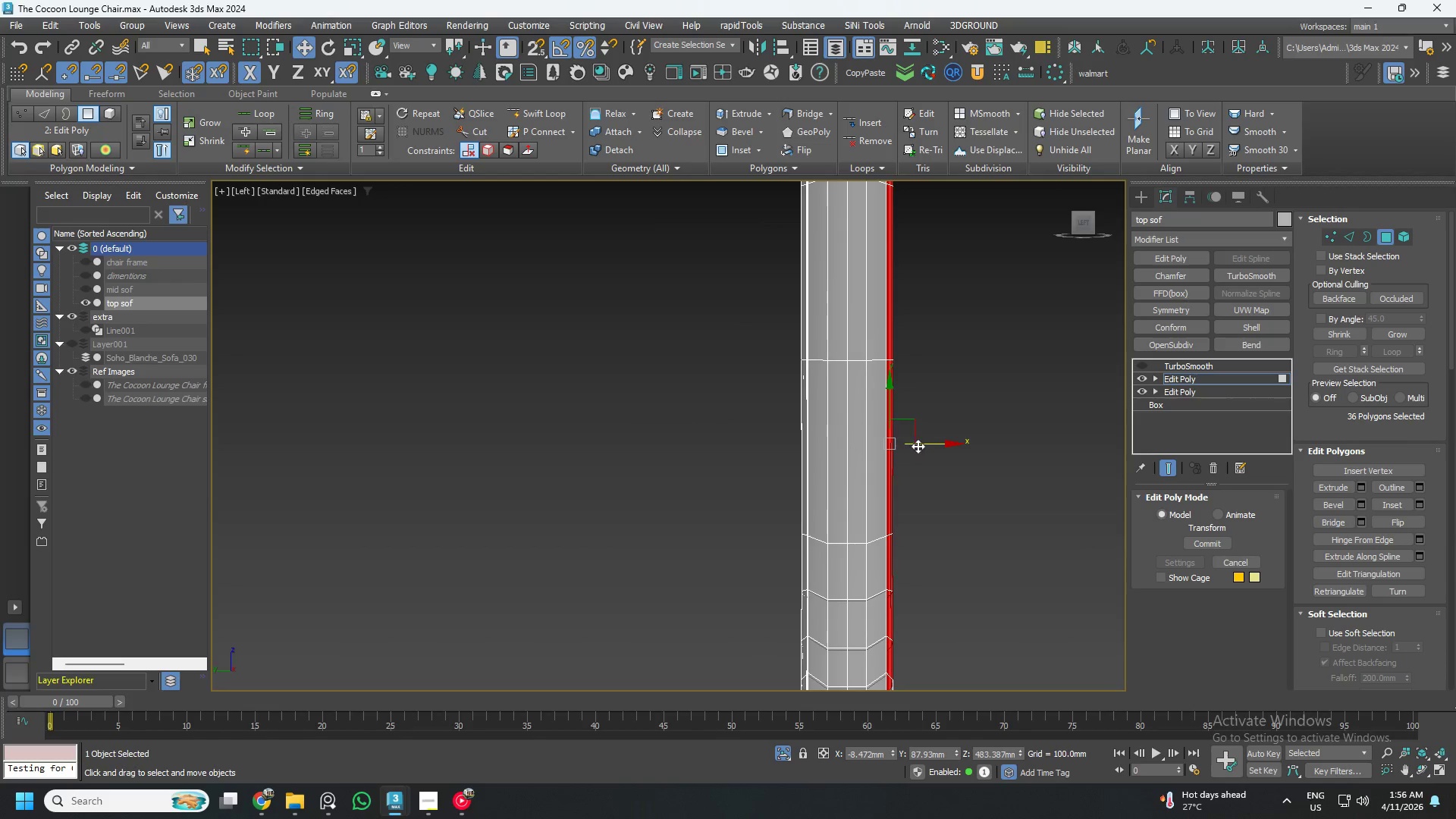 
left_click_drag(start_coordinate=[925, 445], to_coordinate=[941, 448])
 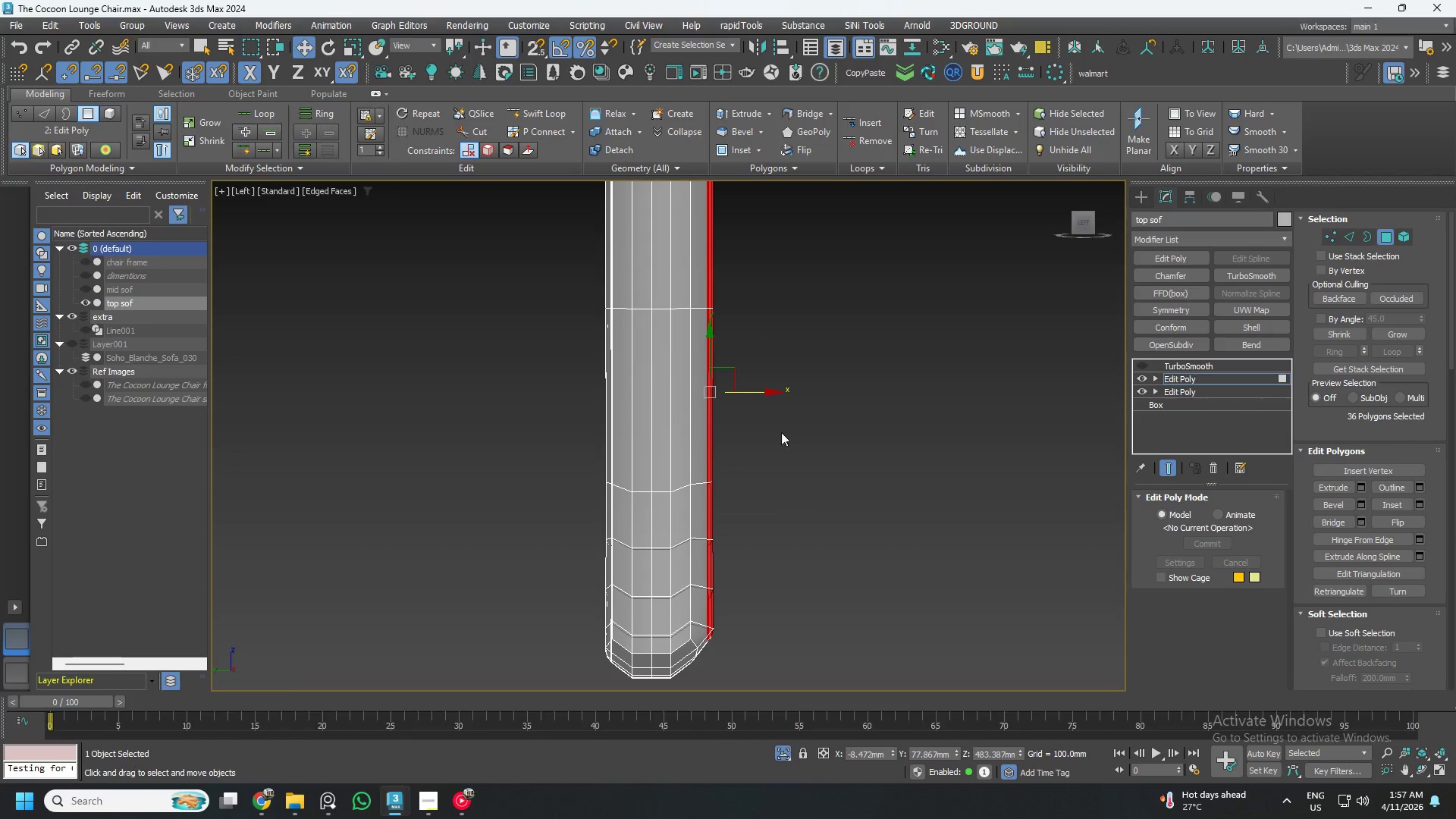 
left_click_drag(start_coordinate=[765, 394], to_coordinate=[758, 395])
 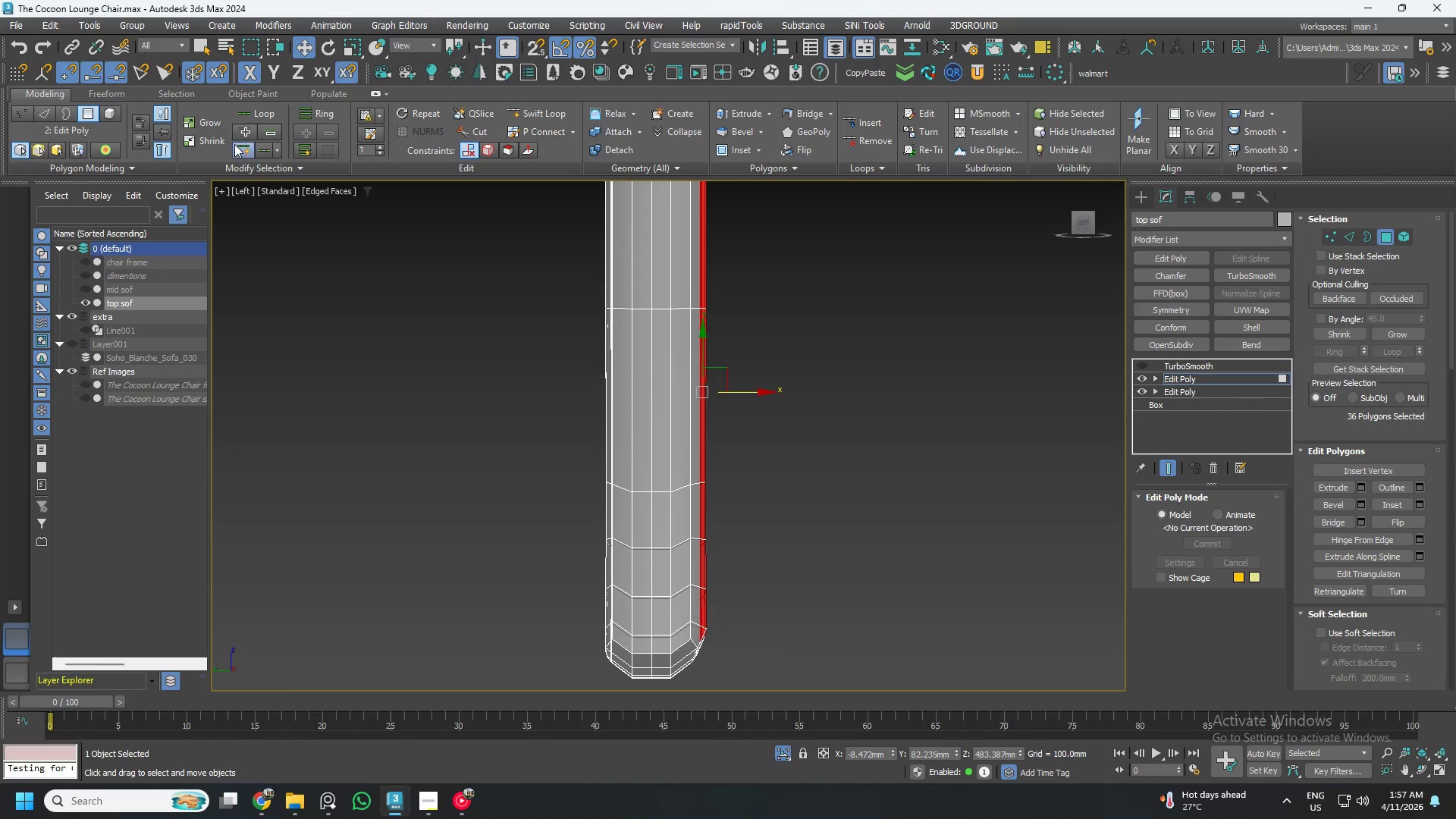 
left_click([215, 144])
 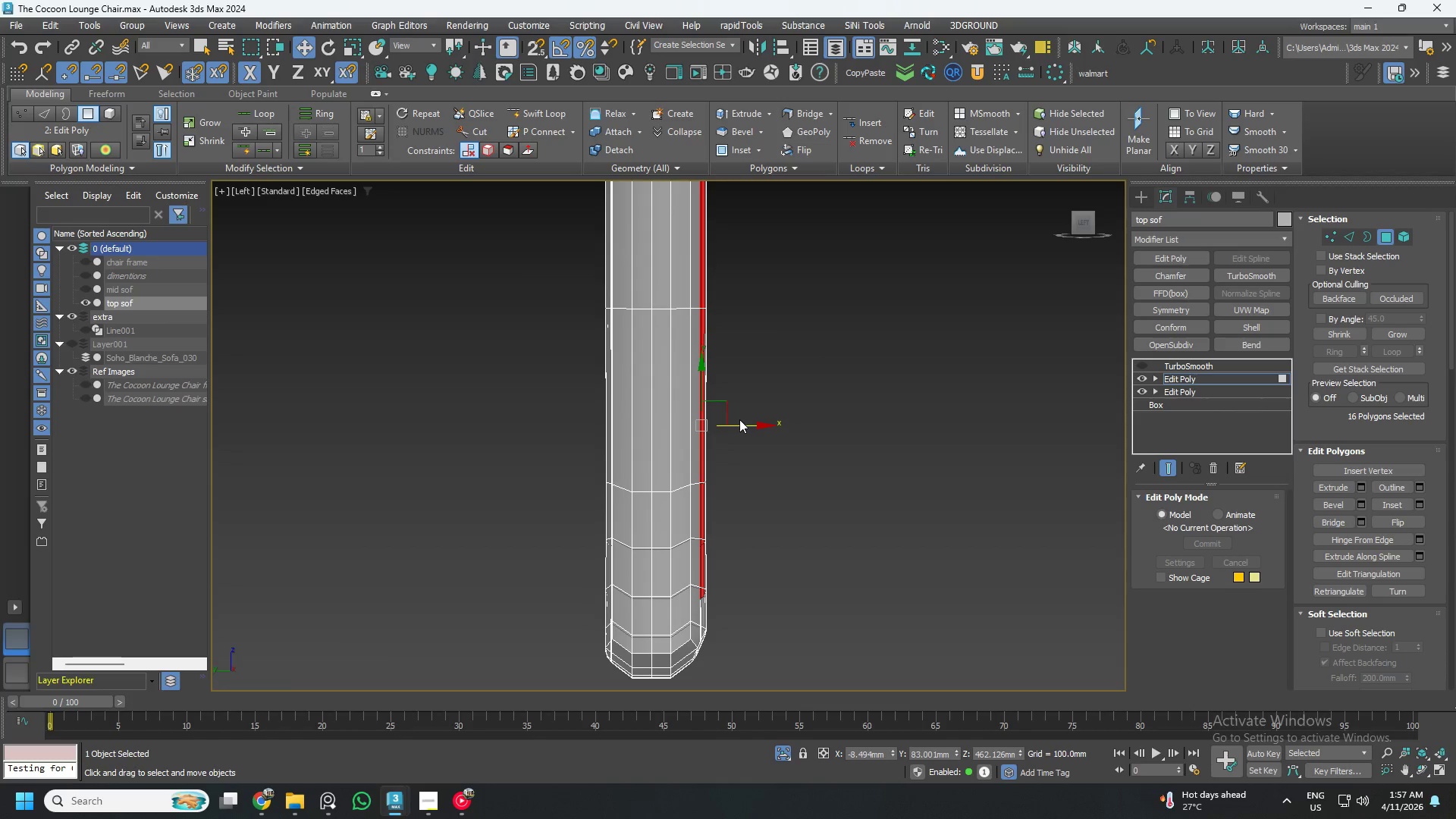 
left_click_drag(start_coordinate=[739, 422], to_coordinate=[752, 428])
 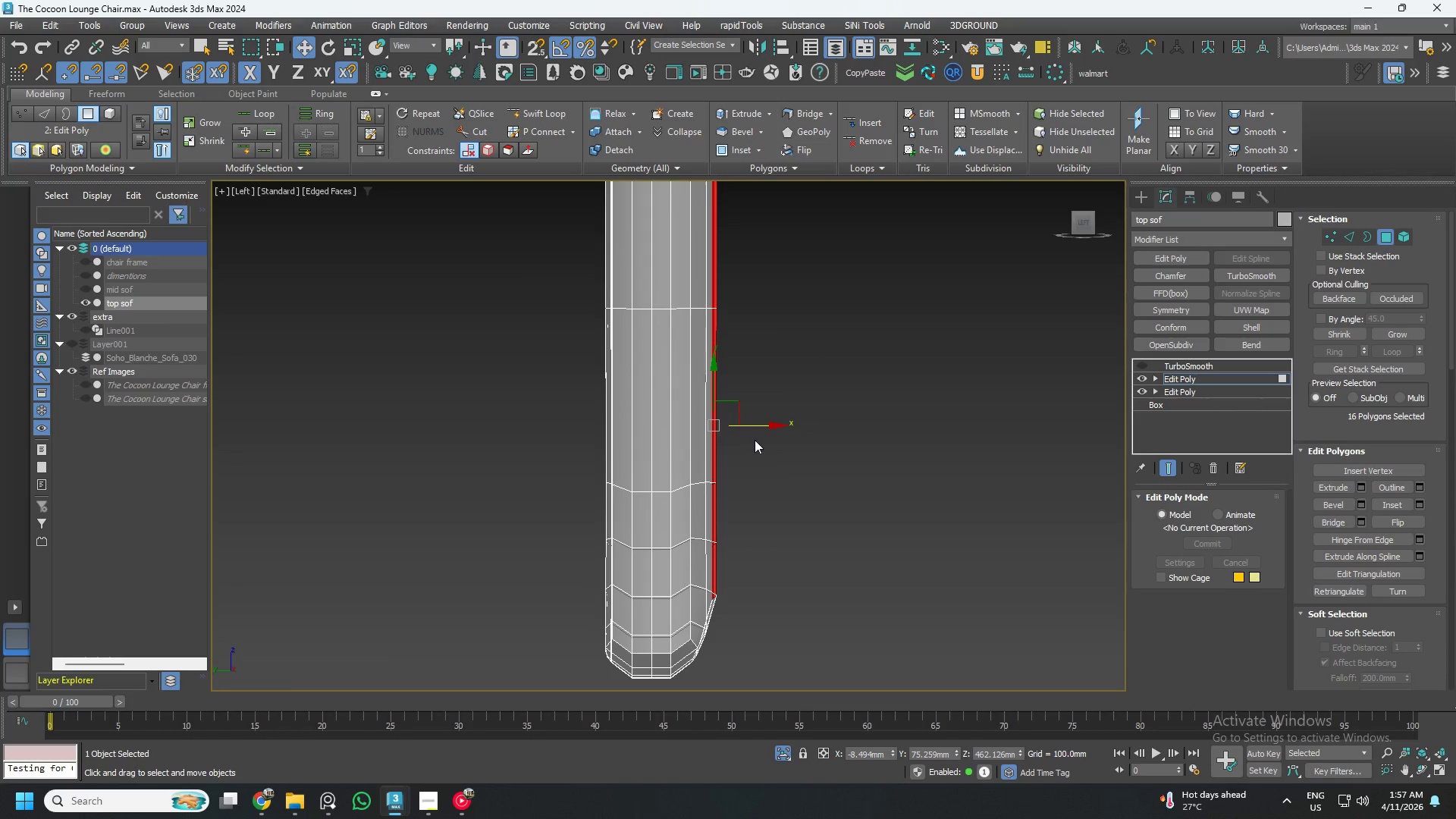 
hold_key(key=AltLeft, duration=1.42)
scroll: coordinate [755, 442], scroll_direction: down, amount: 1.0
 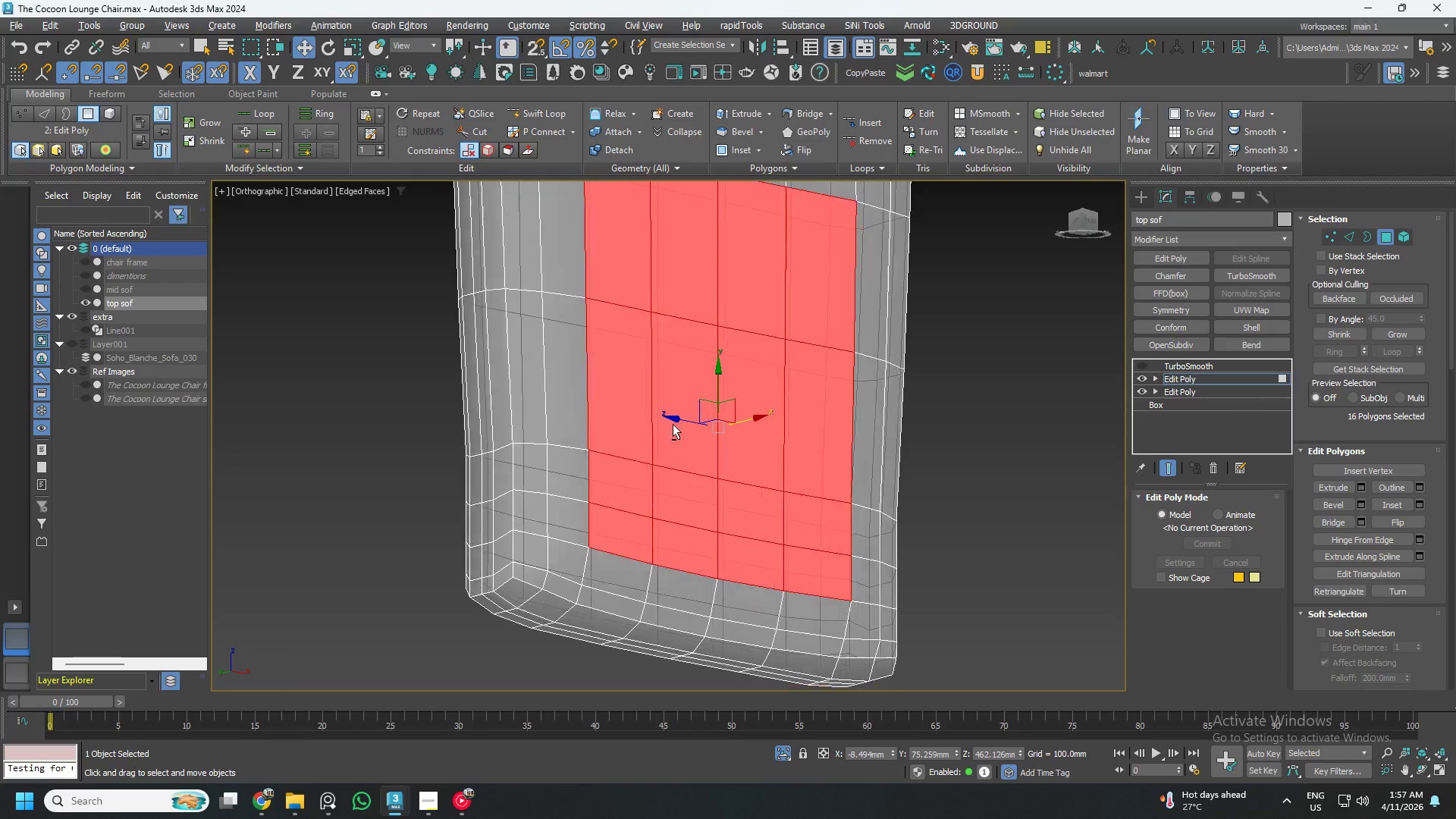 
hold_key(key=AltLeft, duration=1.08)
scroll: coordinate [675, 426], scroll_direction: down, amount: 2.0
 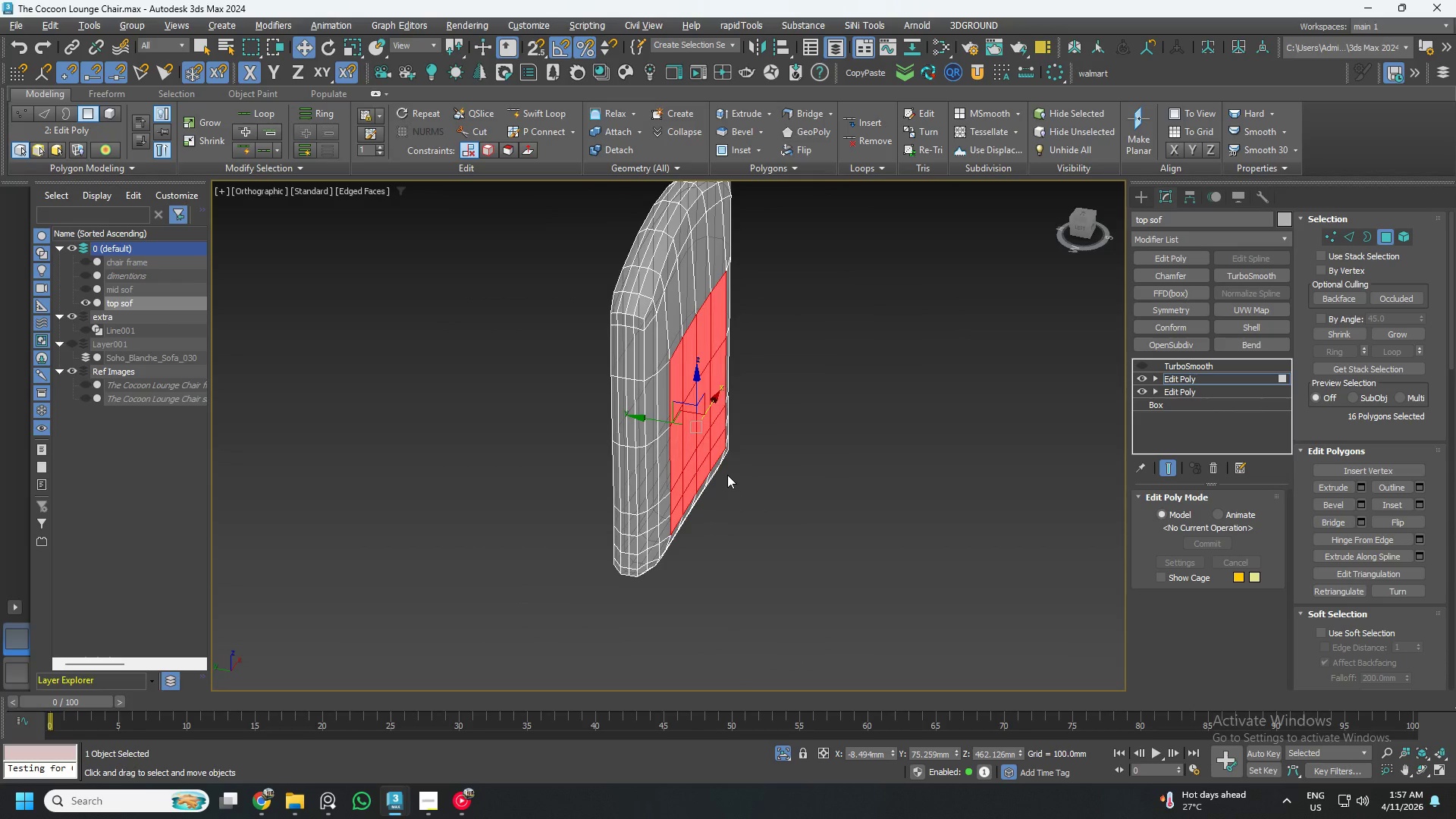 
hold_key(key=AltLeft, duration=1.24)
 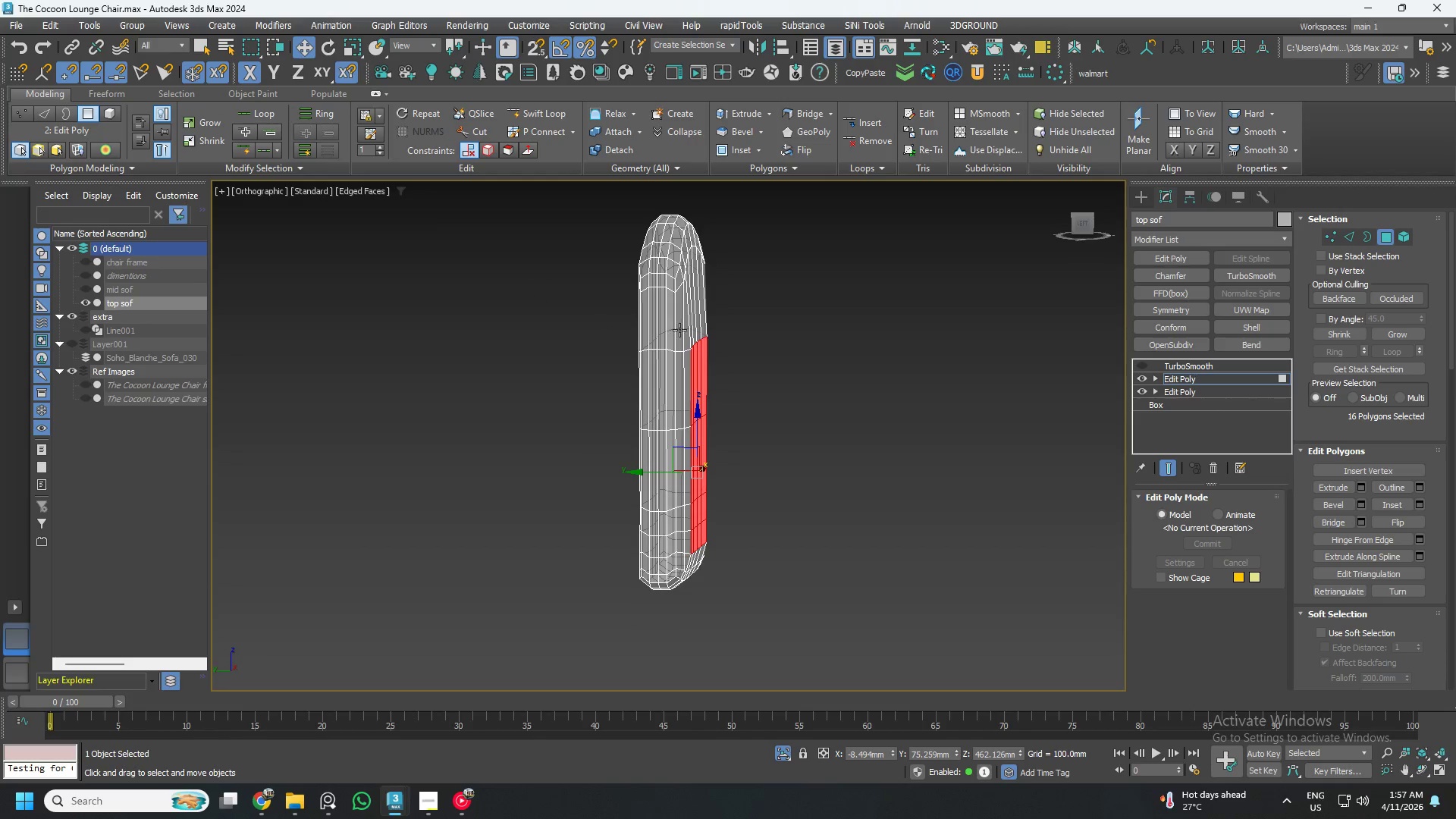 
scroll: coordinate [695, 298], scroll_direction: up, amount: 1.0
 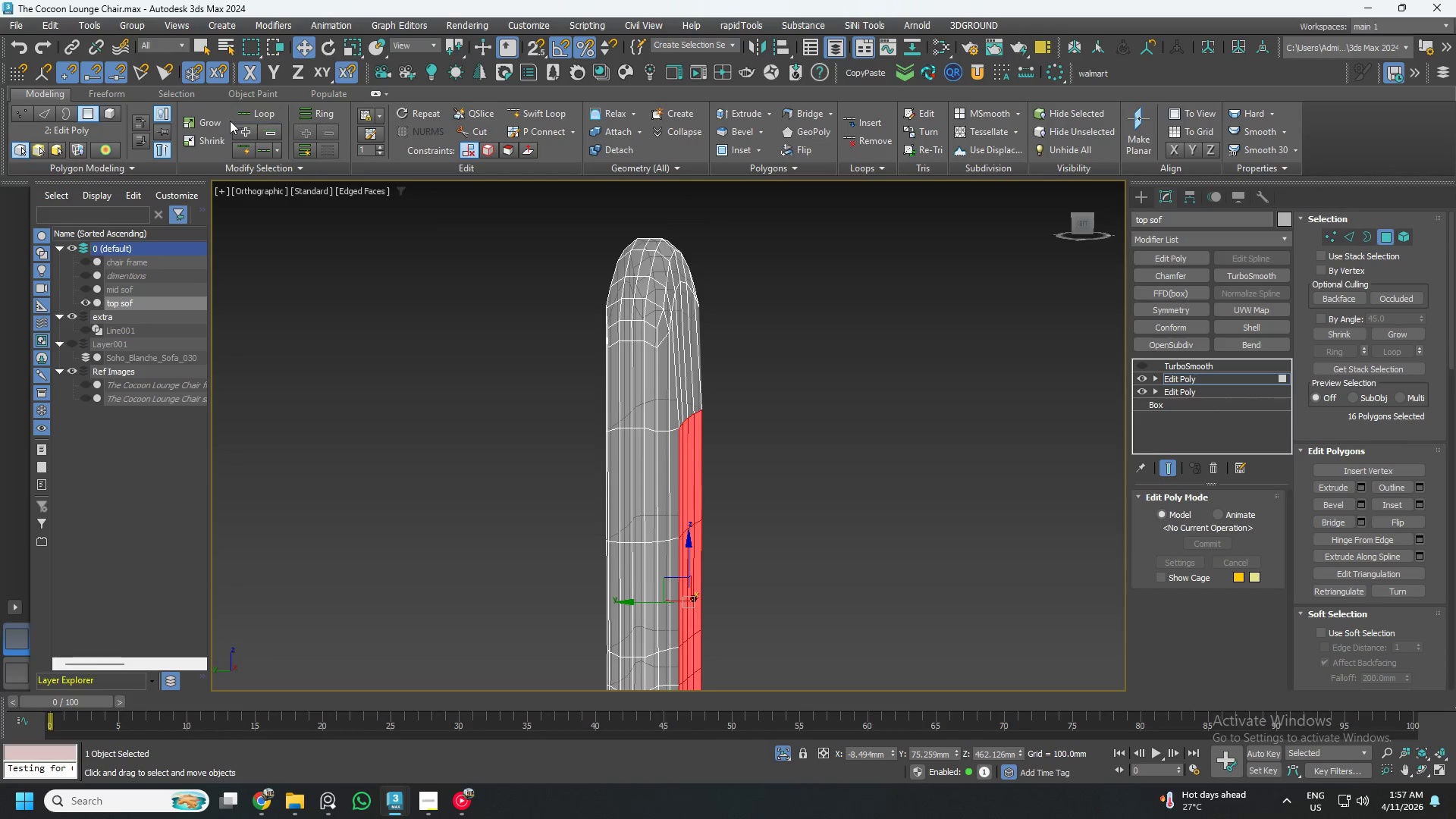 
left_click([218, 124])
 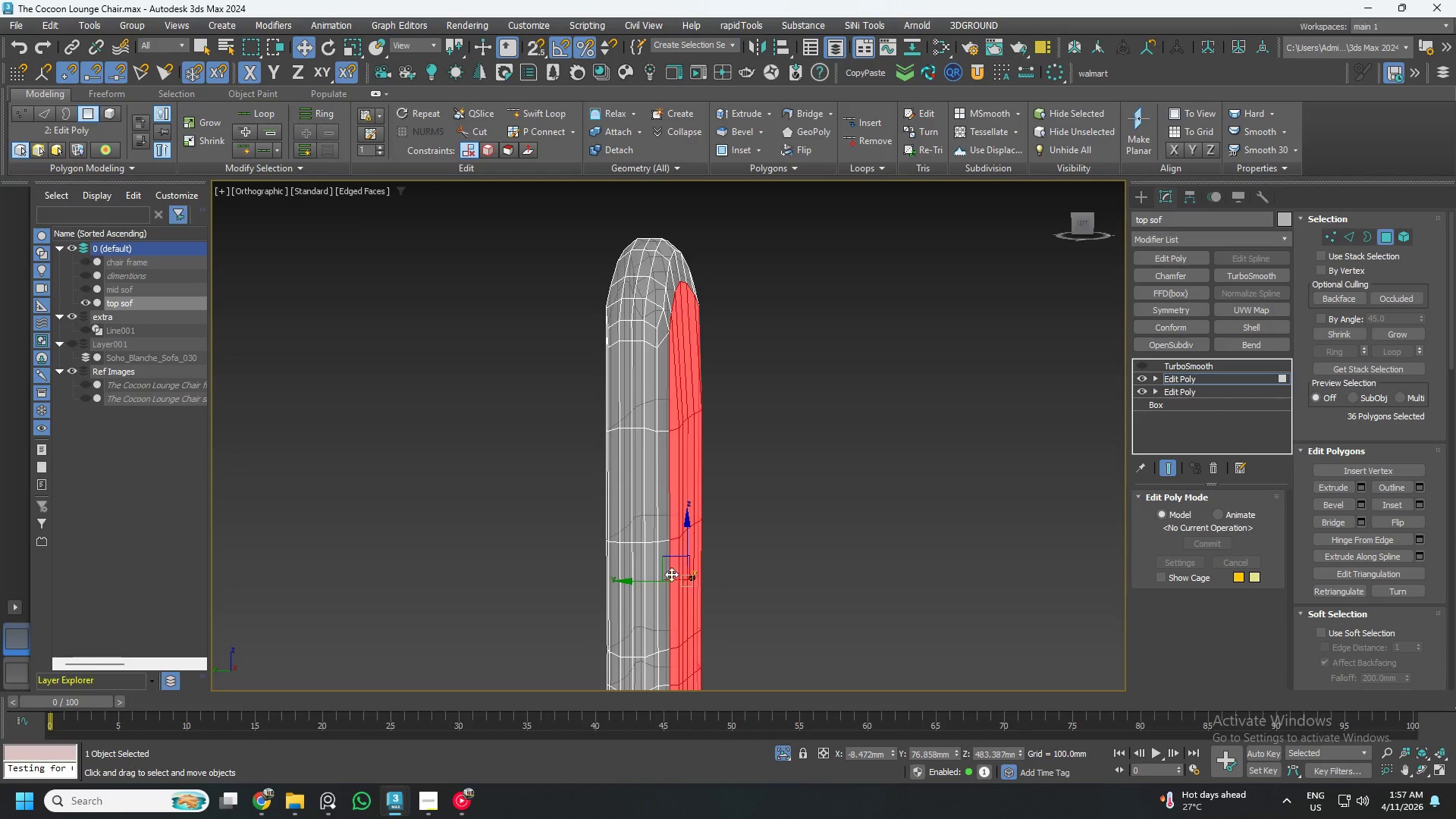 
left_click_drag(start_coordinate=[661, 579], to_coordinate=[671, 584])
 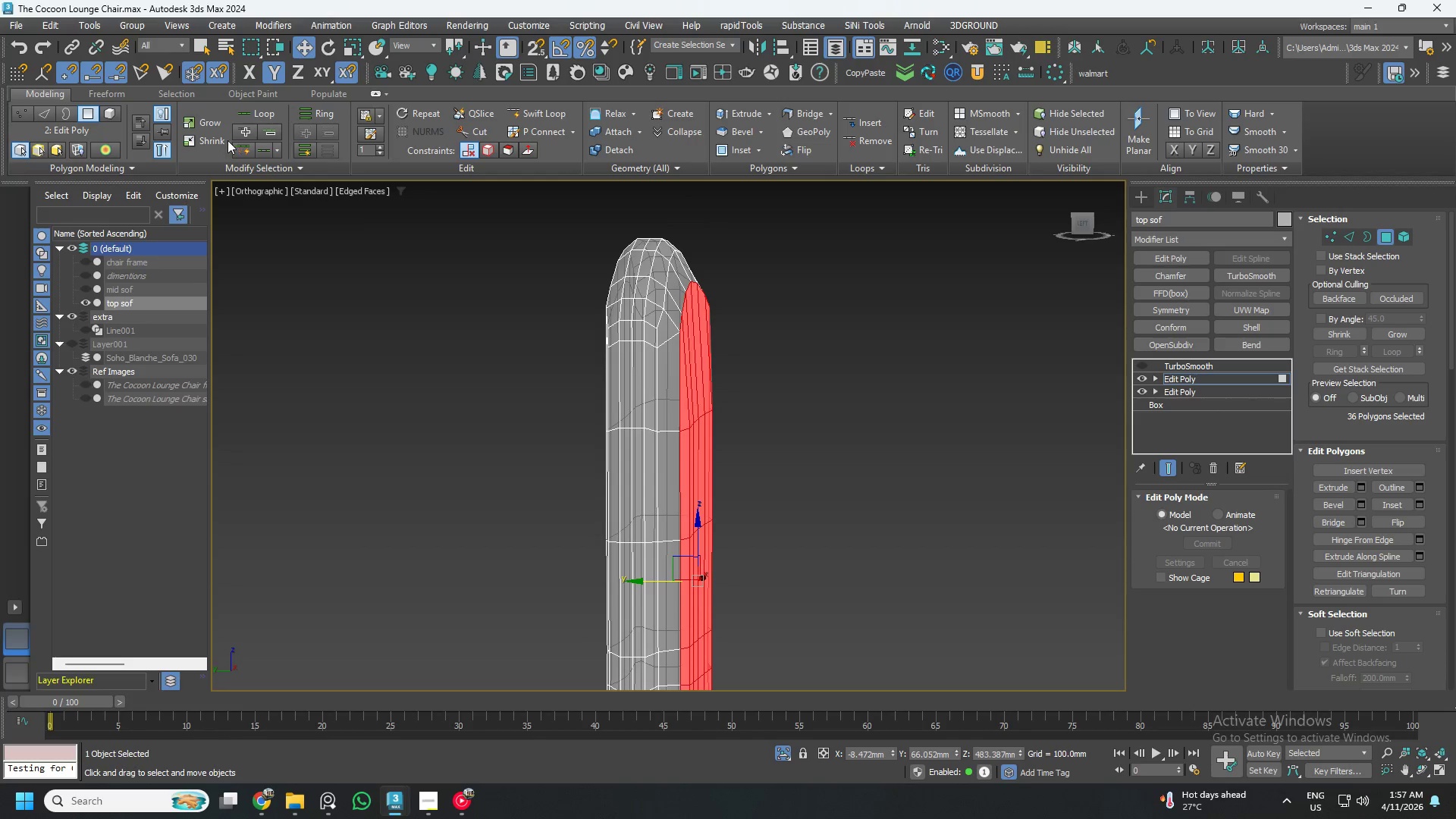 
left_click([221, 139])
 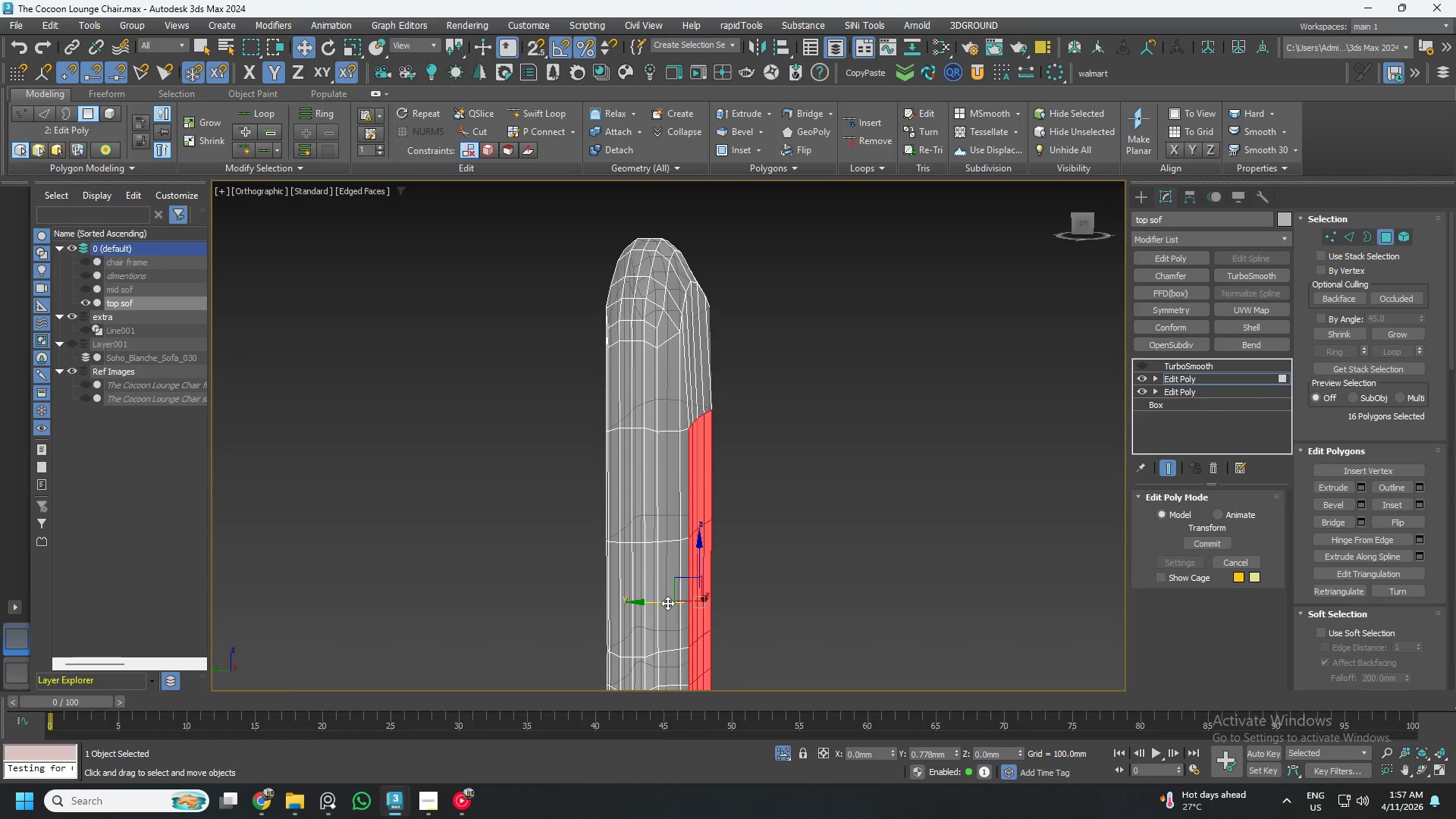 
hold_key(key=AltLeft, duration=1.5)
 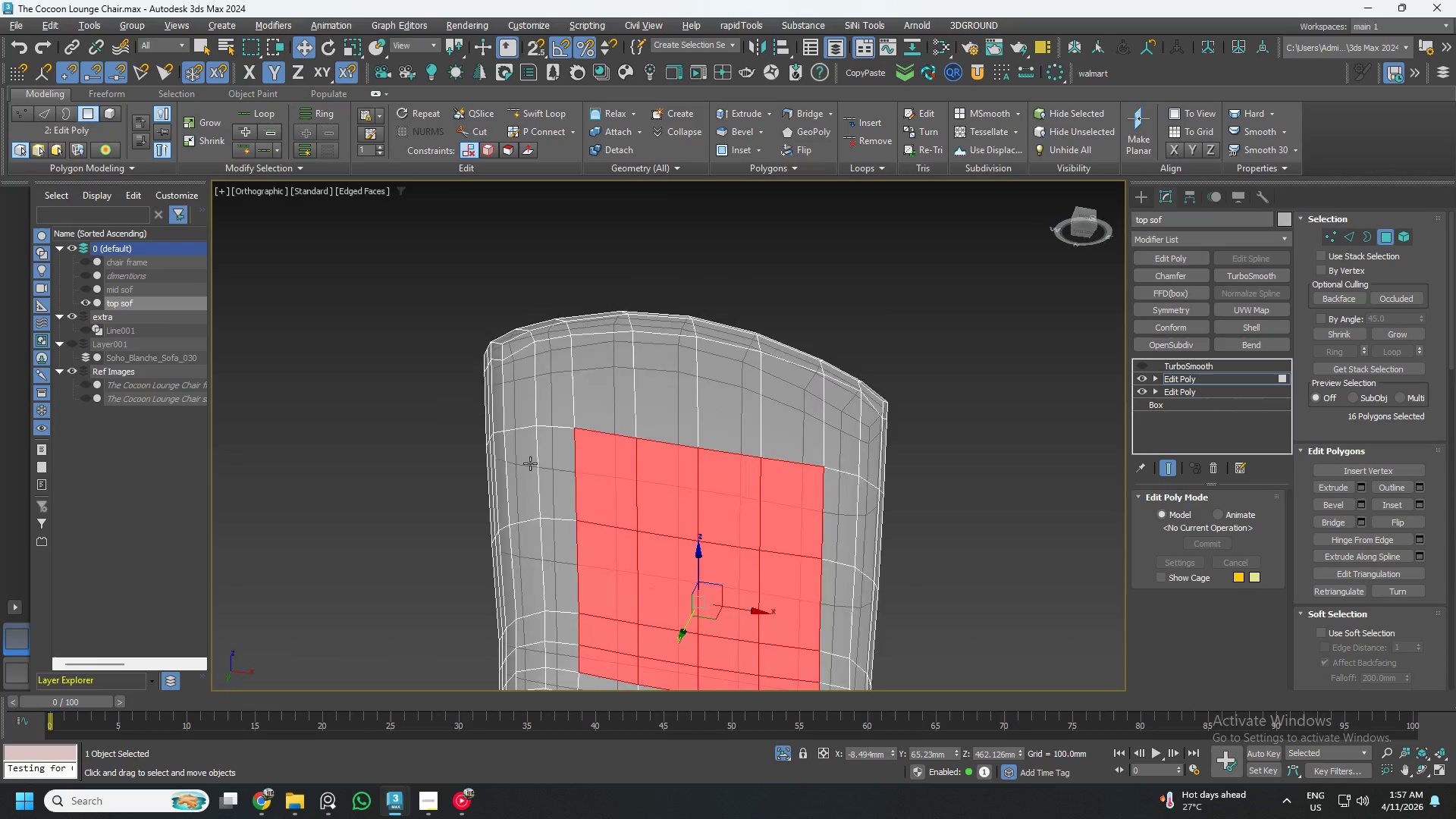 
hold_key(key=AltLeft, duration=1.52)
 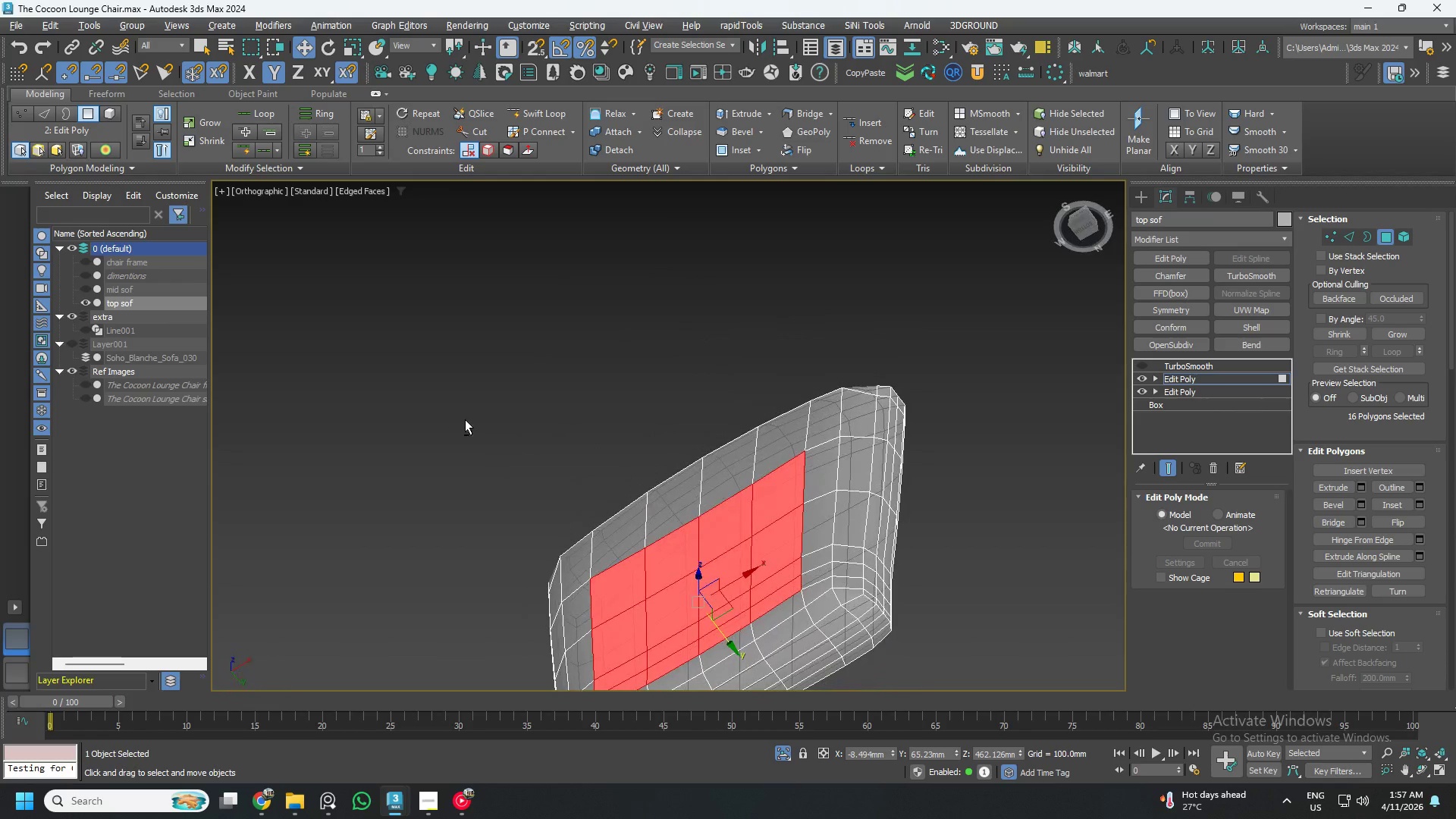 
hold_key(key=AltLeft, duration=0.59)
 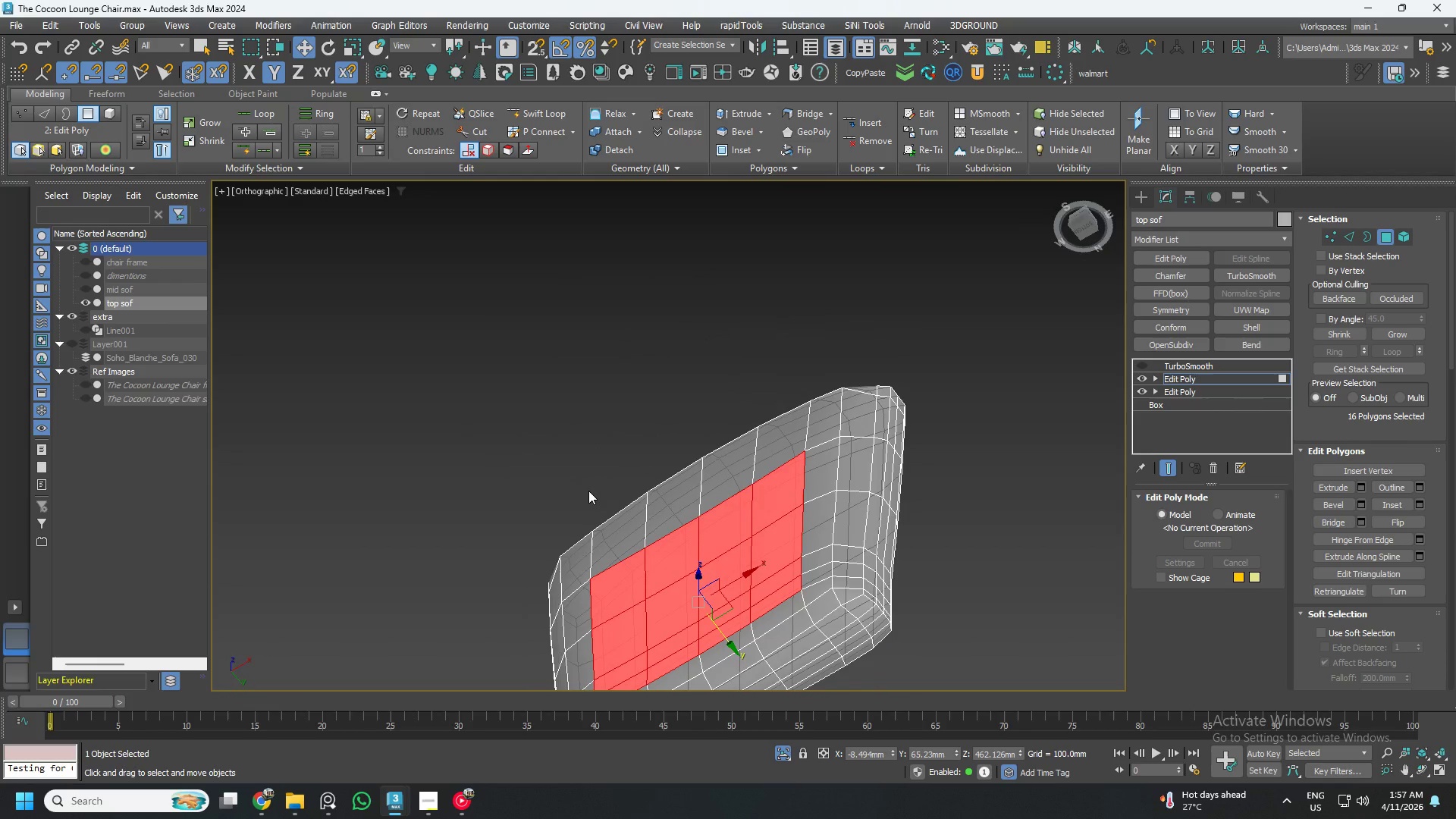 
hold_key(key=AltLeft, duration=1.05)
 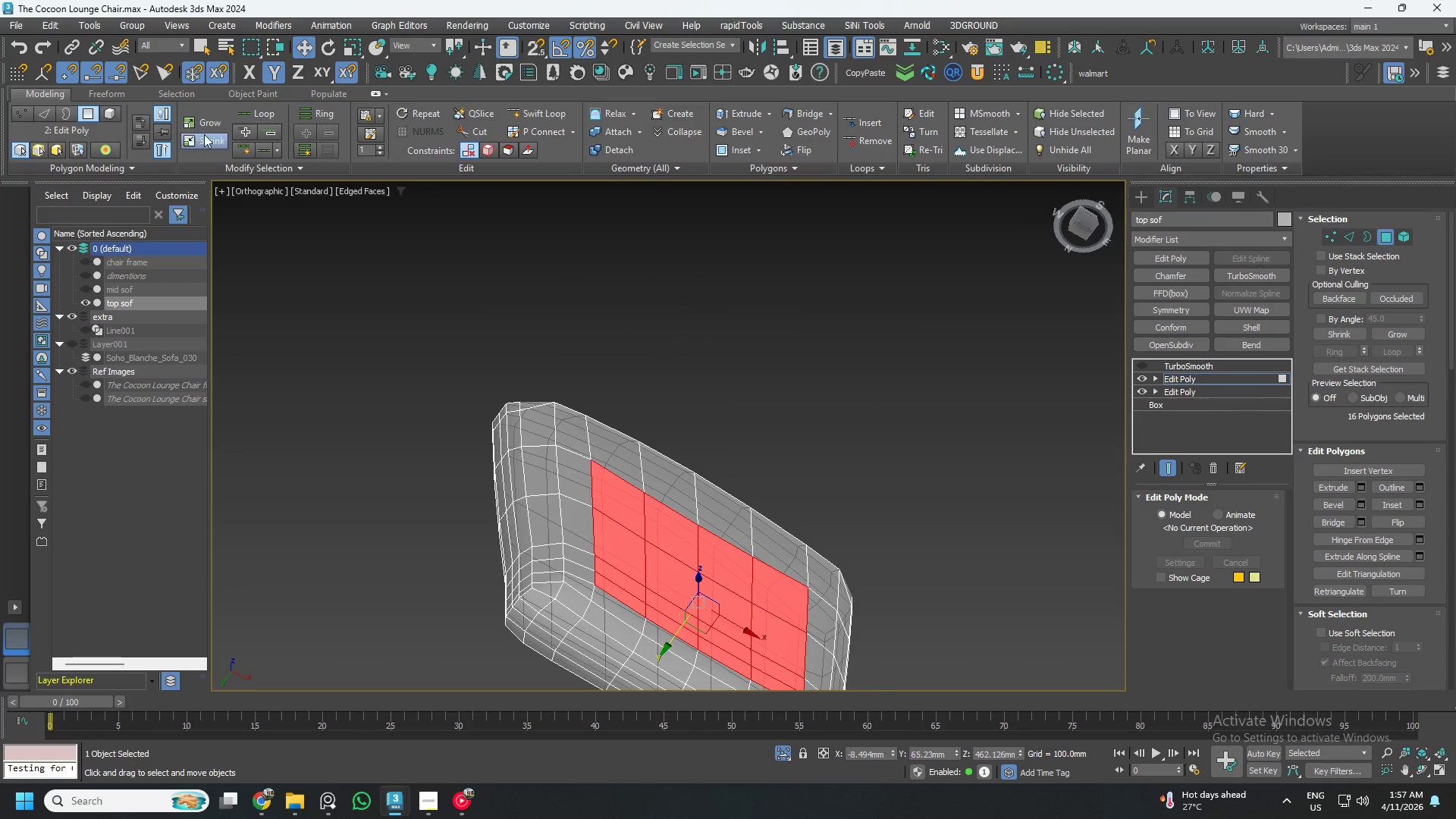 
left_click([211, 135])
 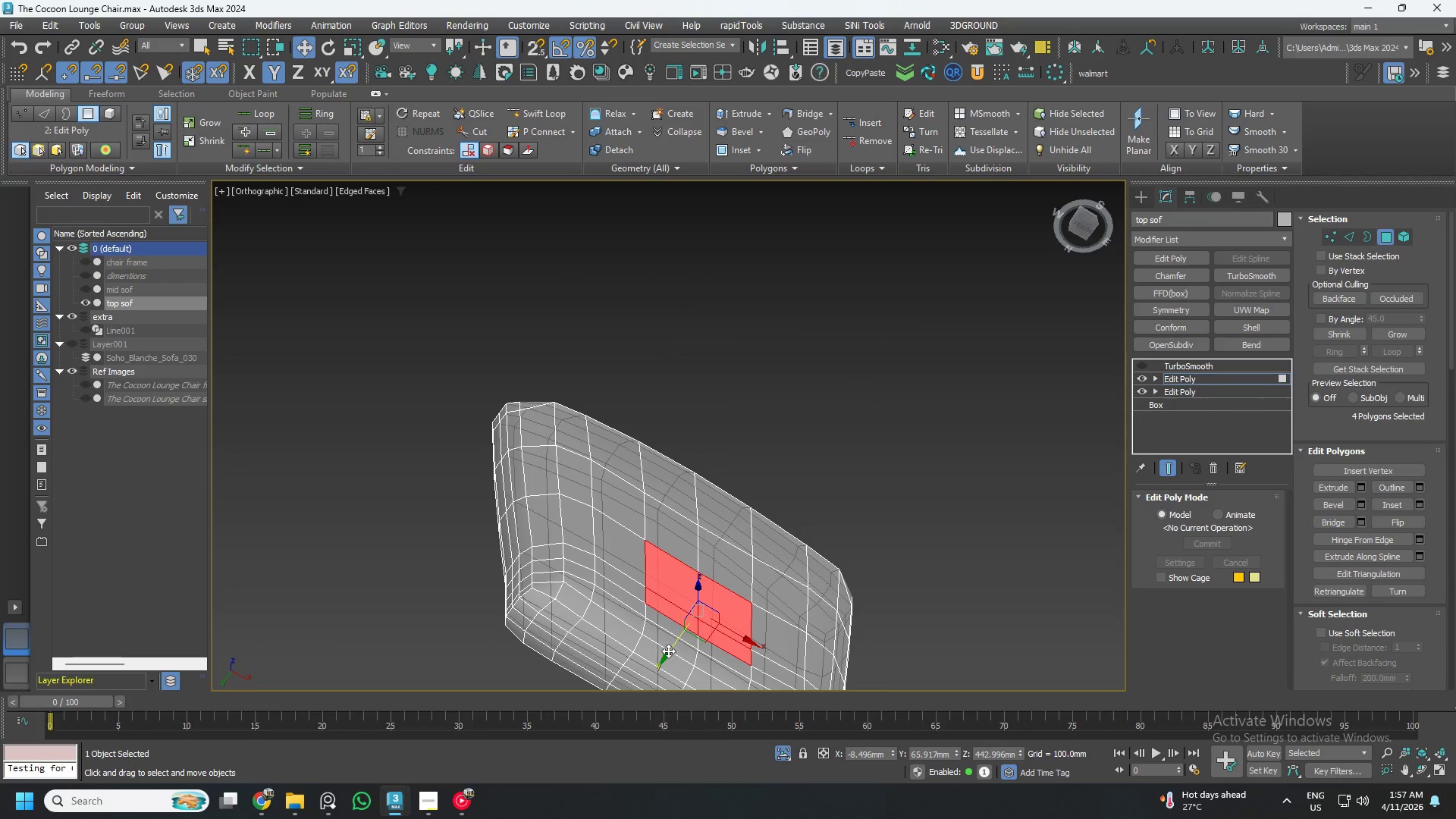 
left_click_drag(start_coordinate=[667, 646], to_coordinate=[668, 642])
 